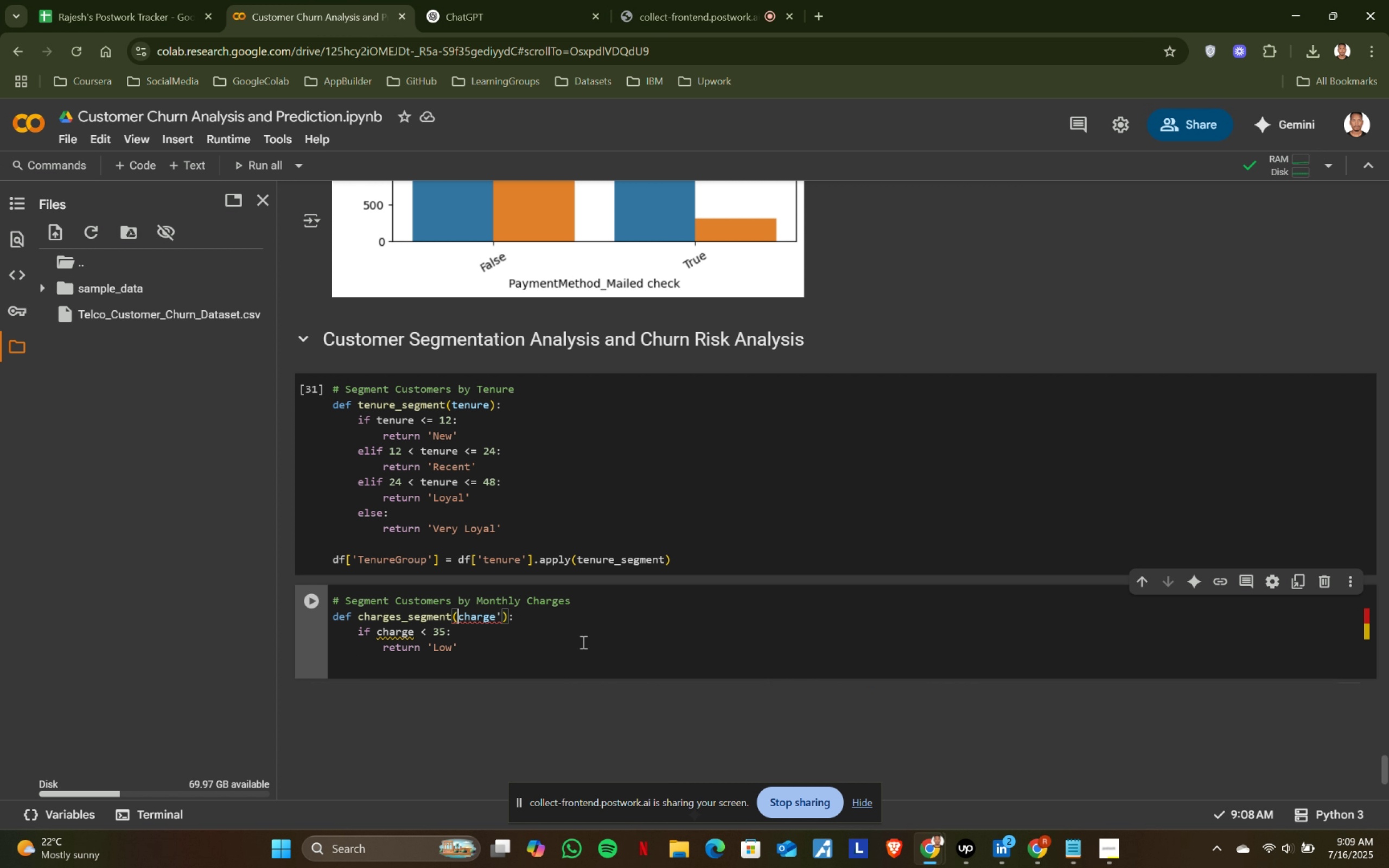 
key(Backspace)
 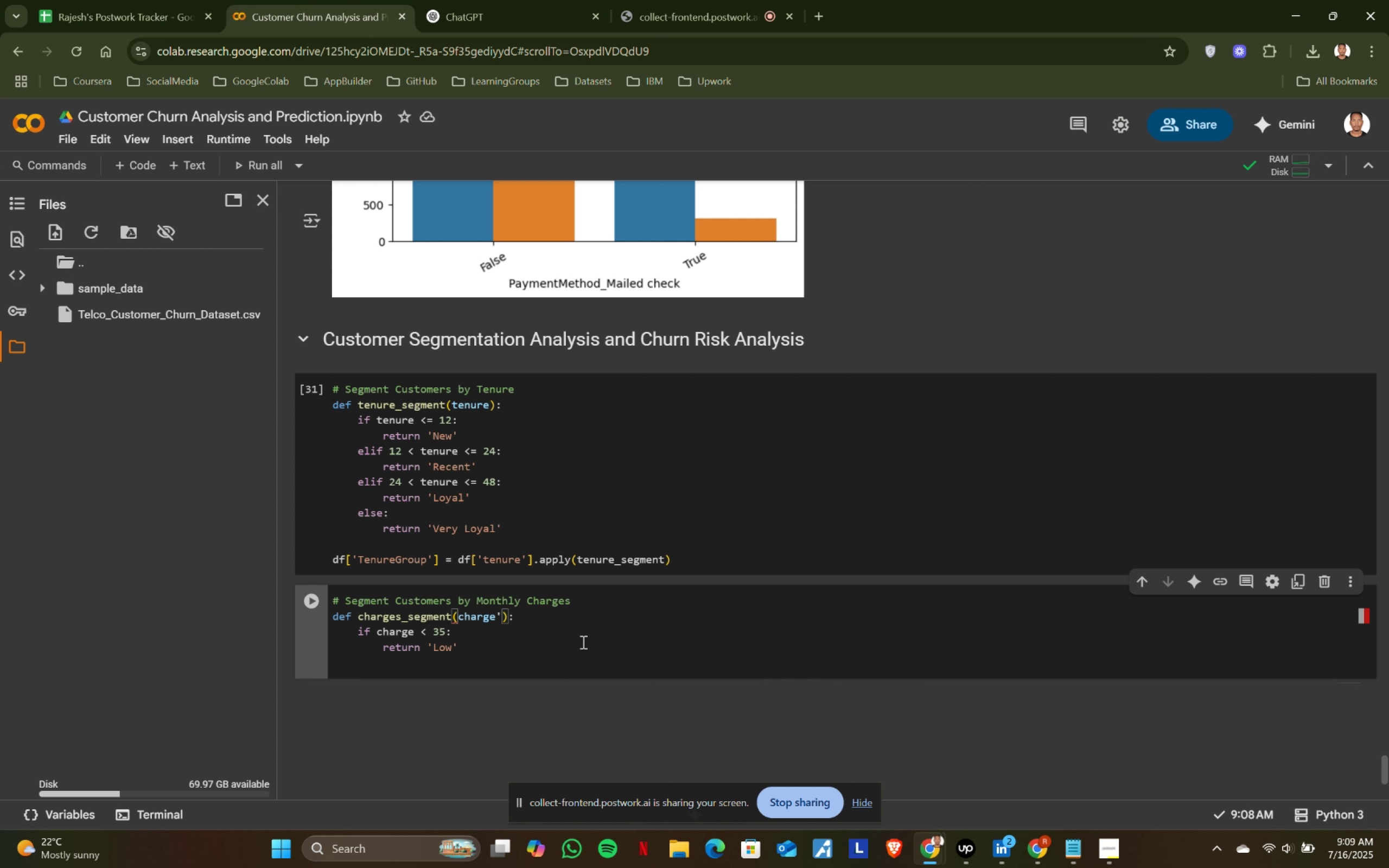 
key(ArrowRight)
 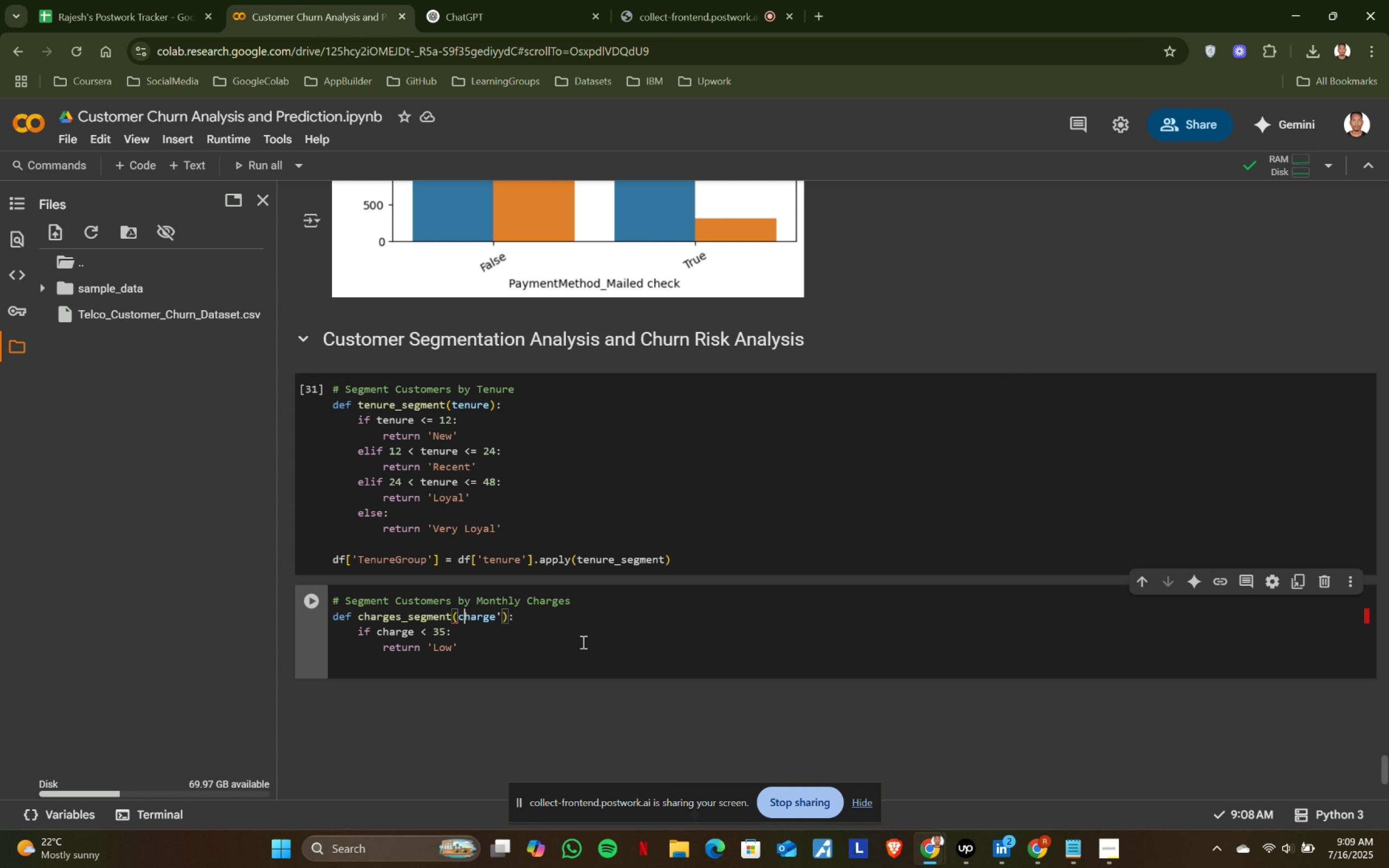 
key(ArrowRight)
 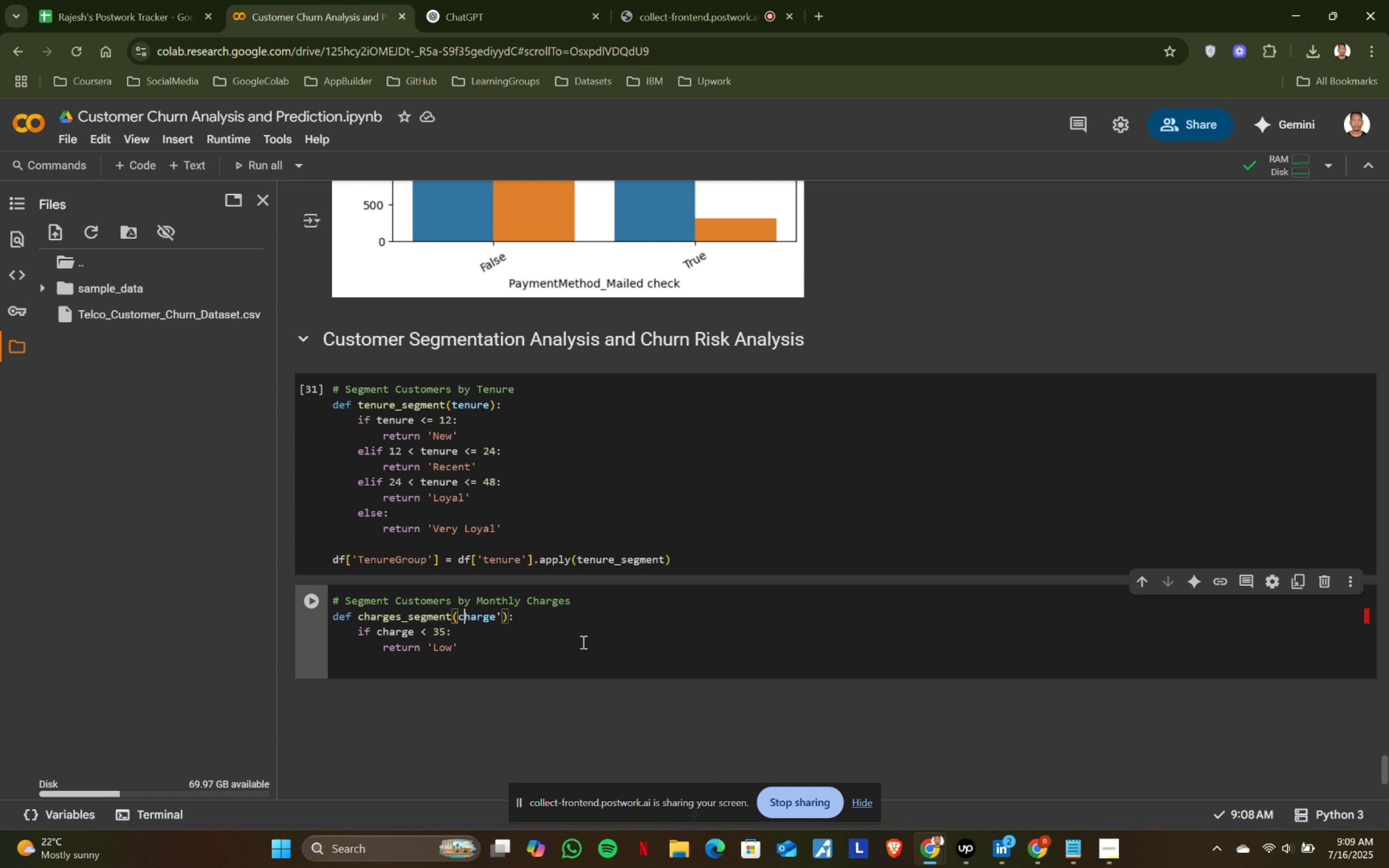 
key(ArrowRight)
 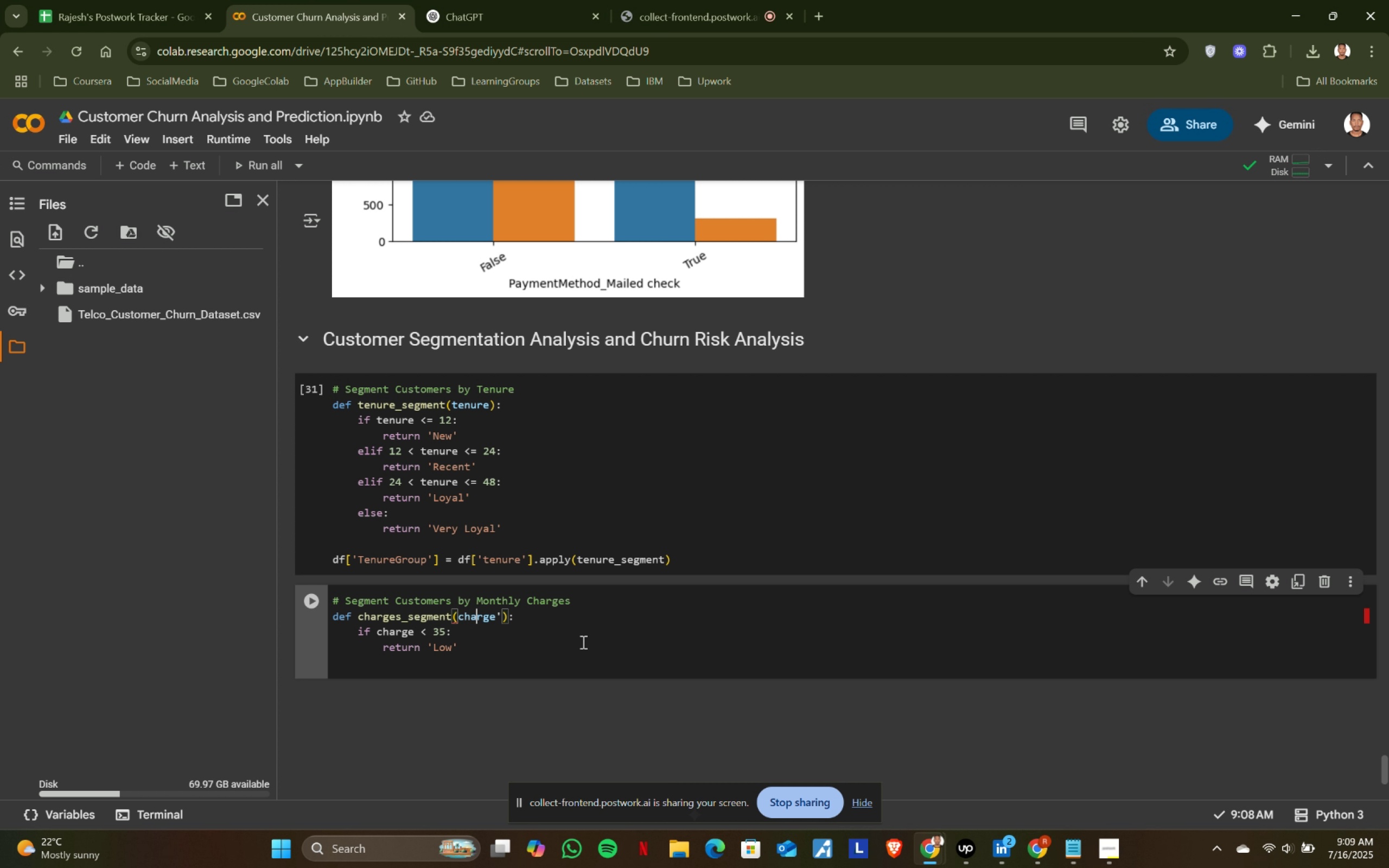 
key(ArrowRight)
 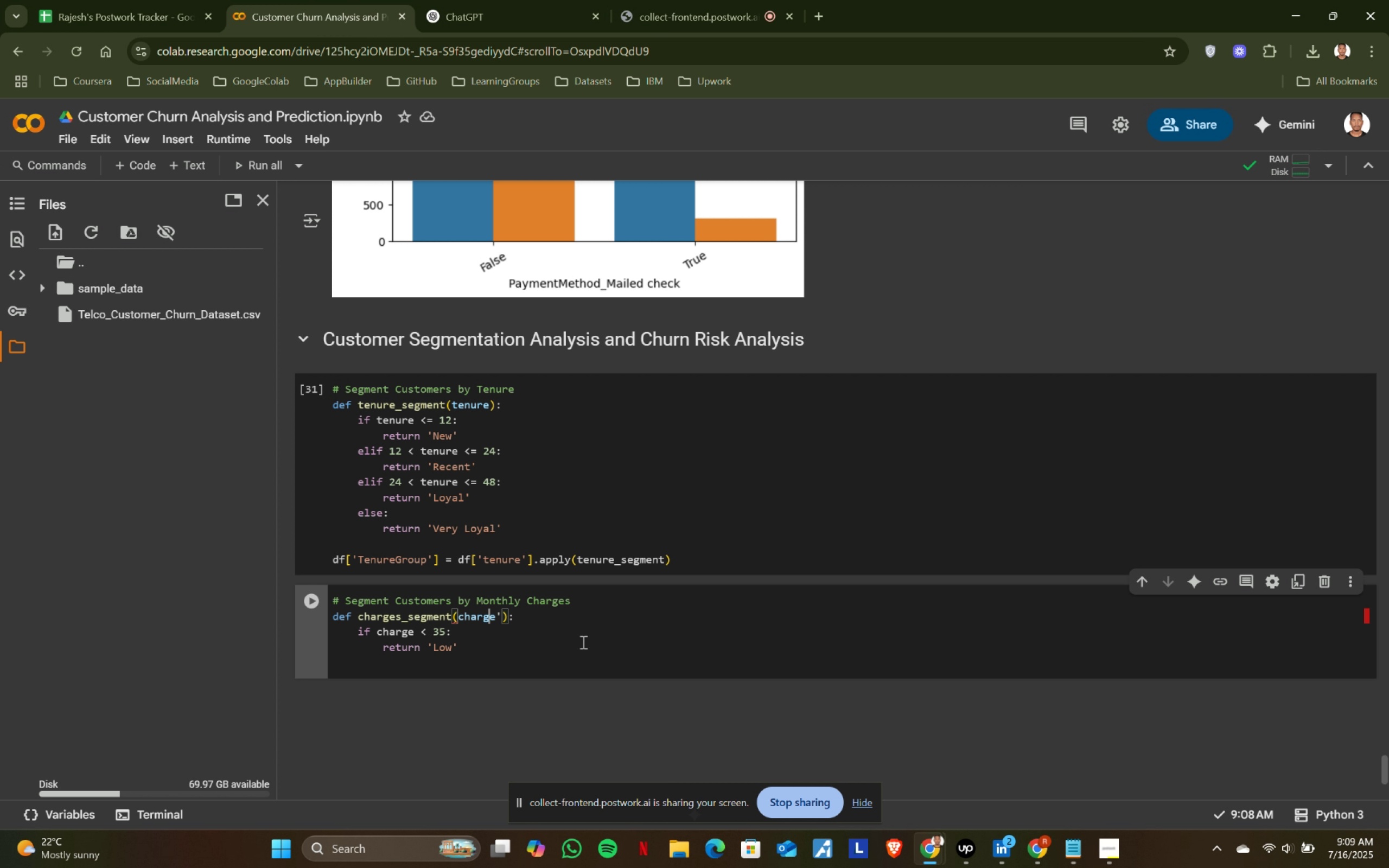 
key(ArrowRight)
 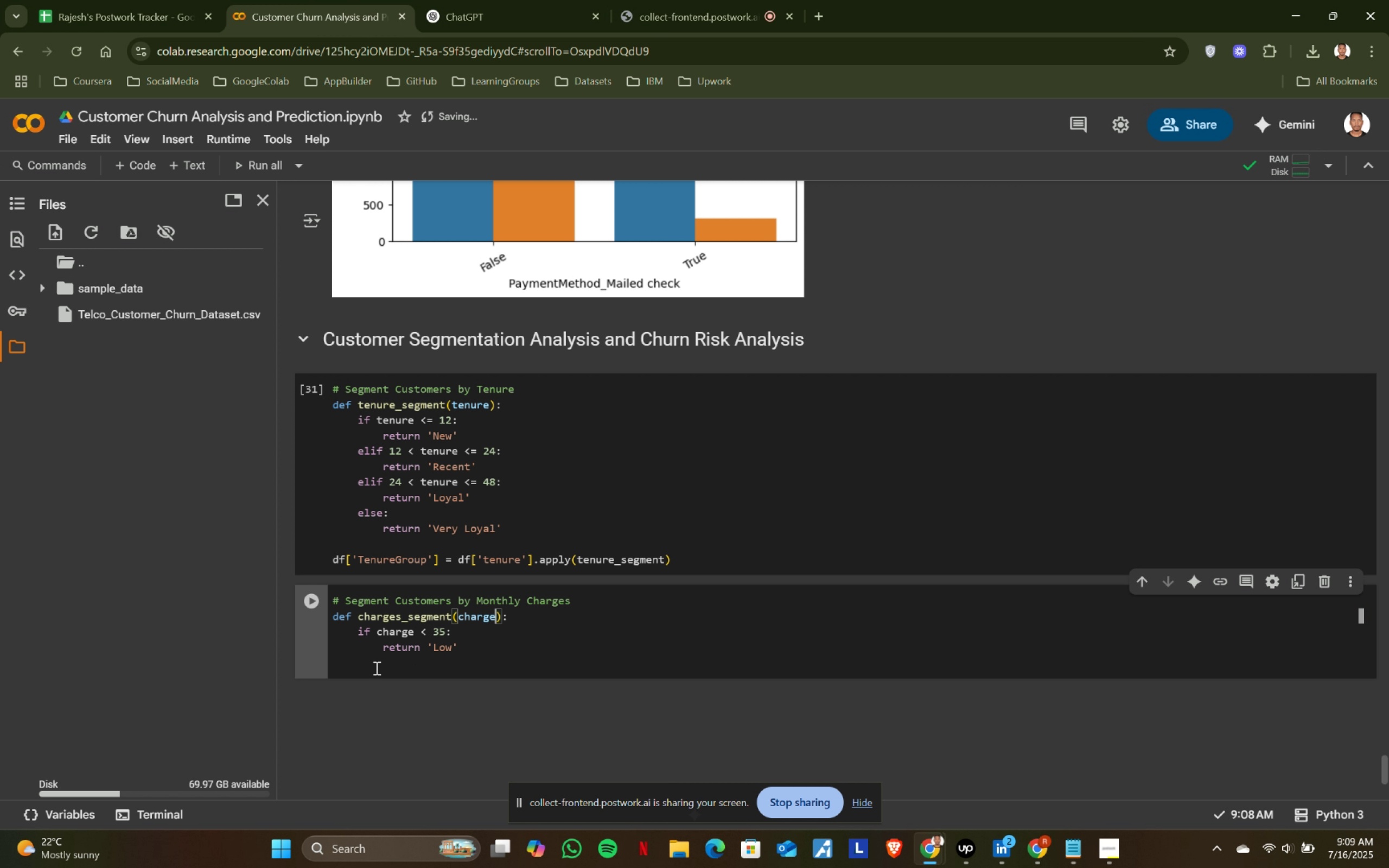 
key(ArrowRight)
 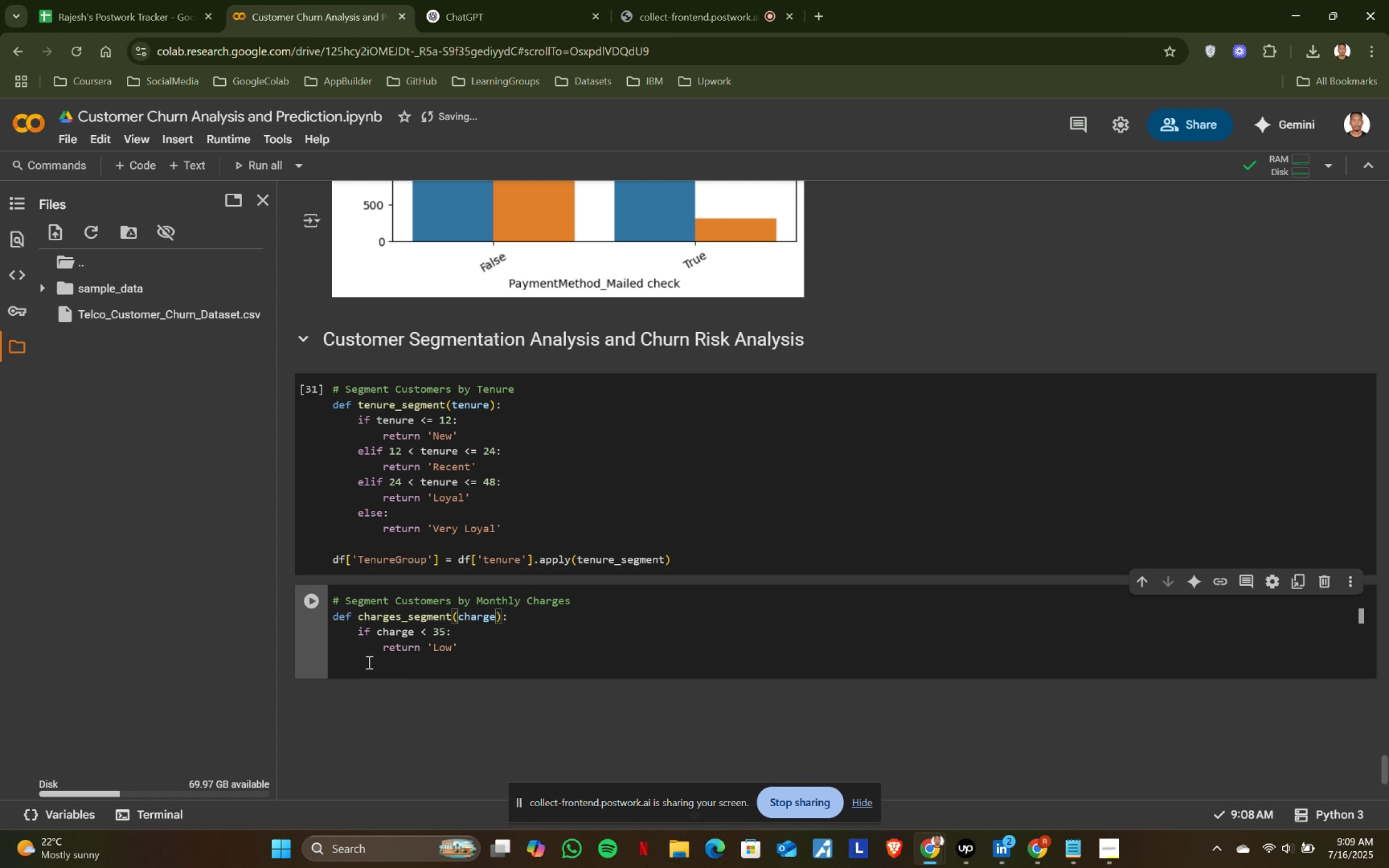 
key(Delete)
 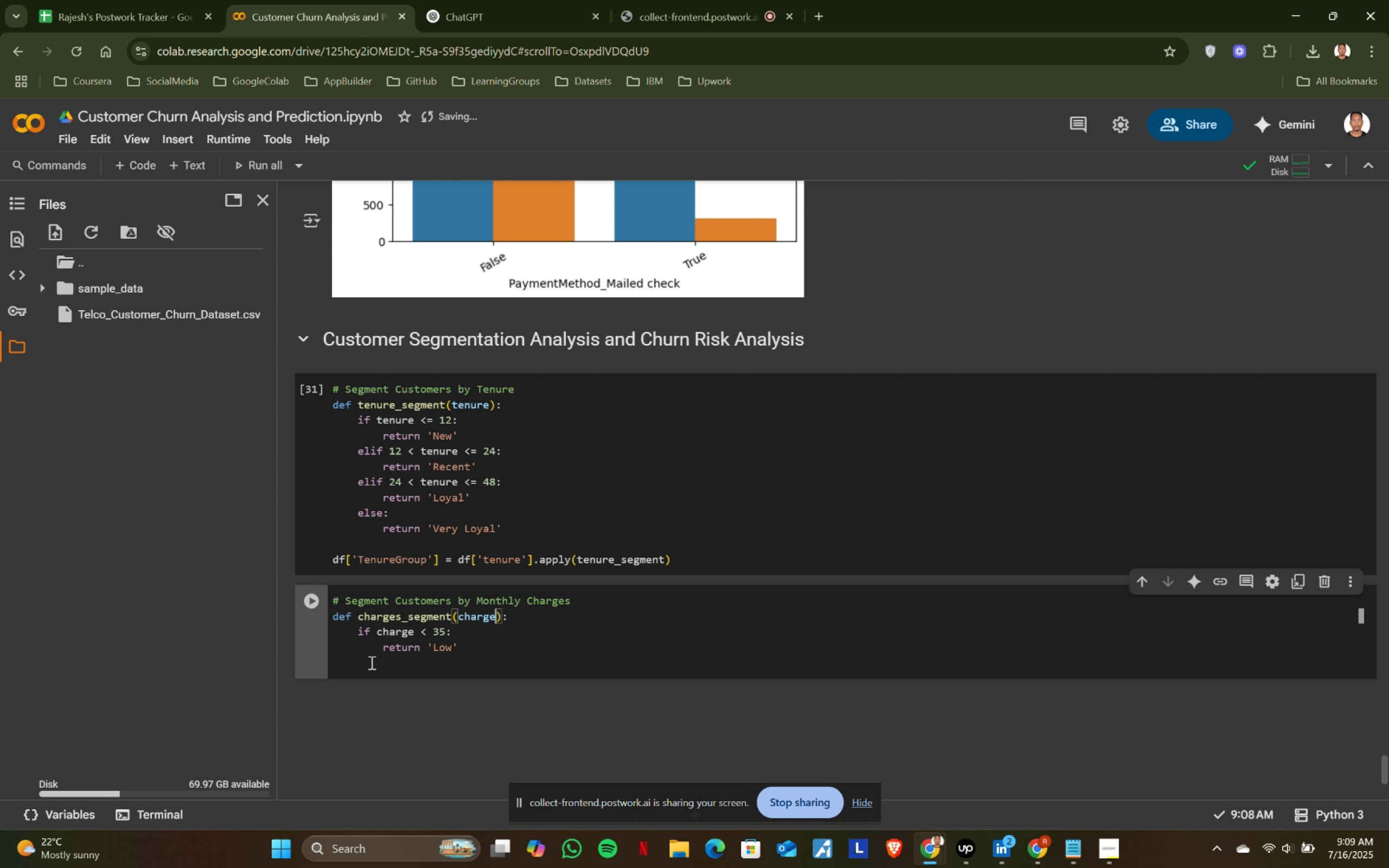 
left_click([366, 661])
 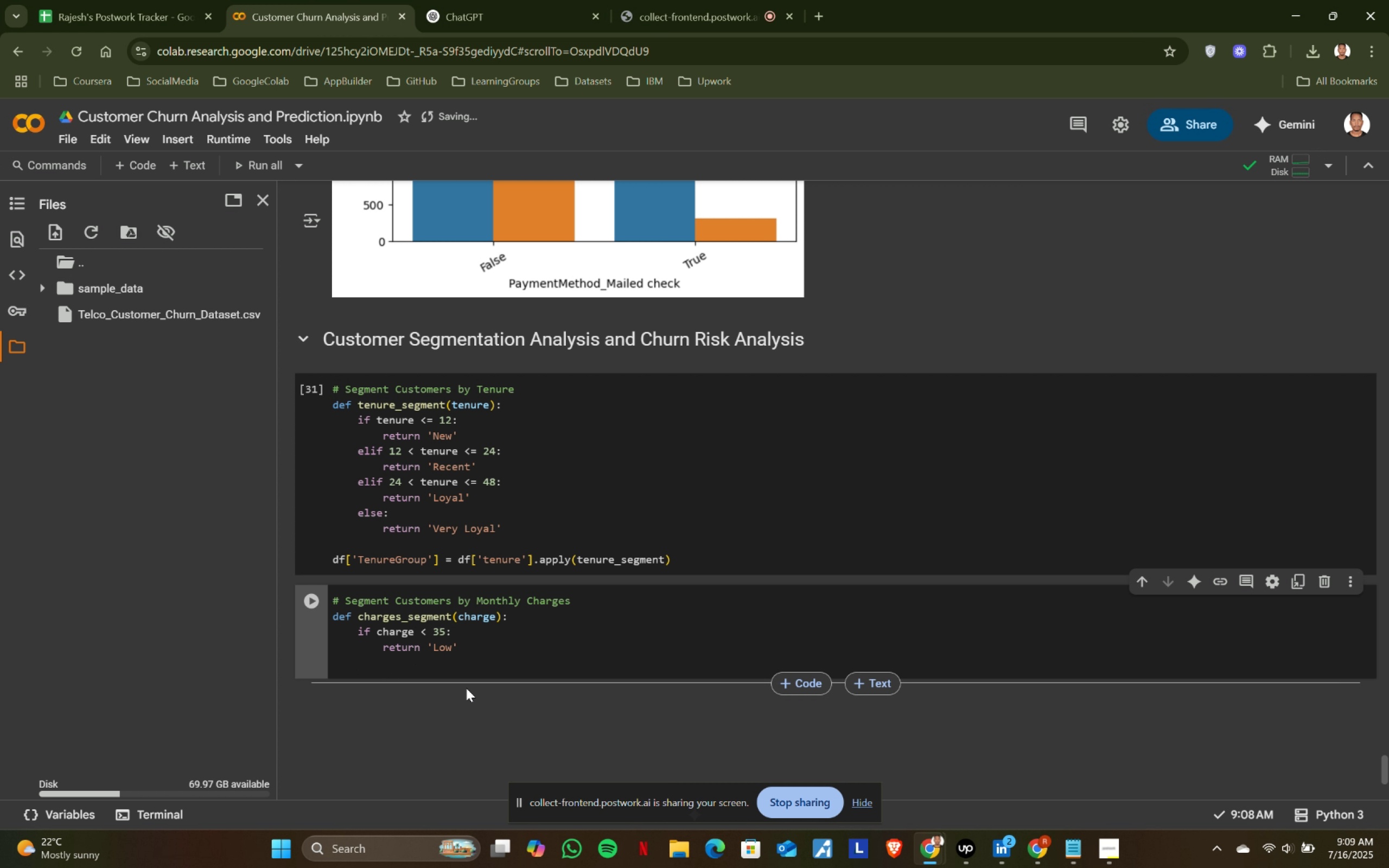 
type(elif char)
key(Backspace)
key(Backspace)
key(Backspace)
key(Backspace)
type(35 < )
key(Backspace)
type(= charge <=)
key(Backspace)
type( 70:)
 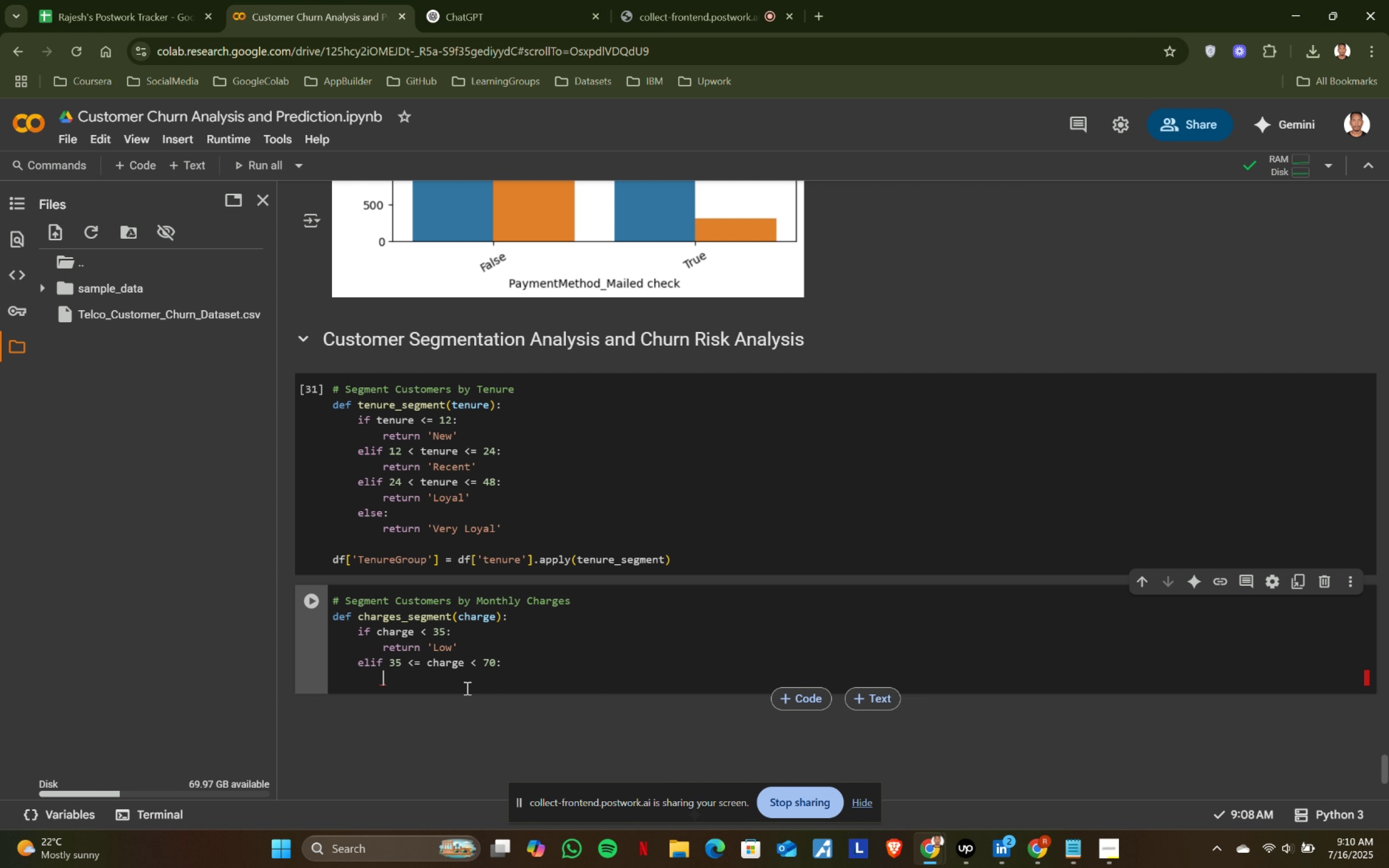 
key(Enter)
 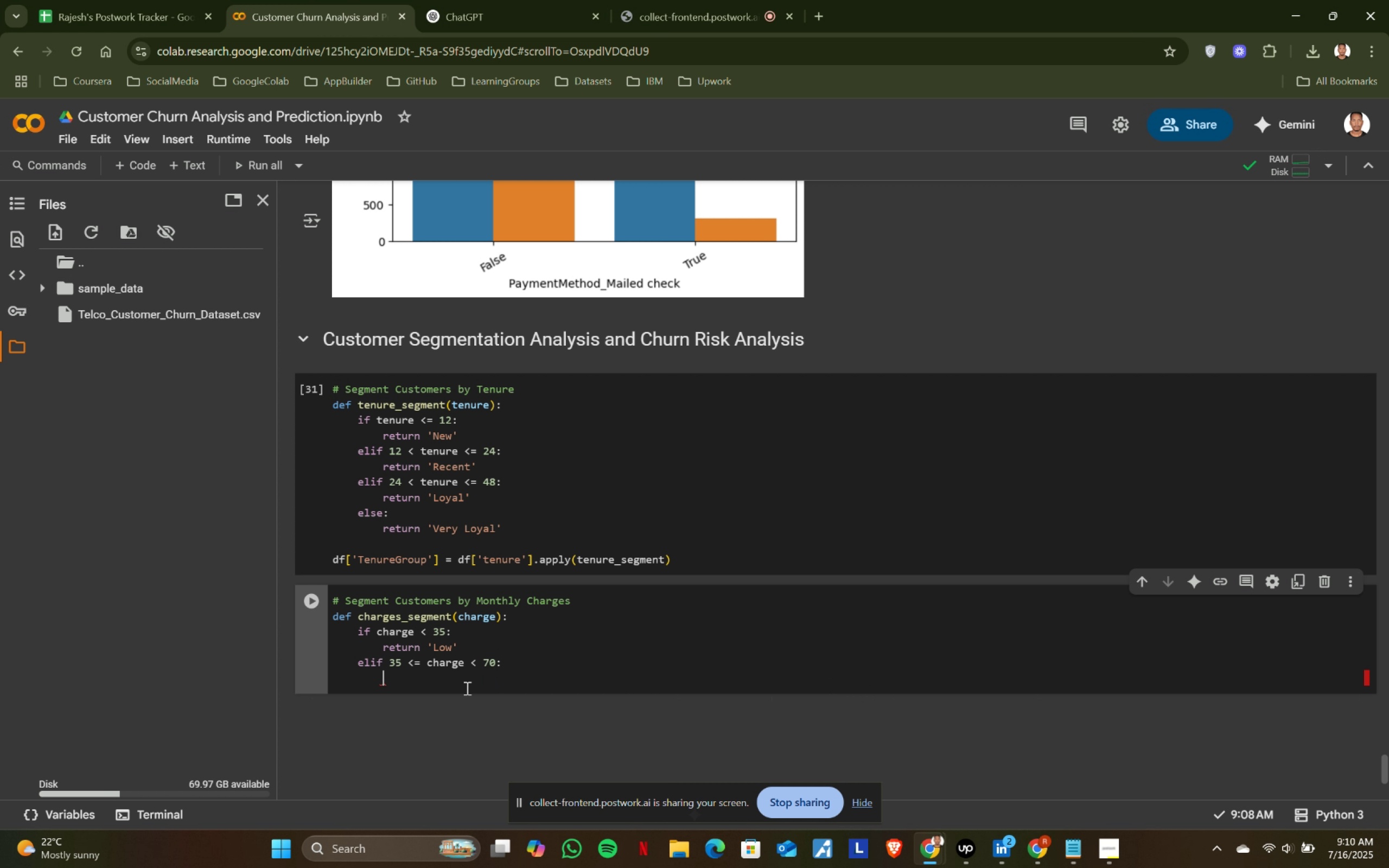 
type(retun ')
 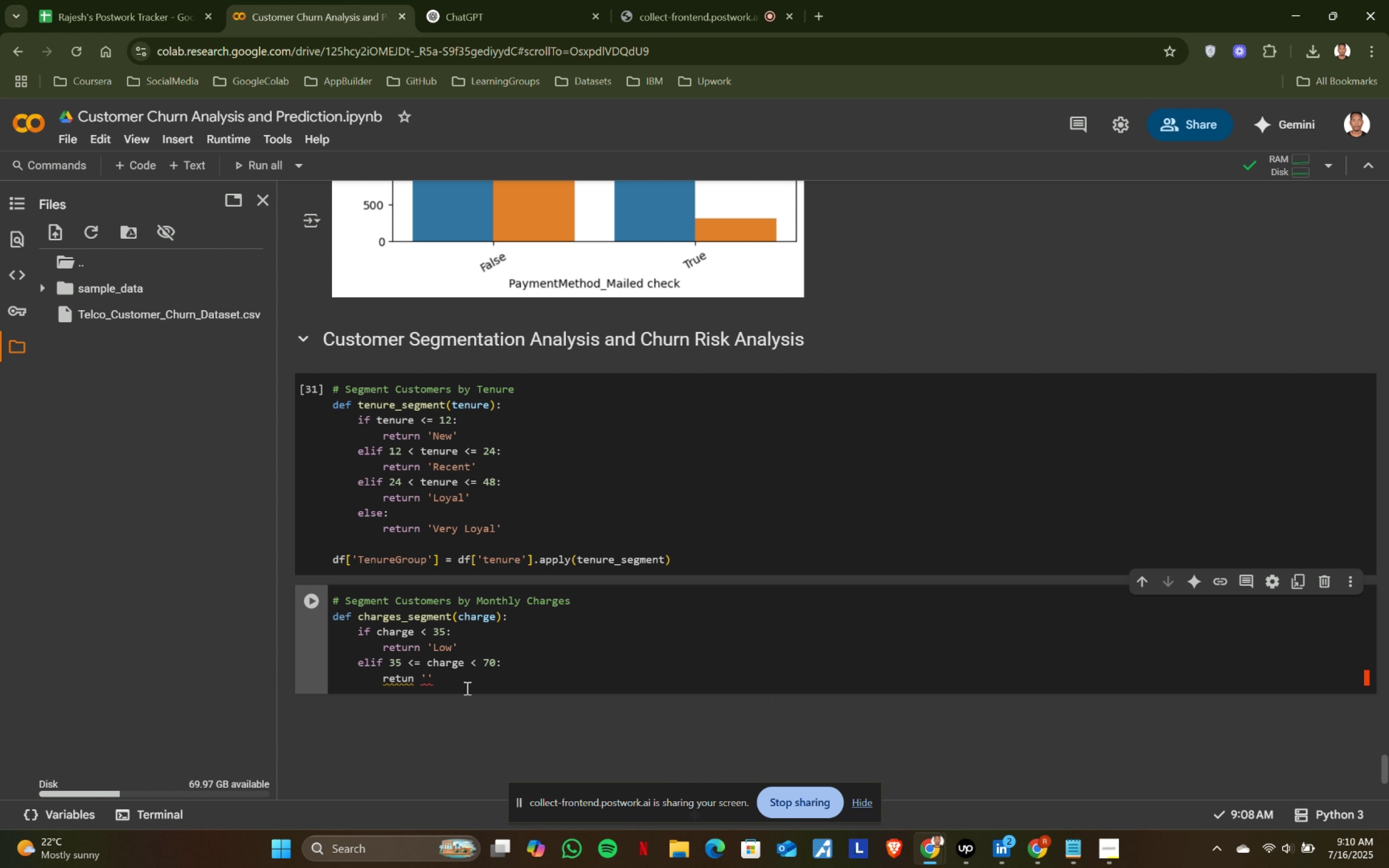 
key(Backspace)
key(Backspace)
key(Backspace)
key(Backspace)
type(urn 'Medium)
 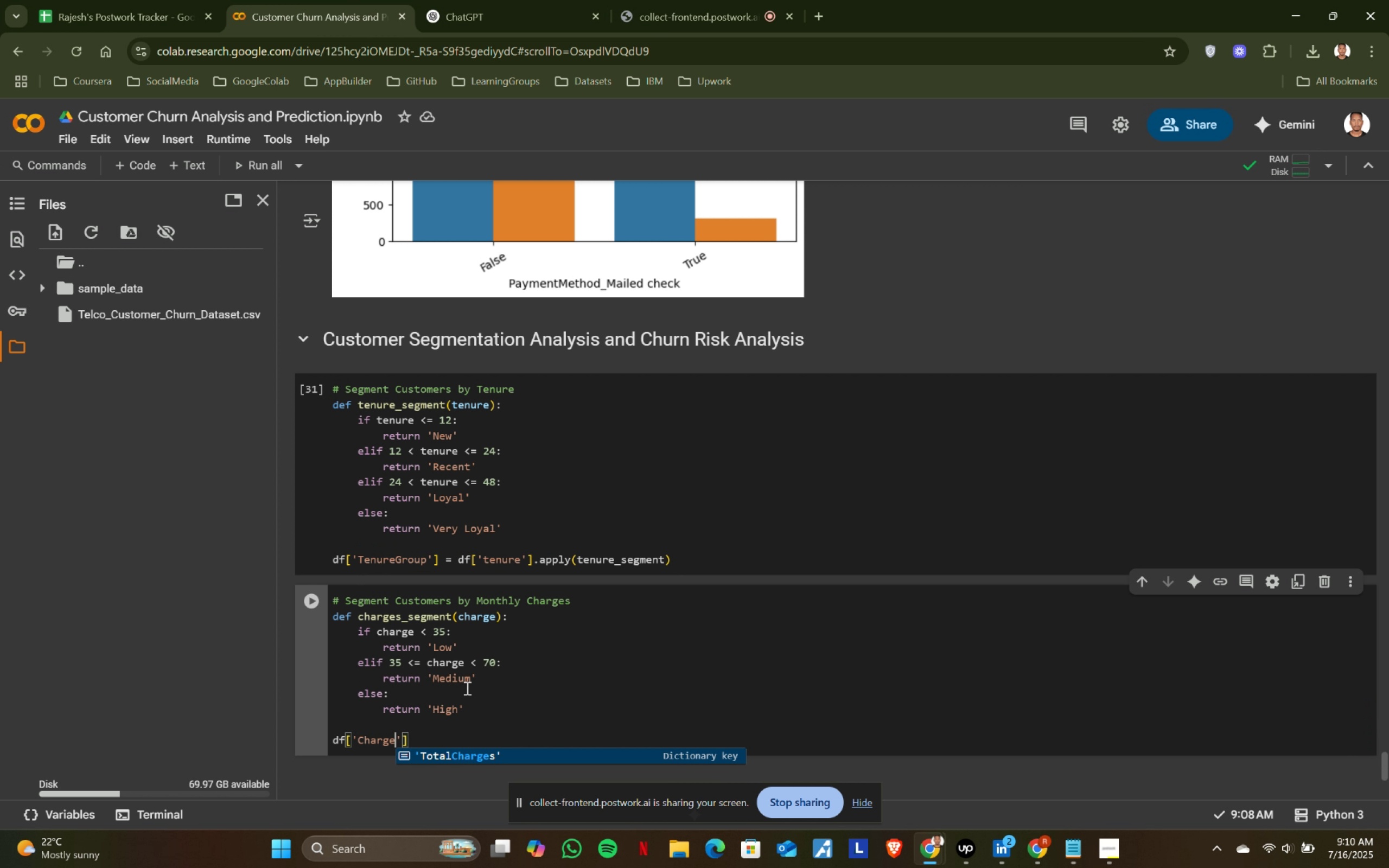 
key(ArrowRight)
 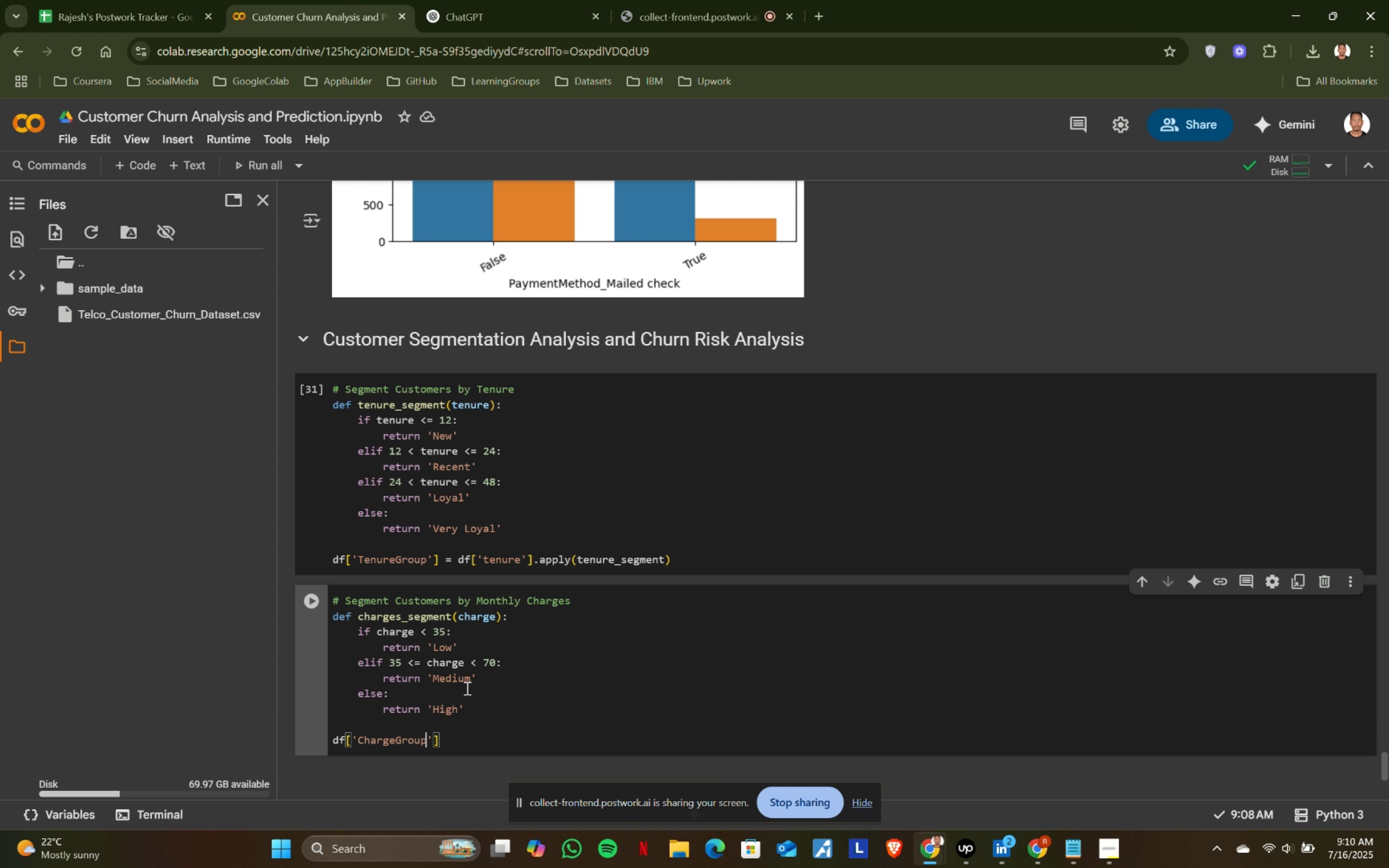 
key(Enter)
 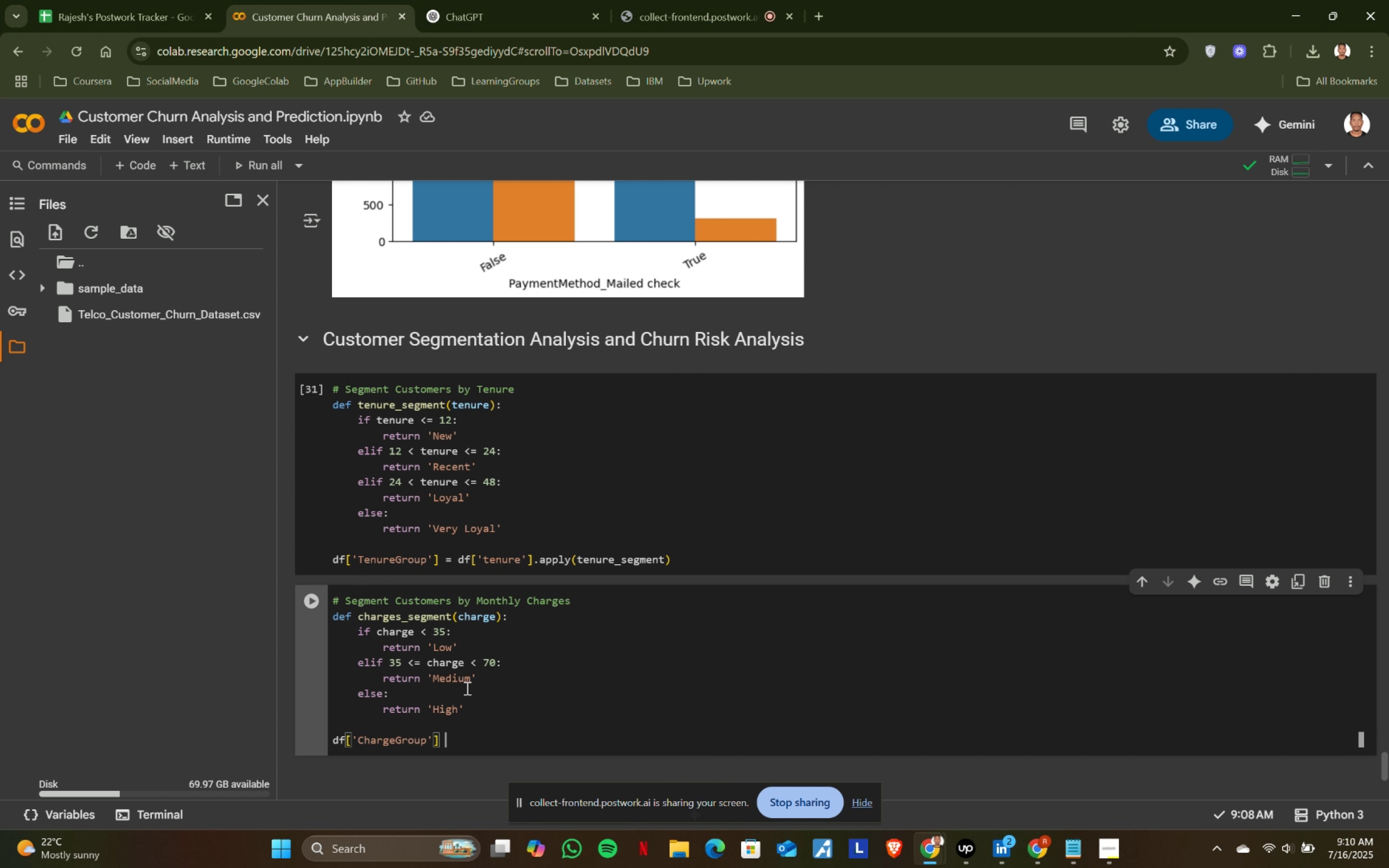 
key(Backspace)
type(else:)
 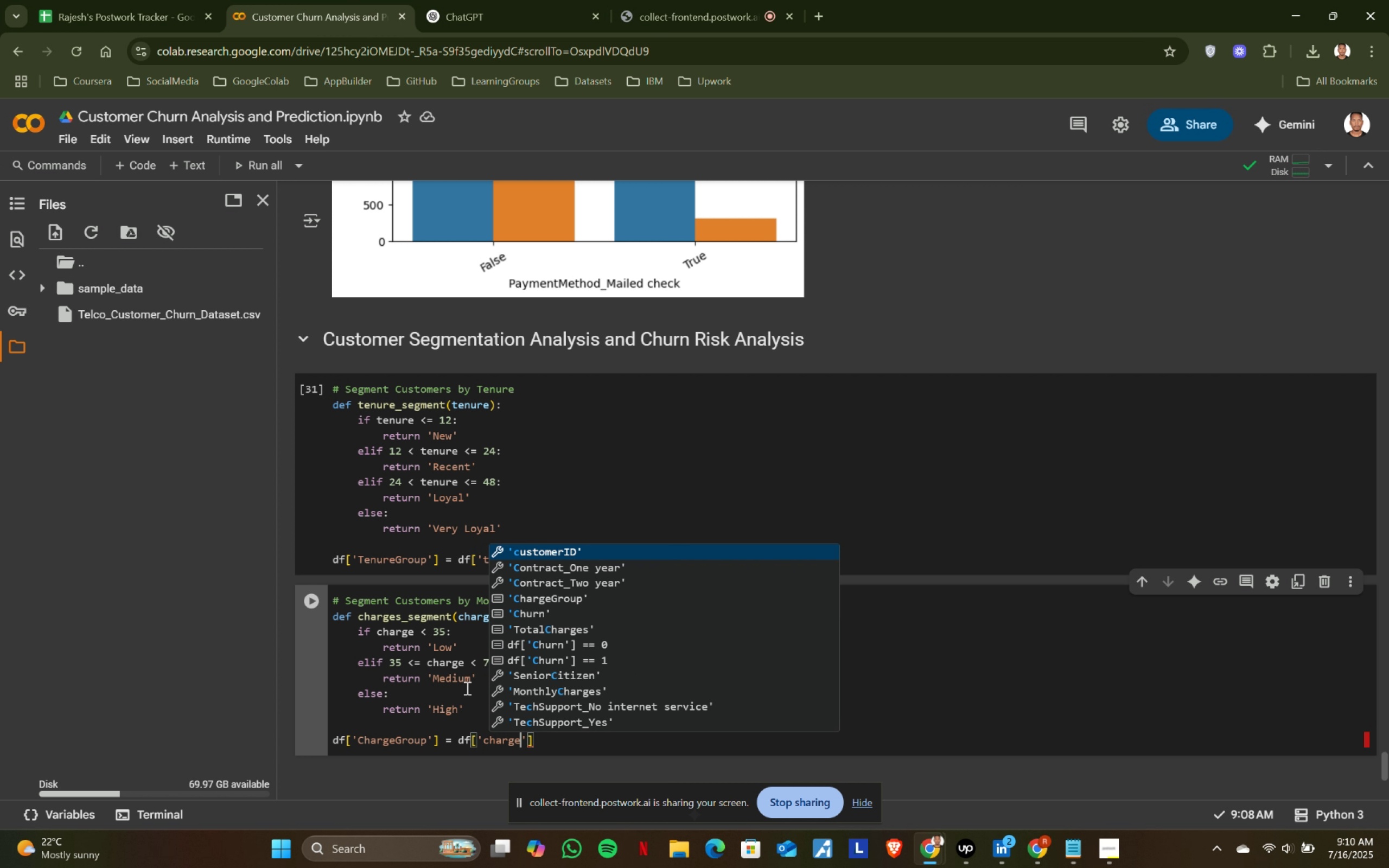 
key(Enter)
 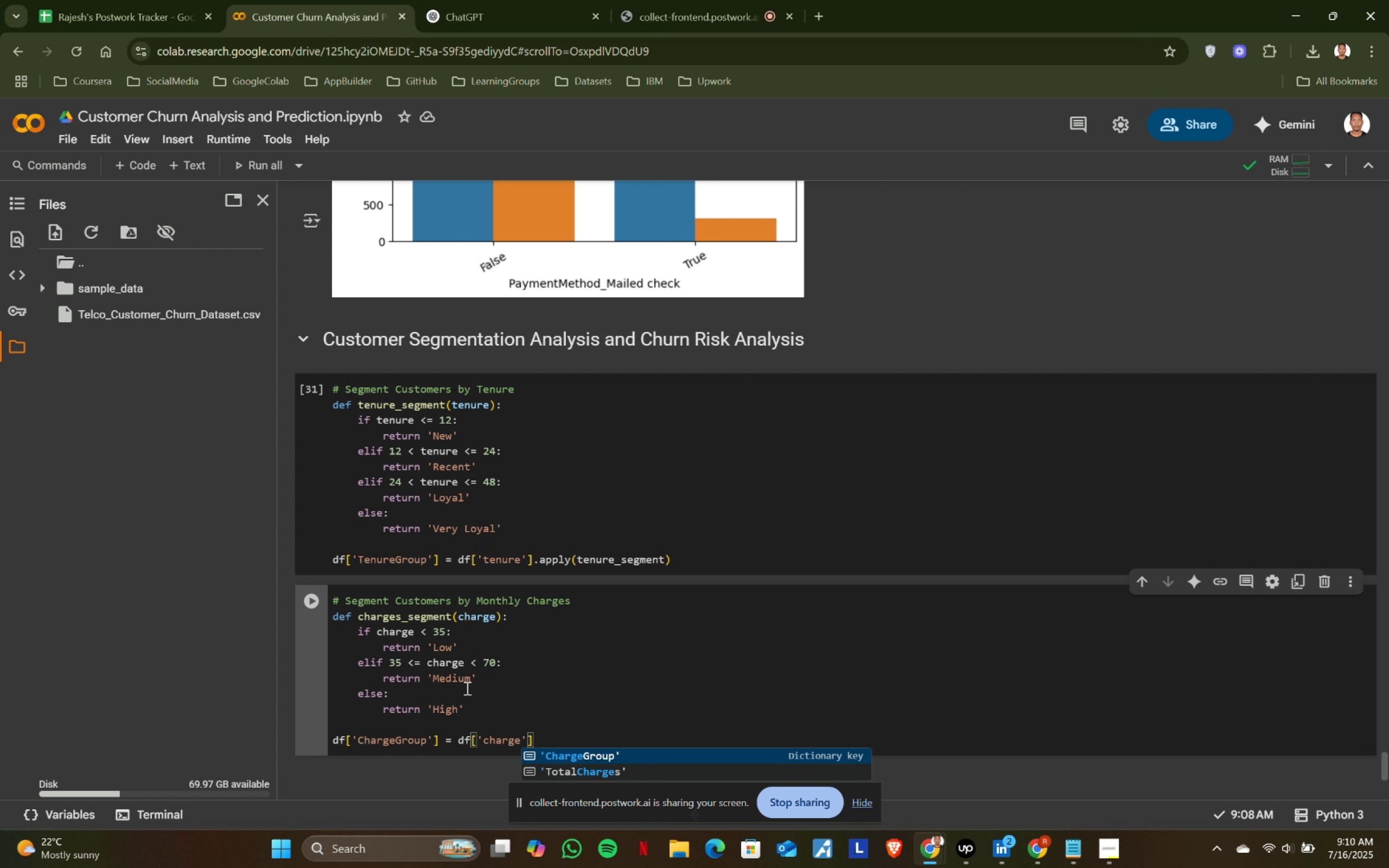 
type(return 'High)
 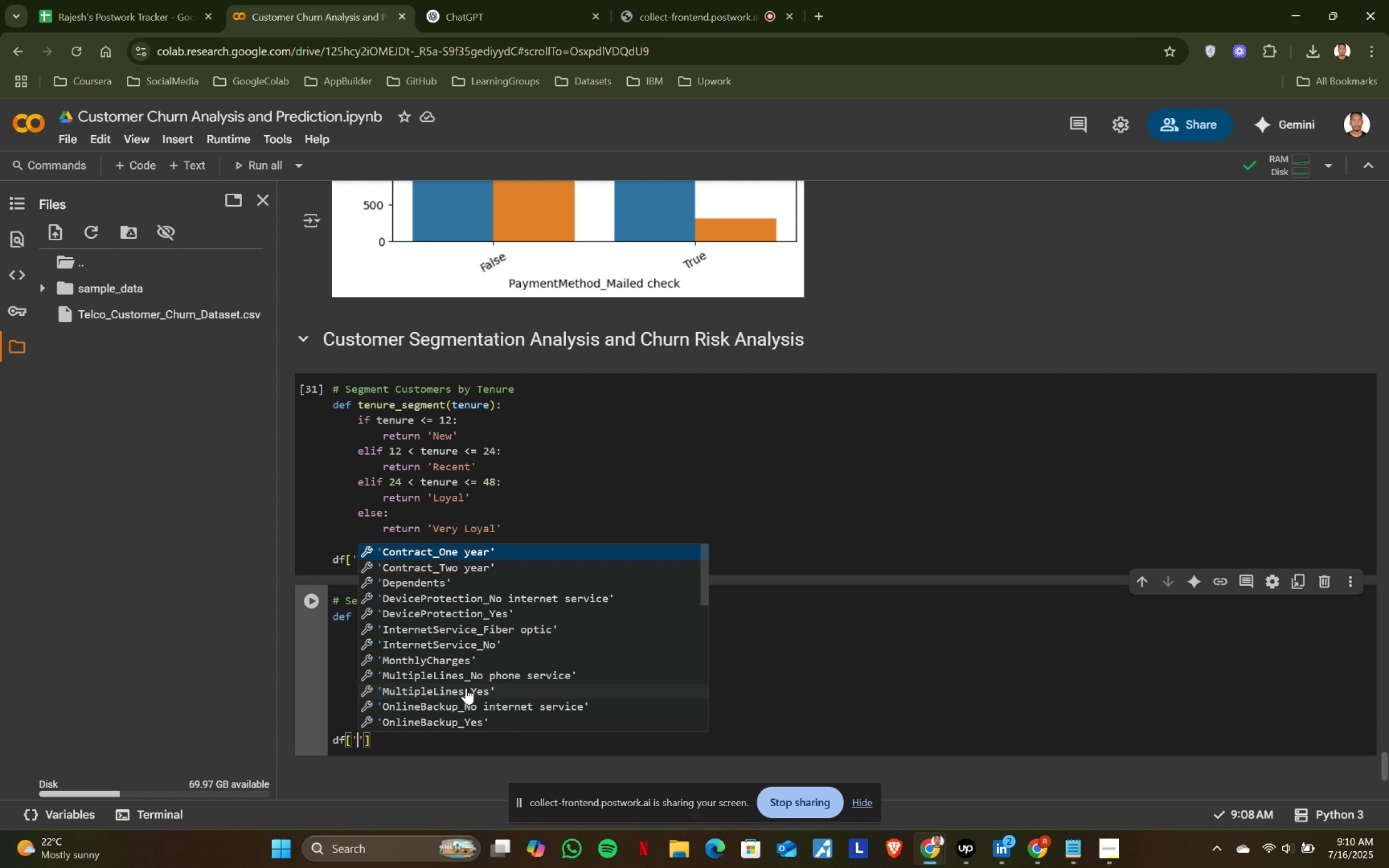 
key(ArrowRight)
 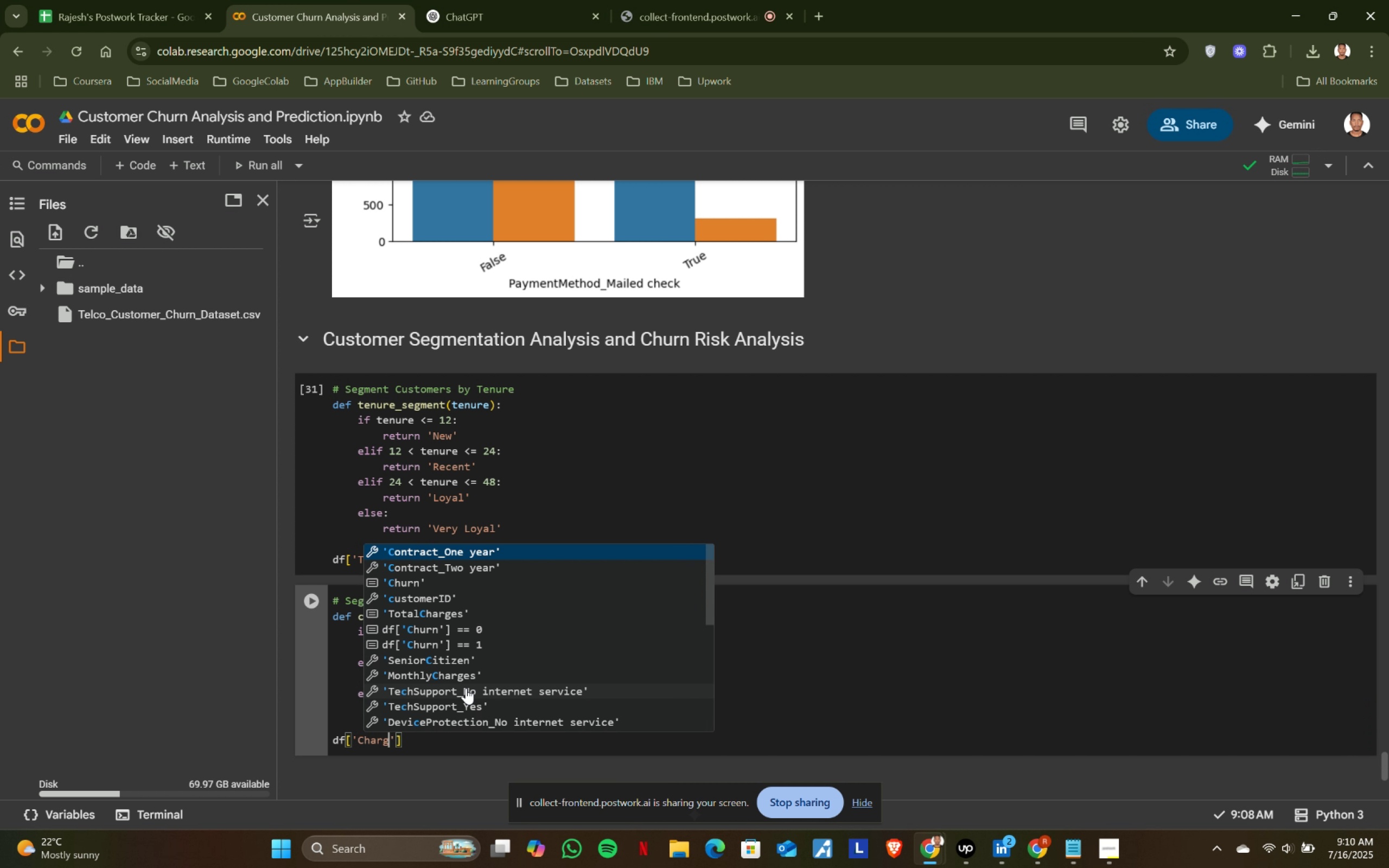 
key(Enter)
 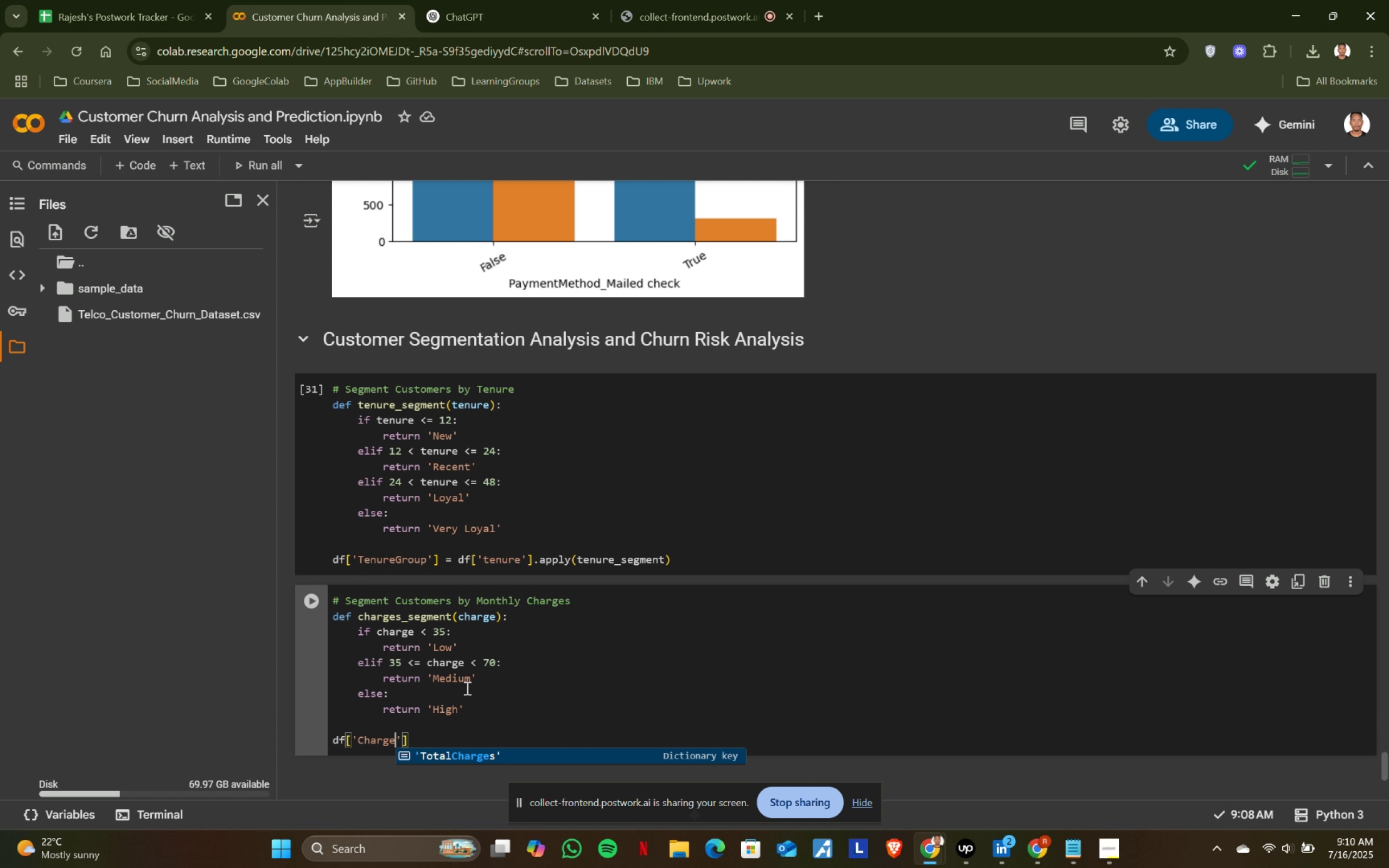 
key(Enter)
 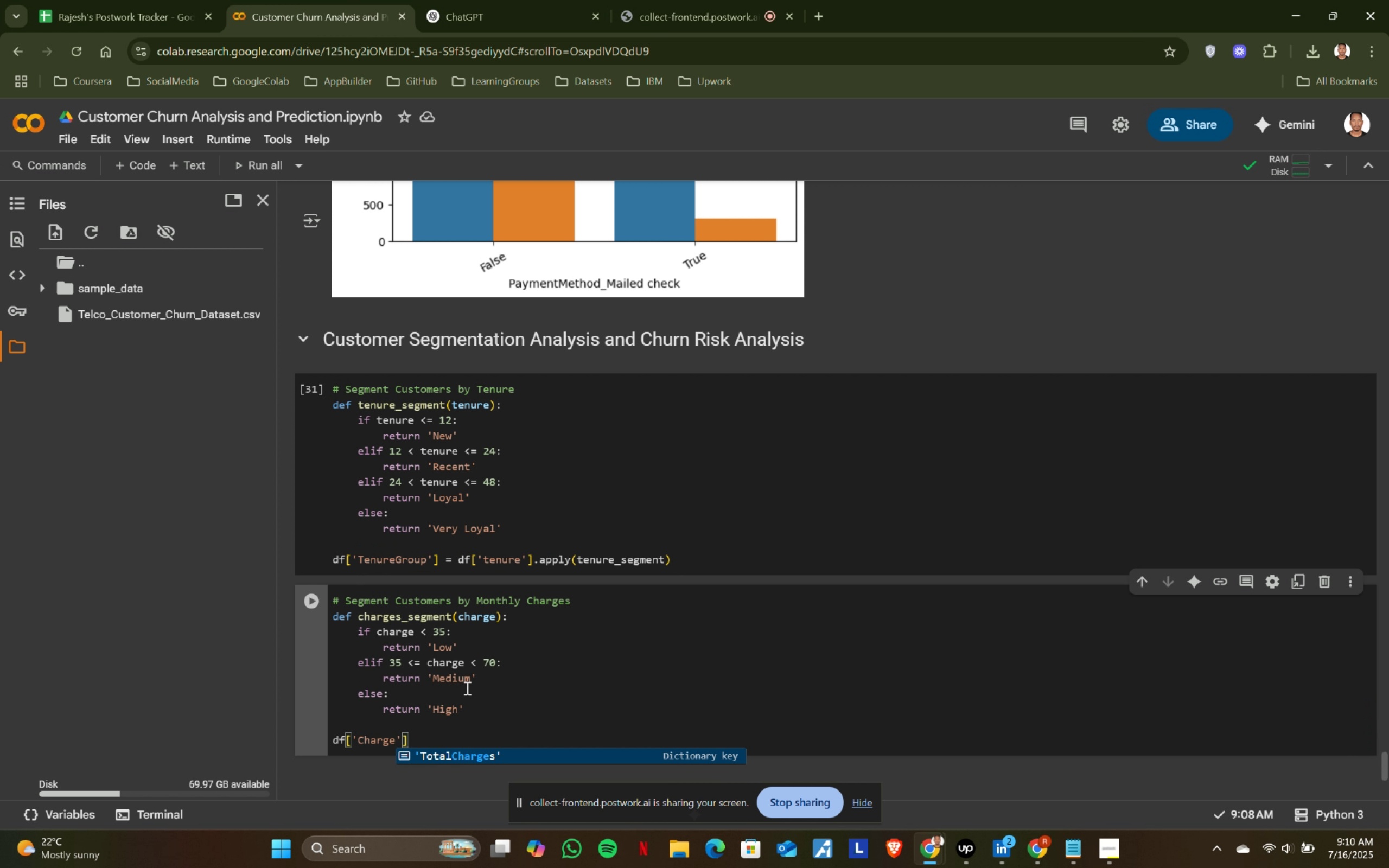 
key(Backspace)
key(Backspace)
type(df['ChargeGroup)
 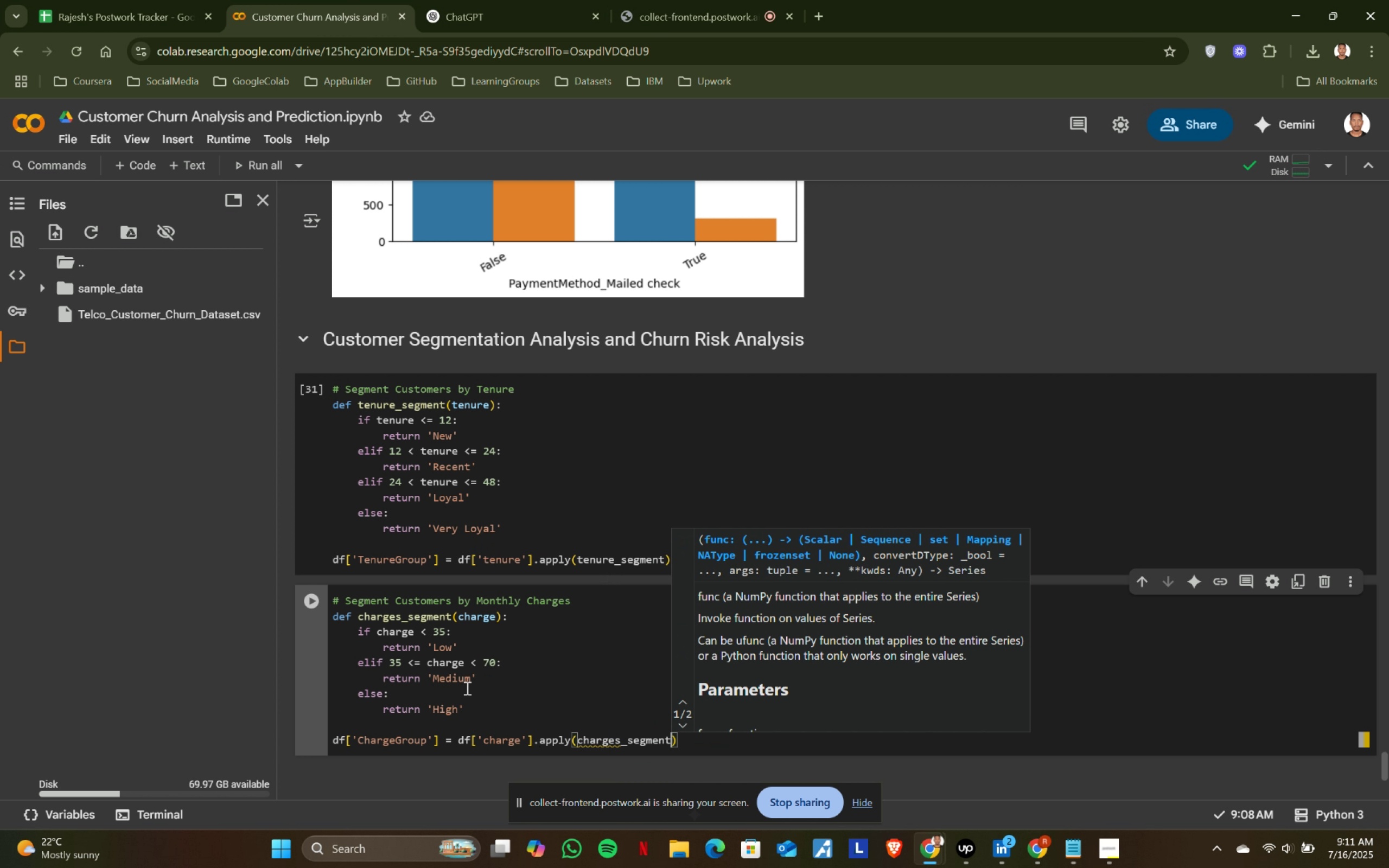 
key(ArrowRight)
 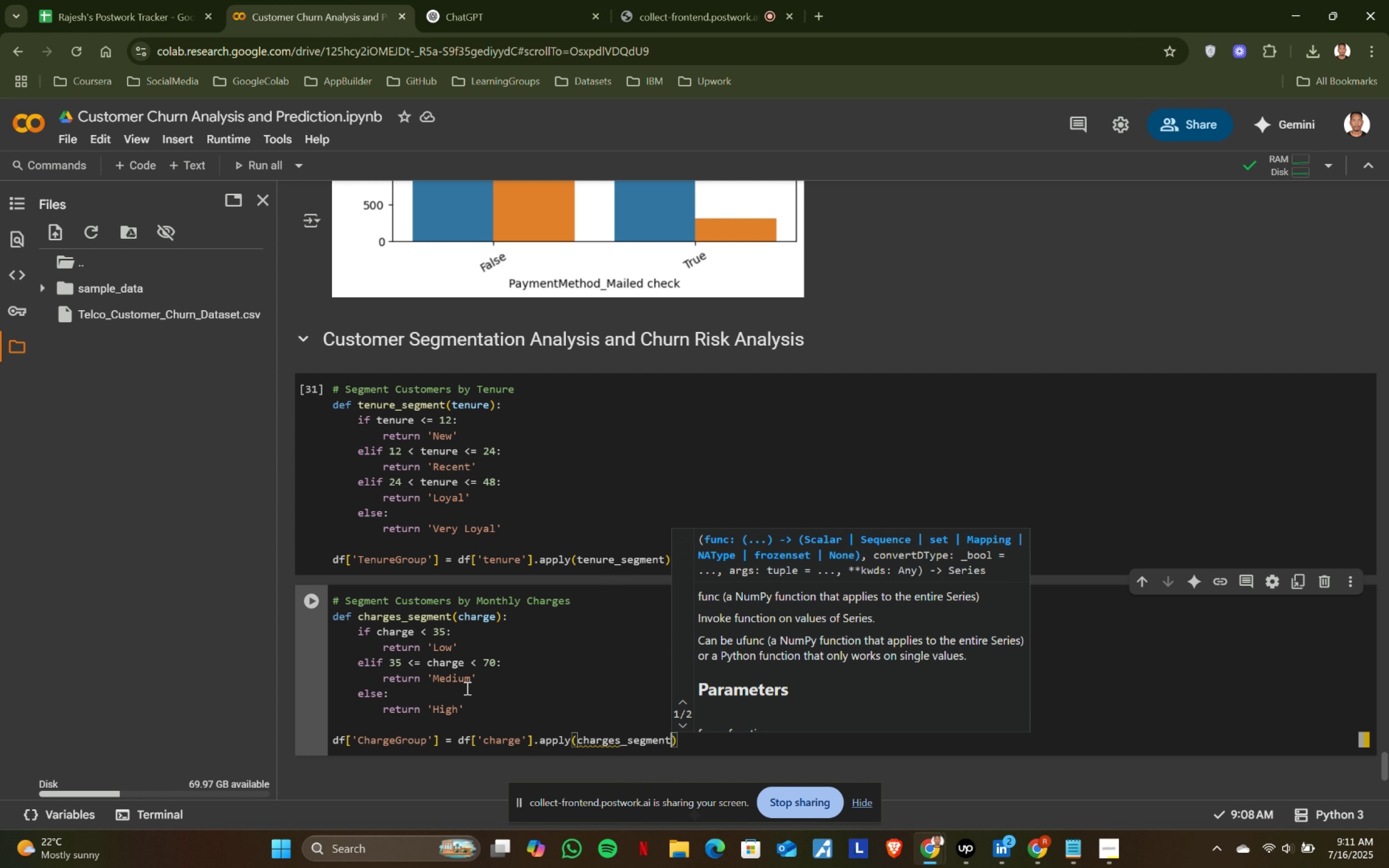 
key(ArrowRight)
 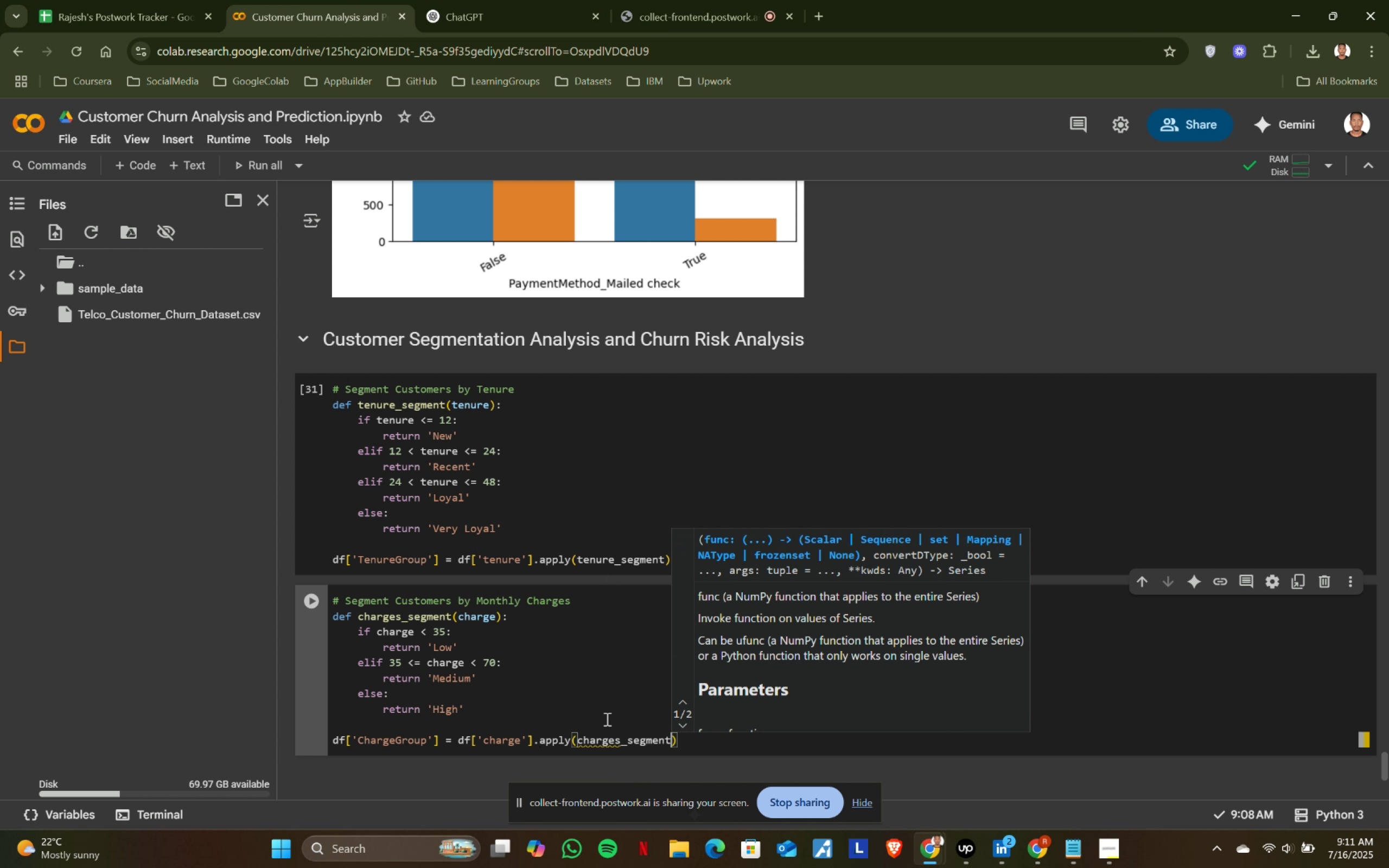 
type( = df['charge)
 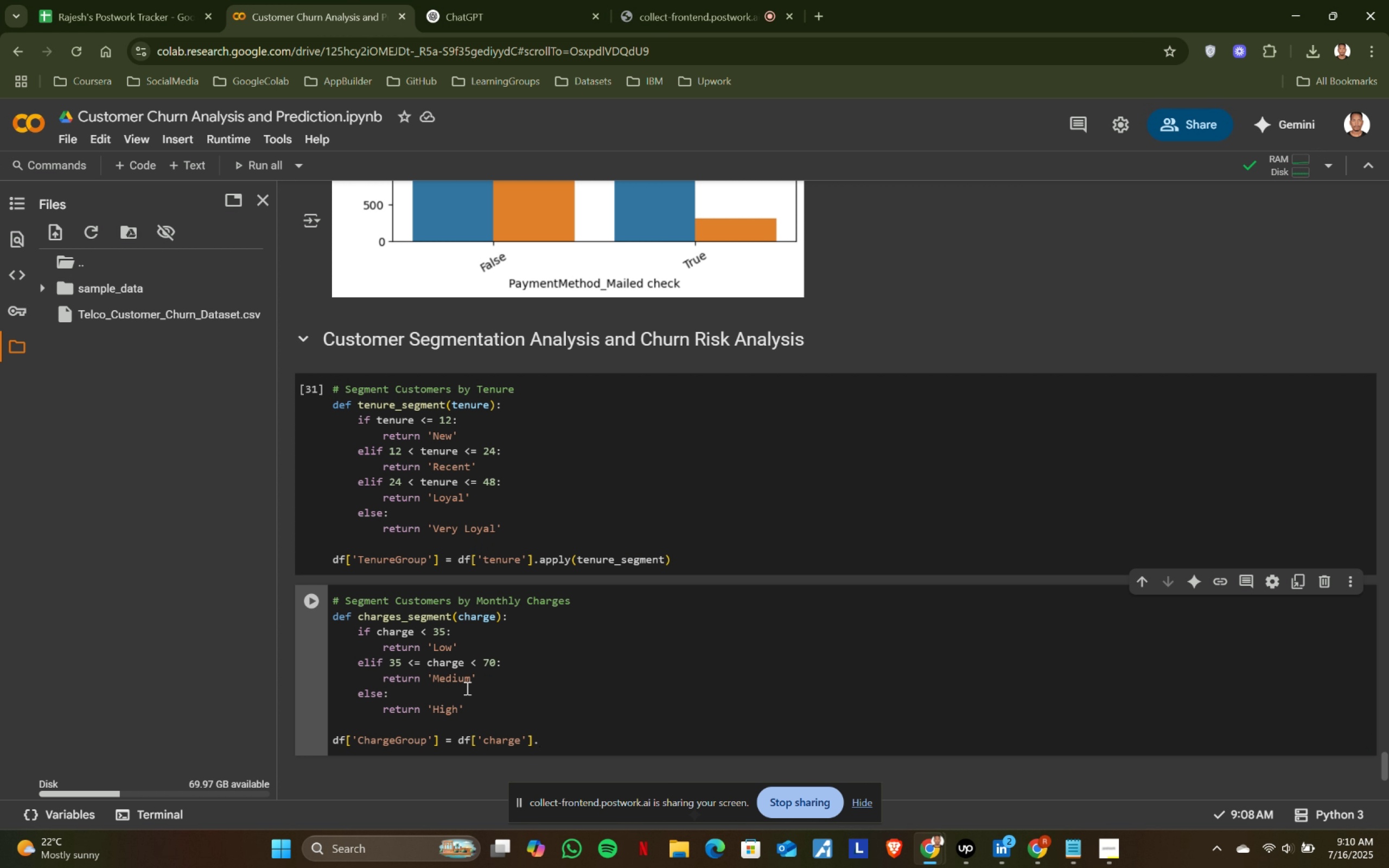 
key(ArrowRight)
 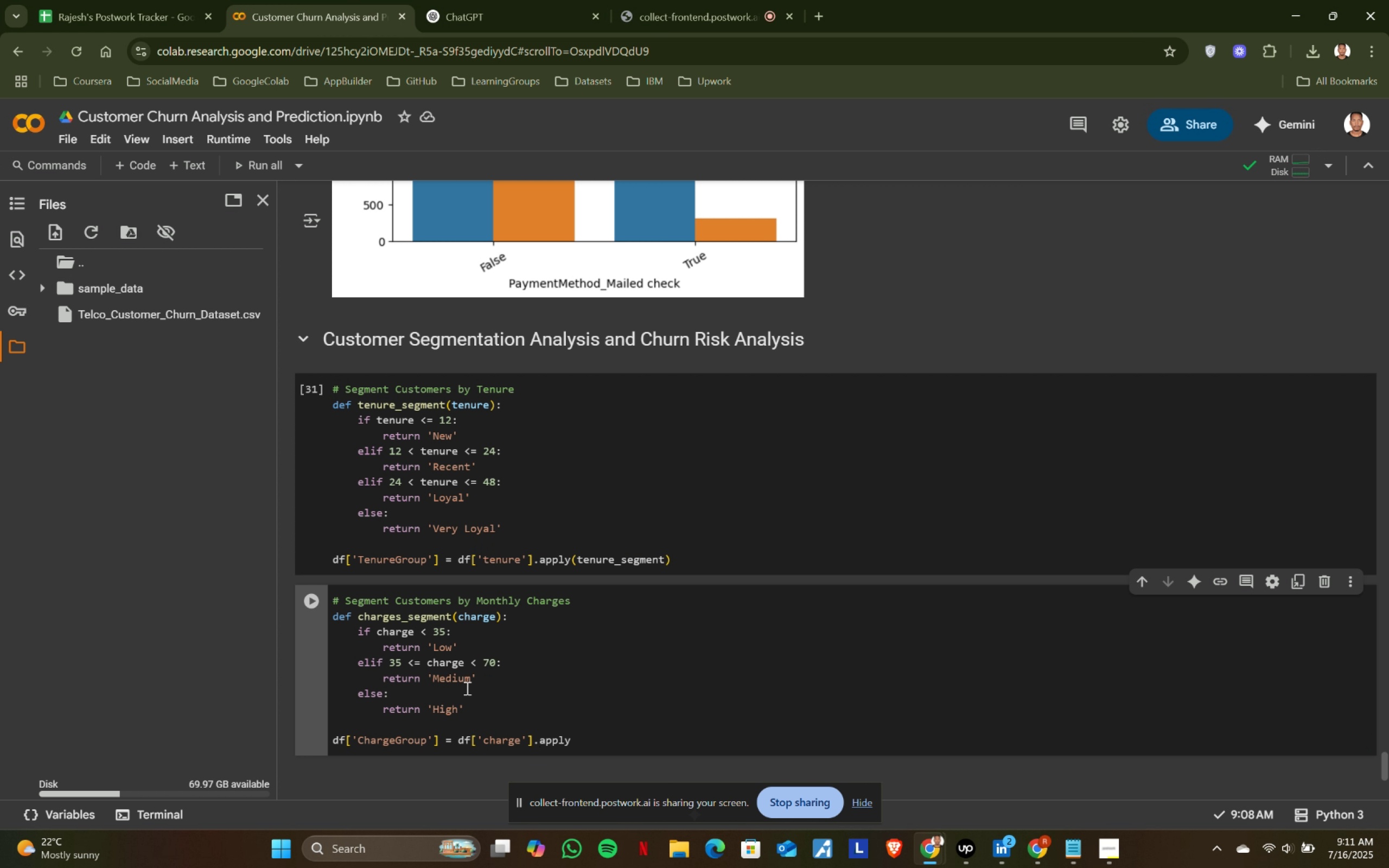 
key(ArrowRight)
 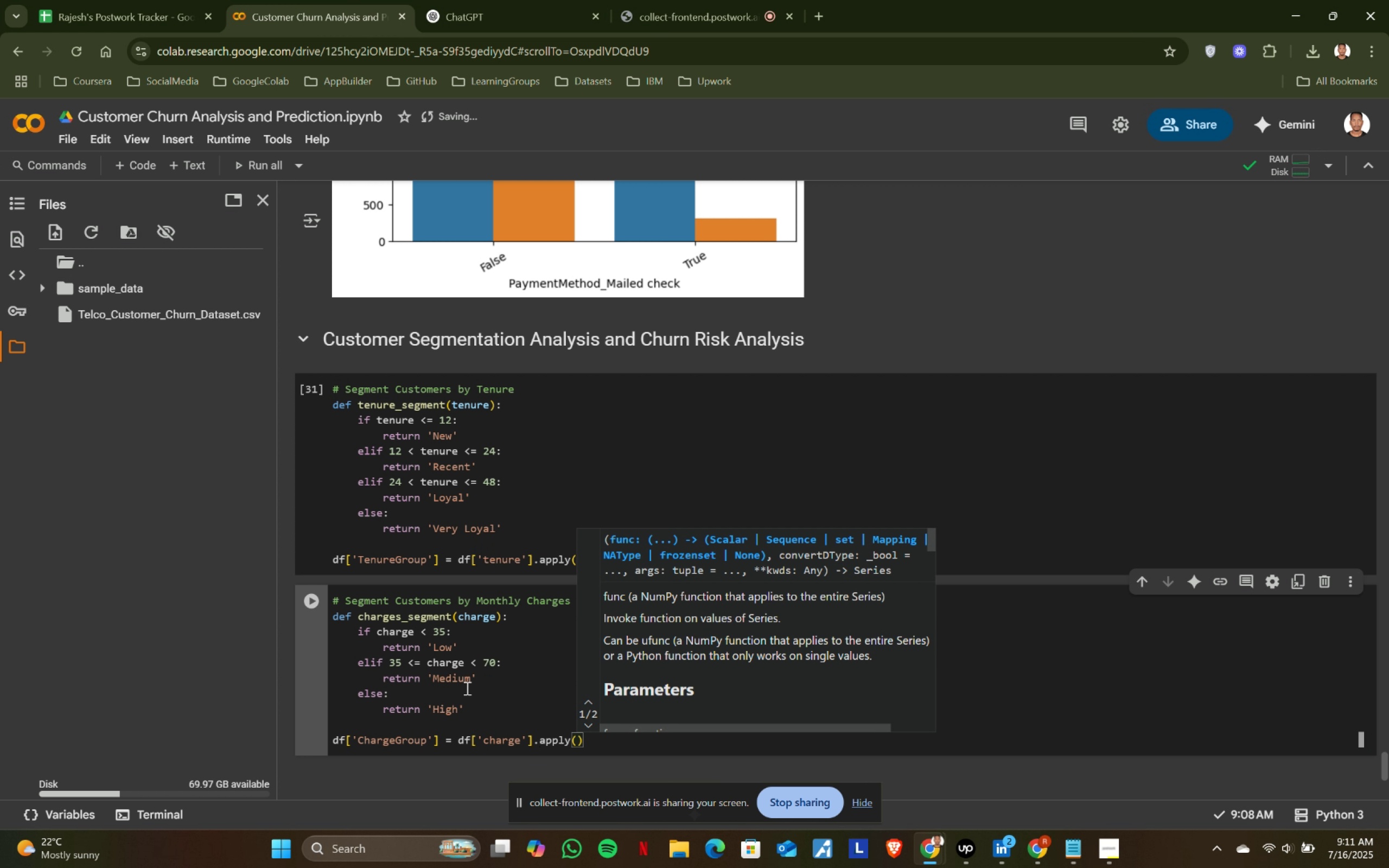 
type(. )
key(Backspace)
type(apply(charges)
 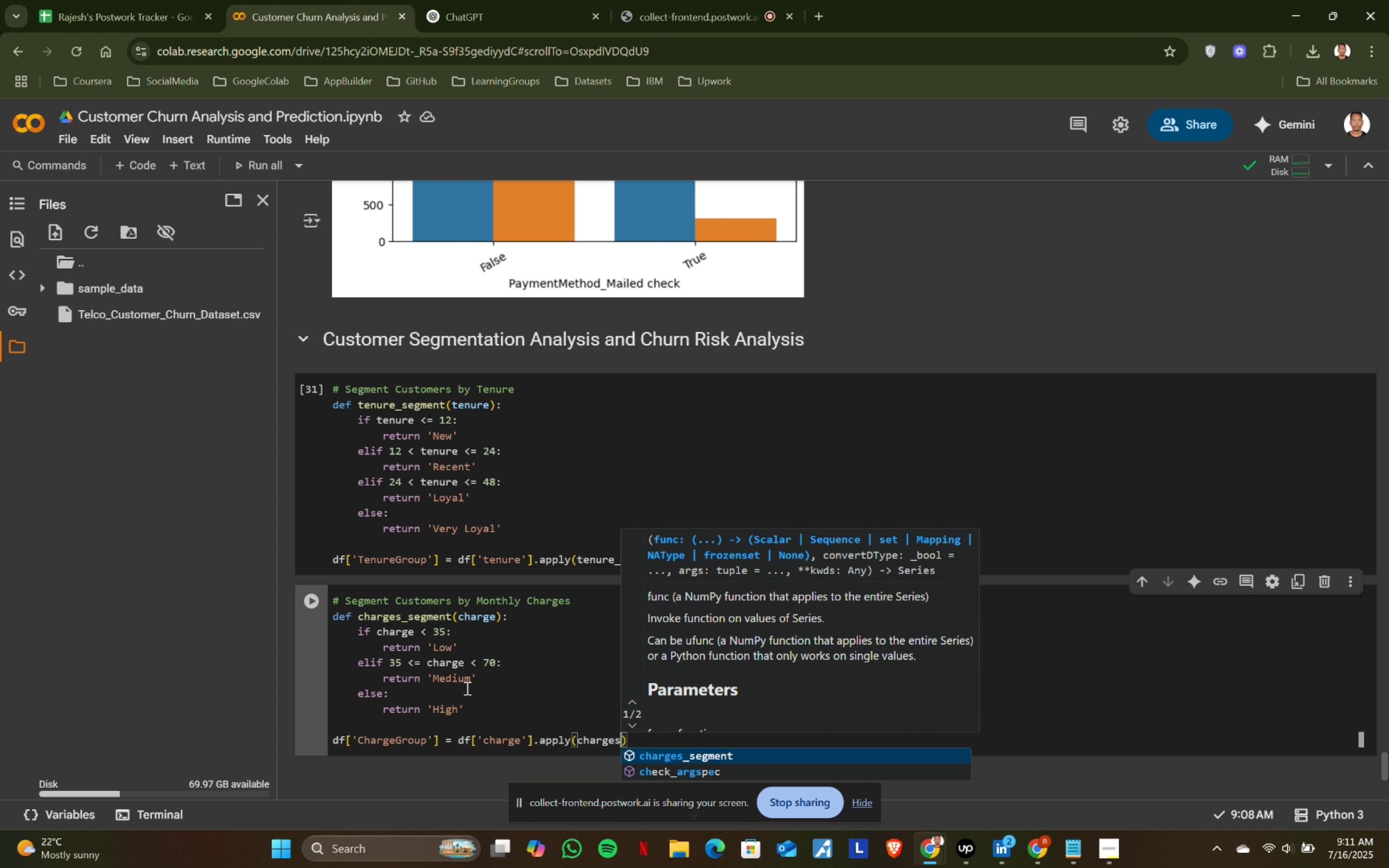 
 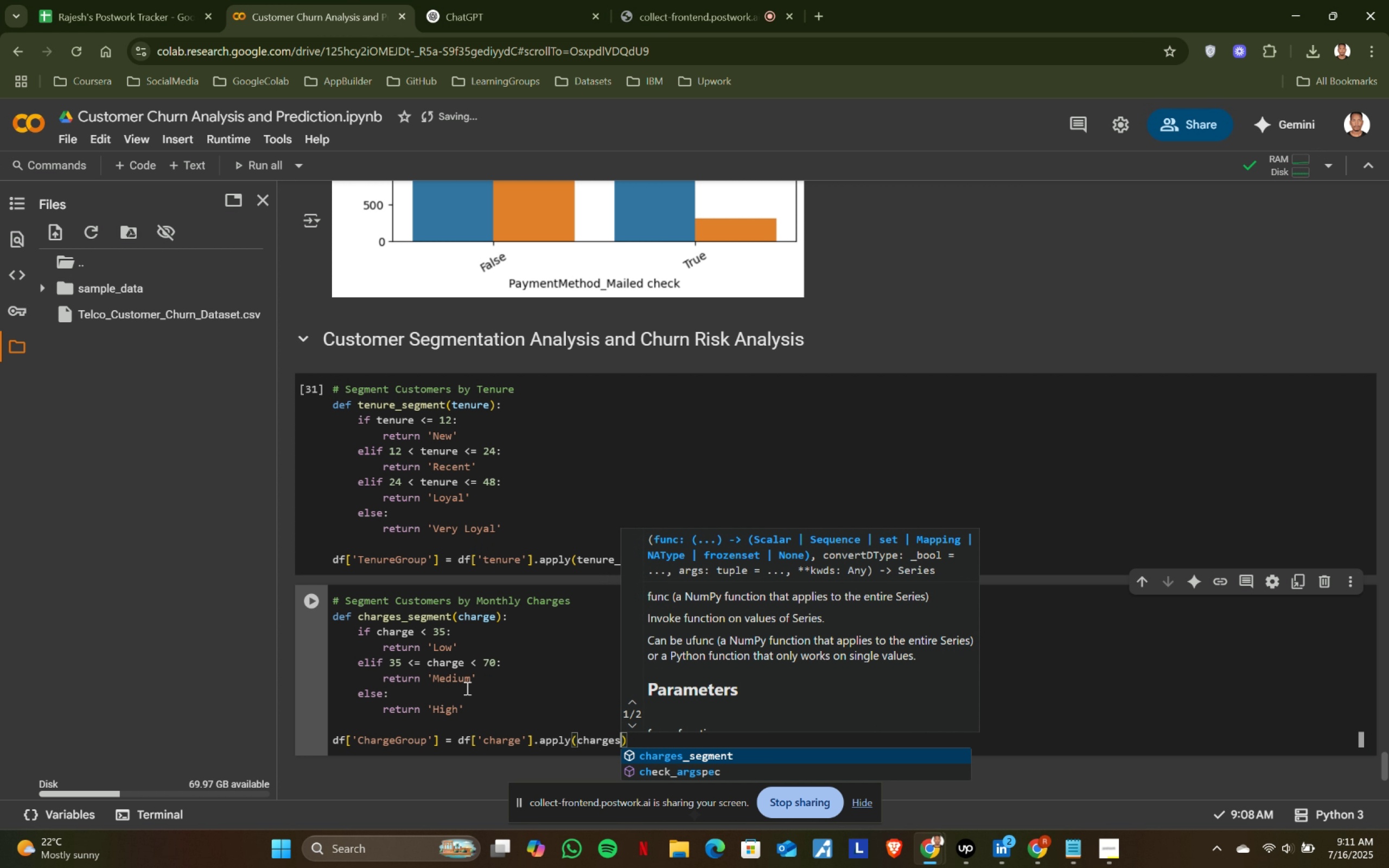 
key(Enter)
 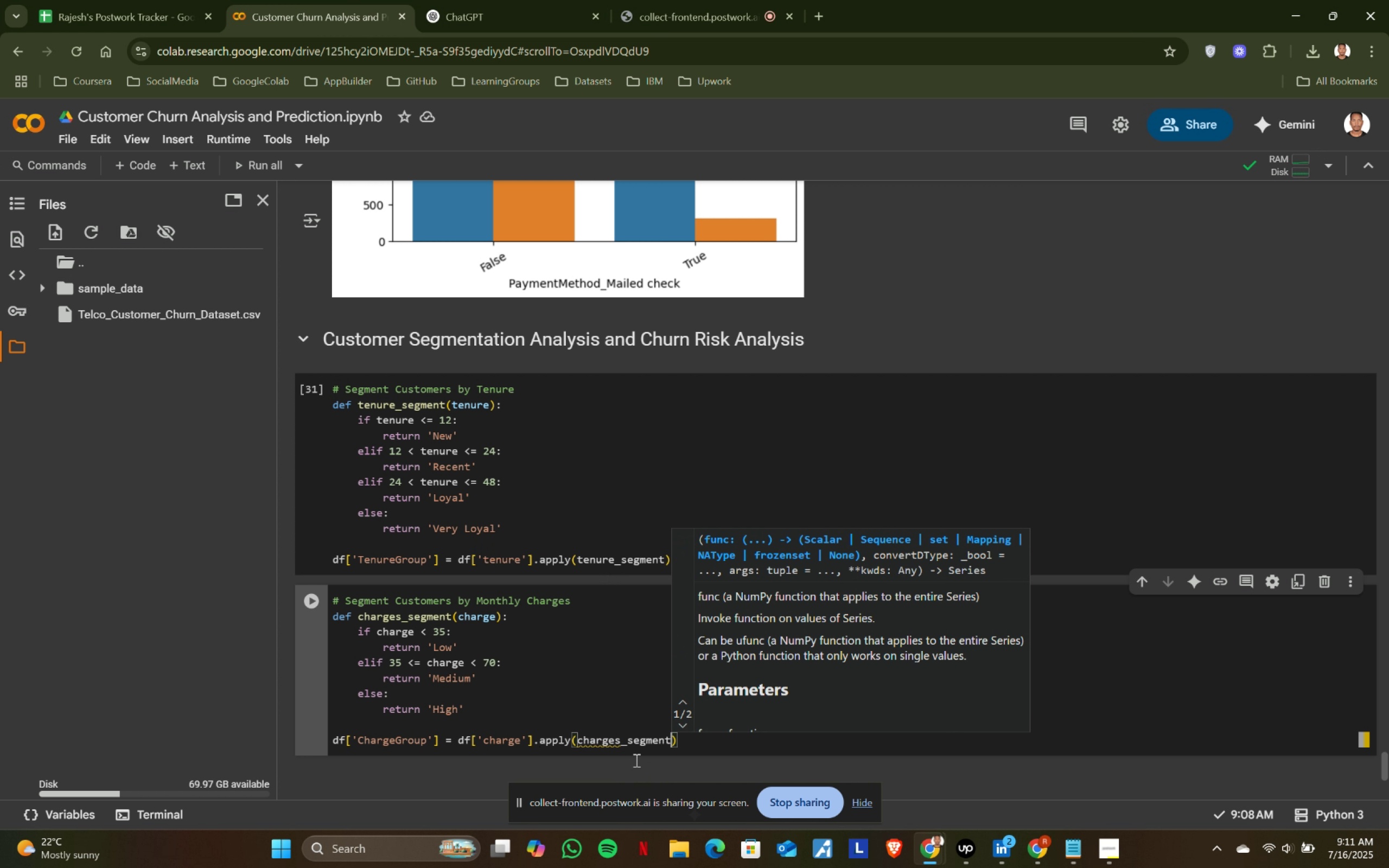 
left_click([697, 744])
 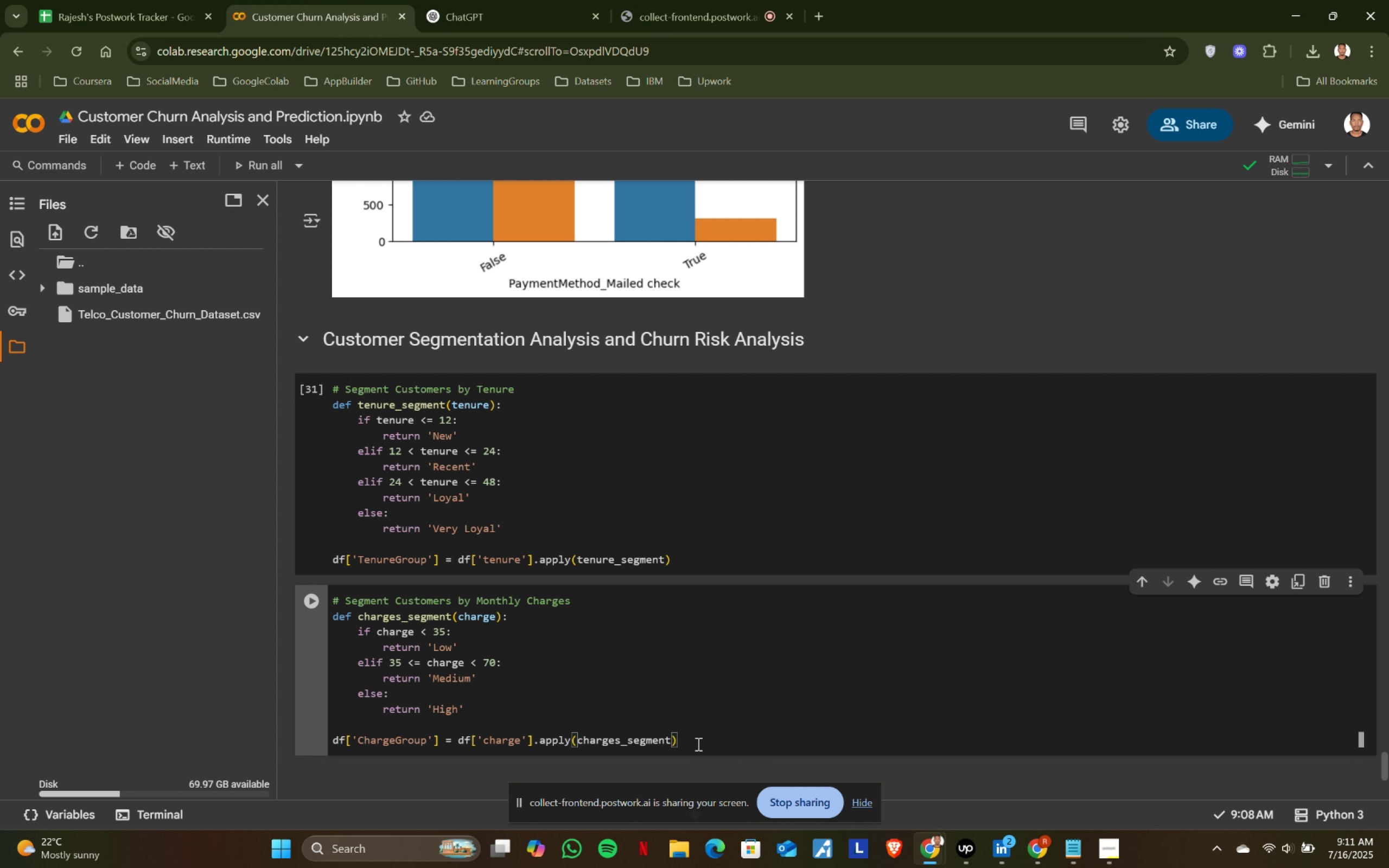 
key(Shift+ShiftRight)
 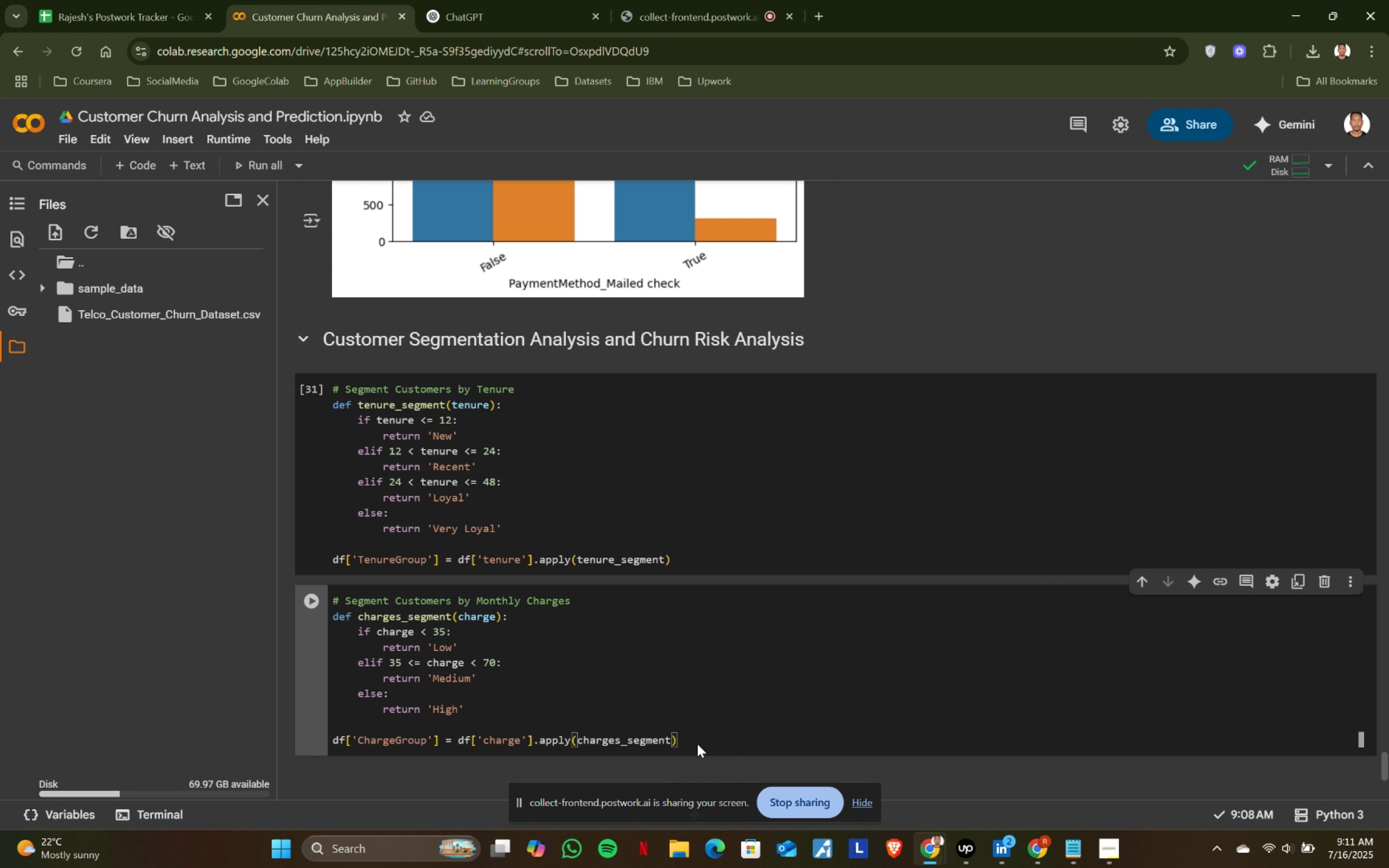 
key(Shift+Enter)
 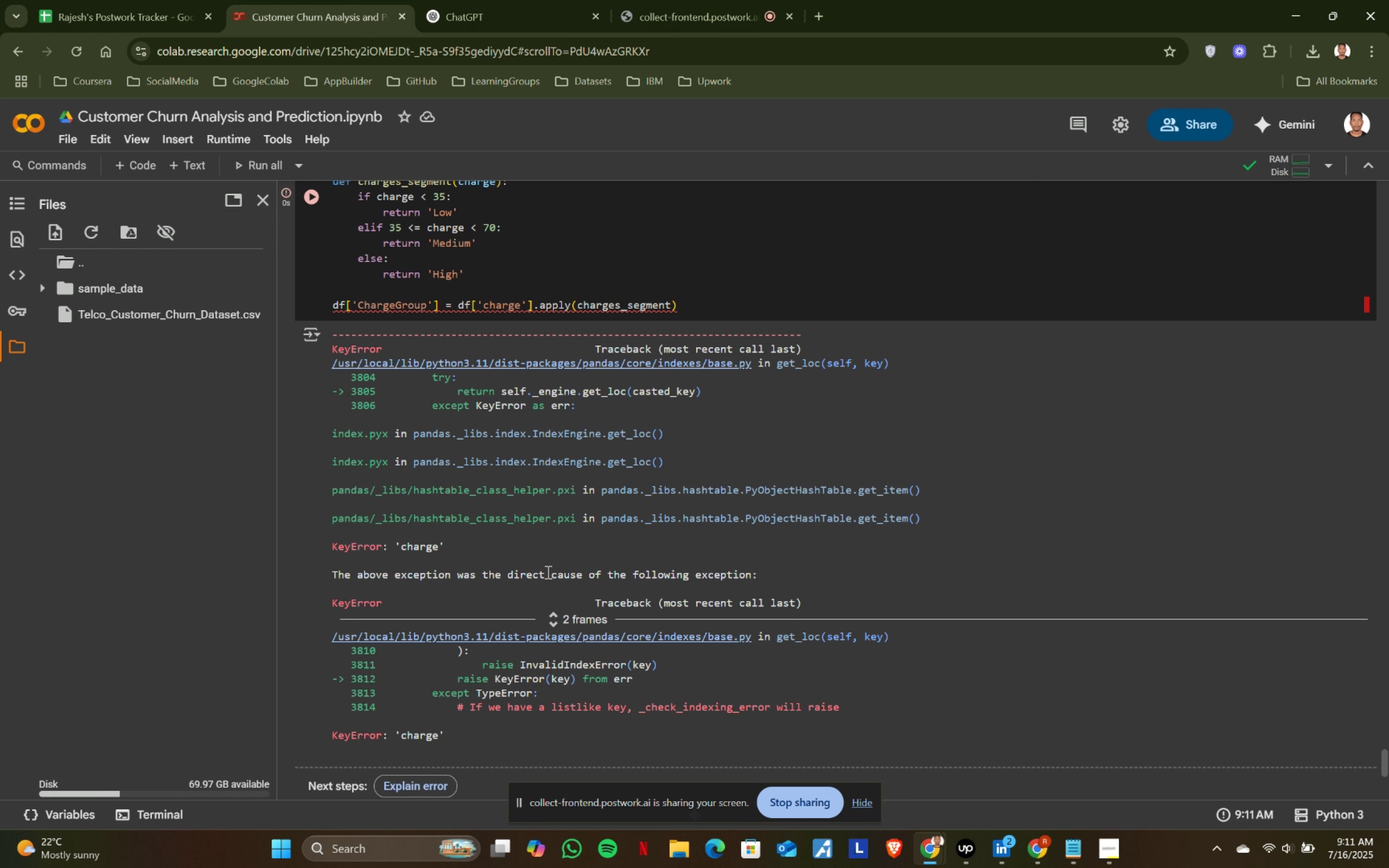 
wait(6.23)
 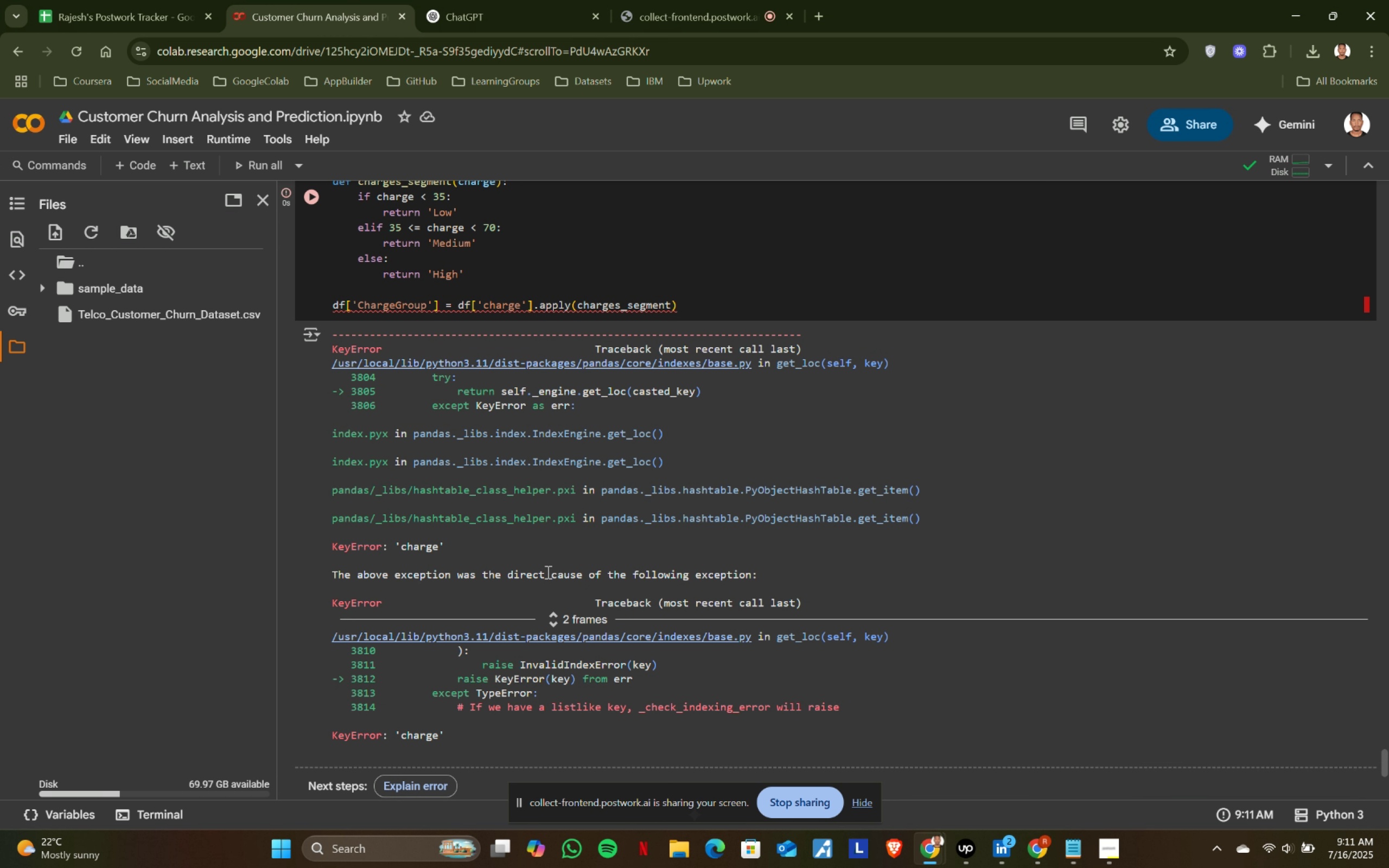 
scroll: coordinate [547, 572], scroll_direction: up, amount: 1.0
 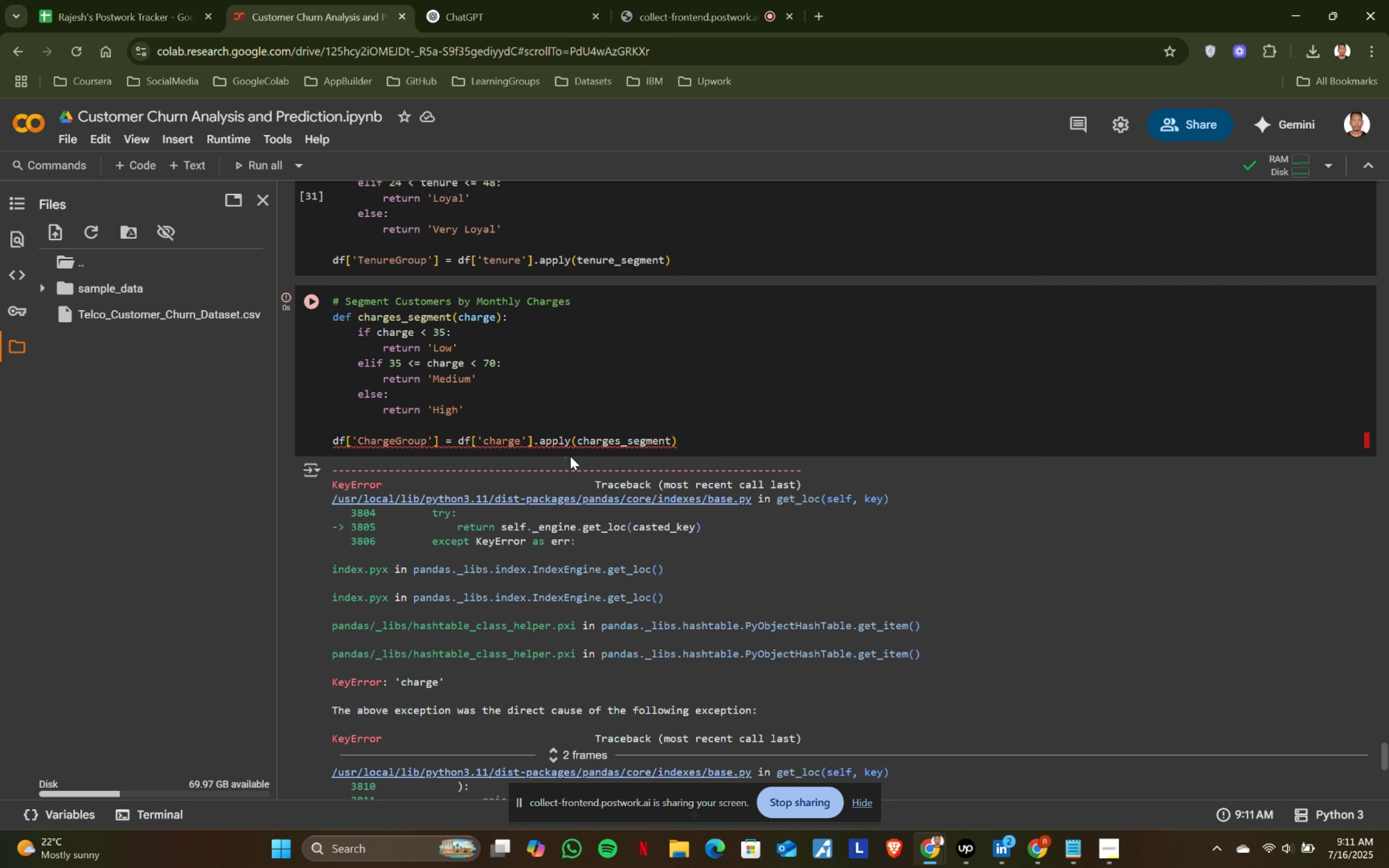 
left_click([482, 441])
 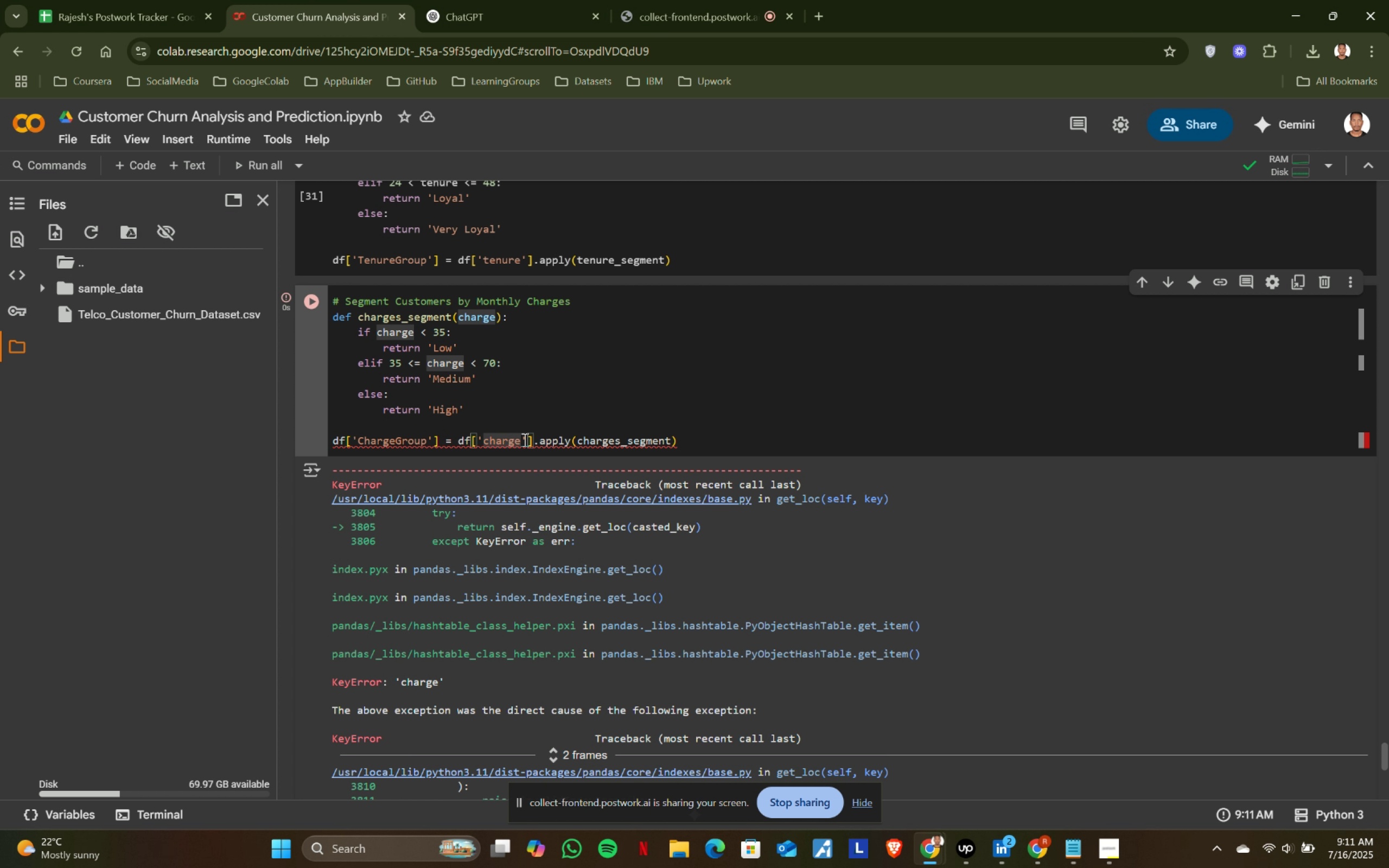 
left_click([521, 438])
 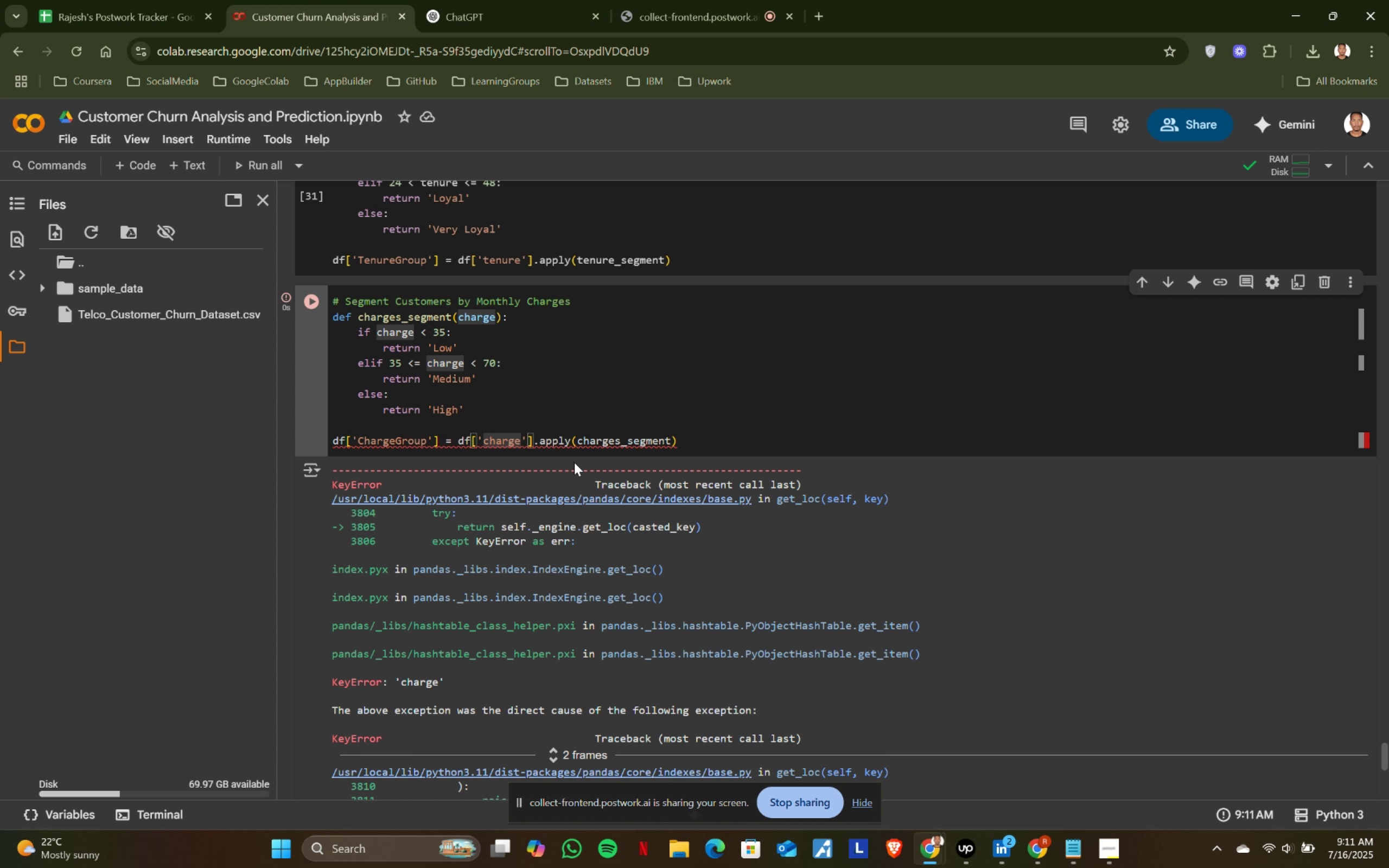 
key(Backspace)
key(Backspace)
key(Backspace)
key(Backspace)
key(Backspace)
key(Backspace)
type(MonthlyChatge)
 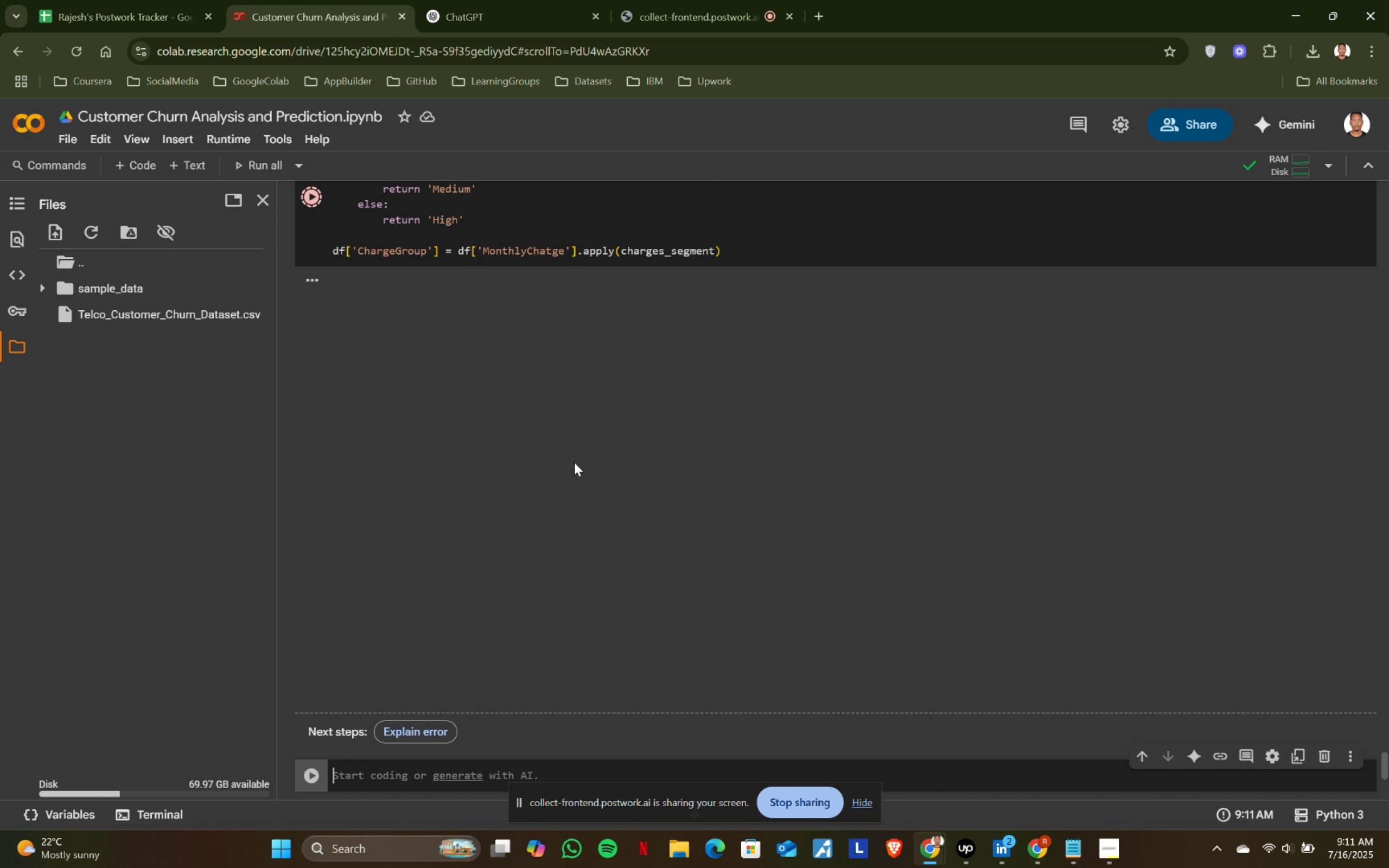 
 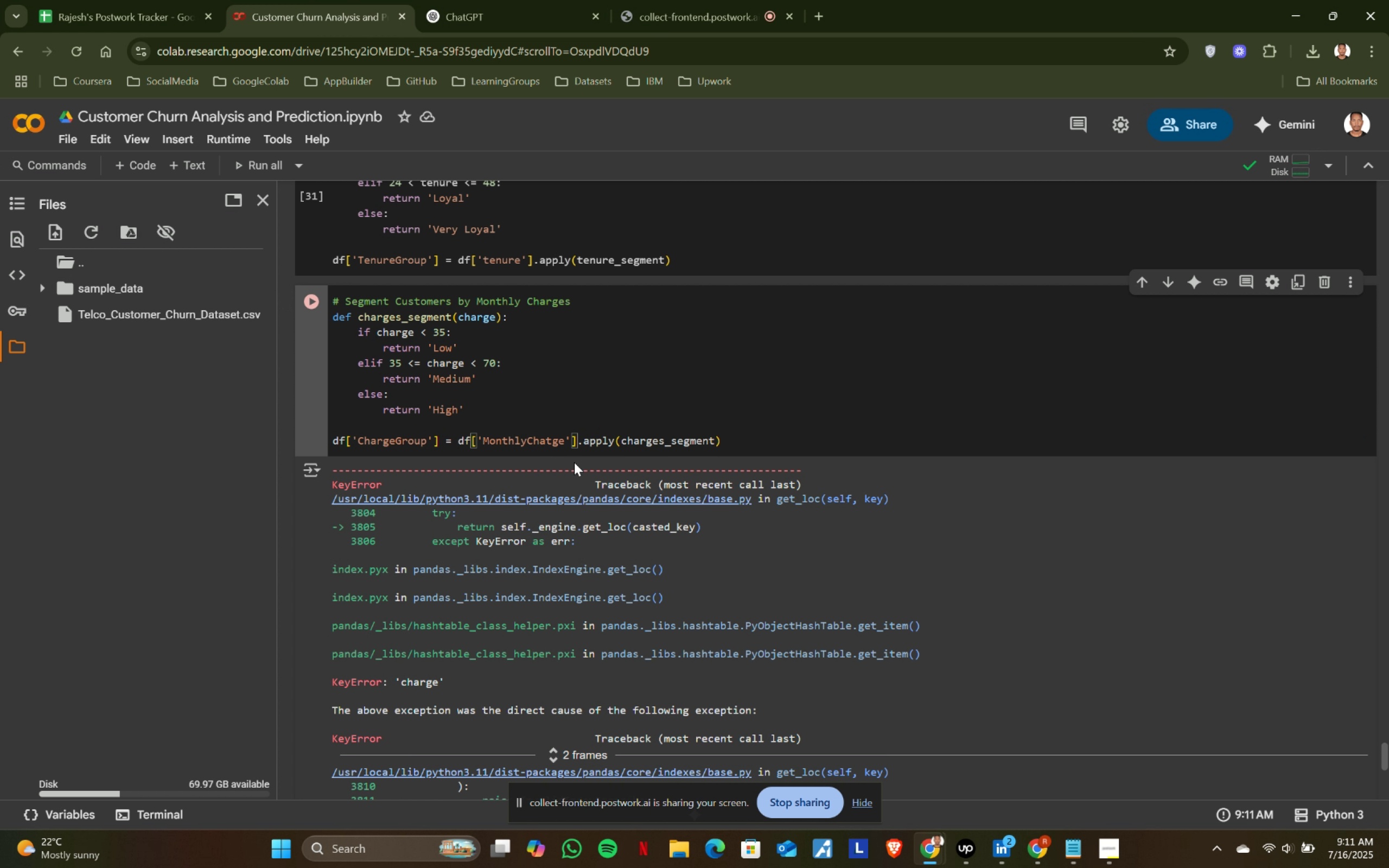 
key(Shift+Enter)
 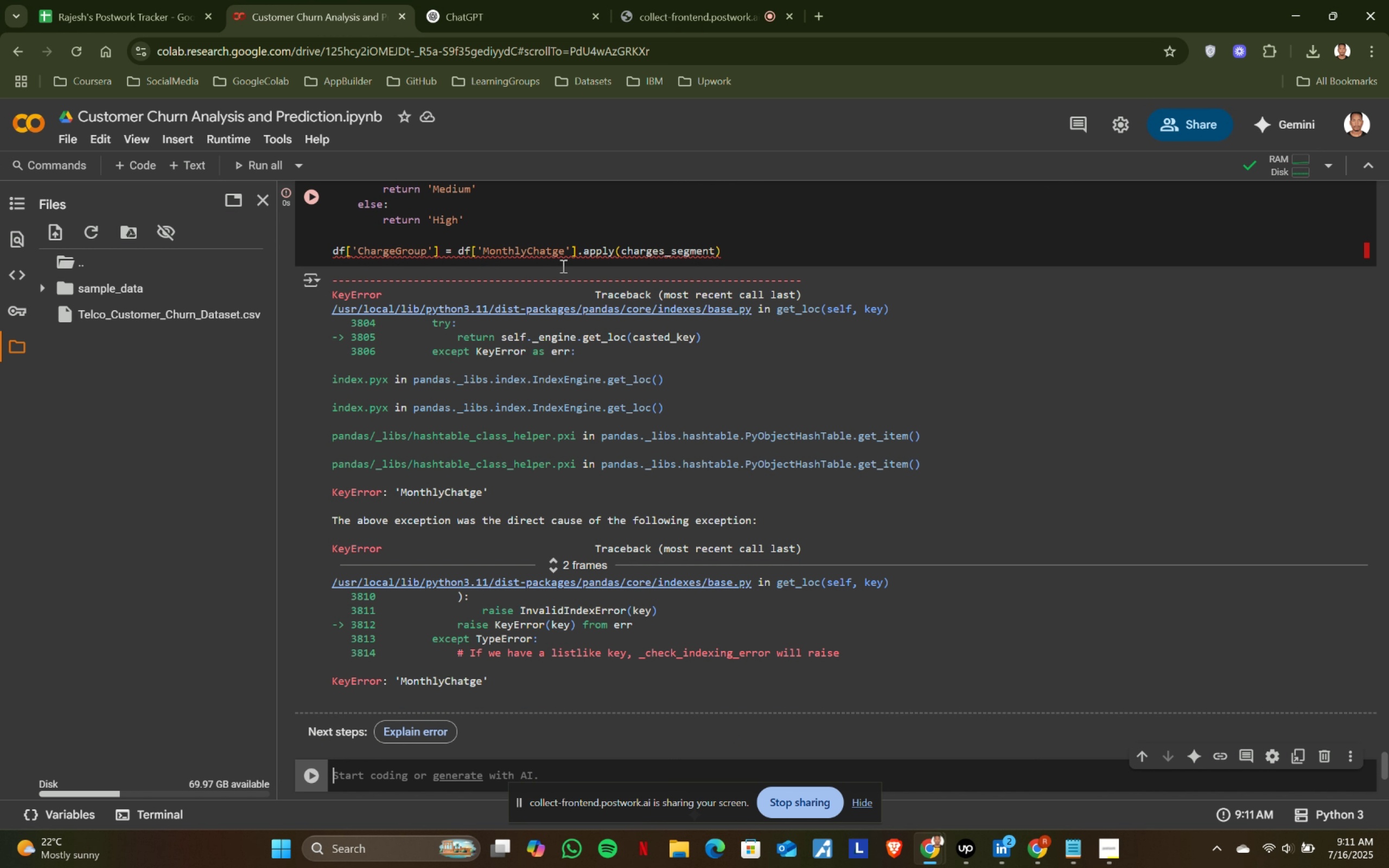 
left_click([551, 253])
 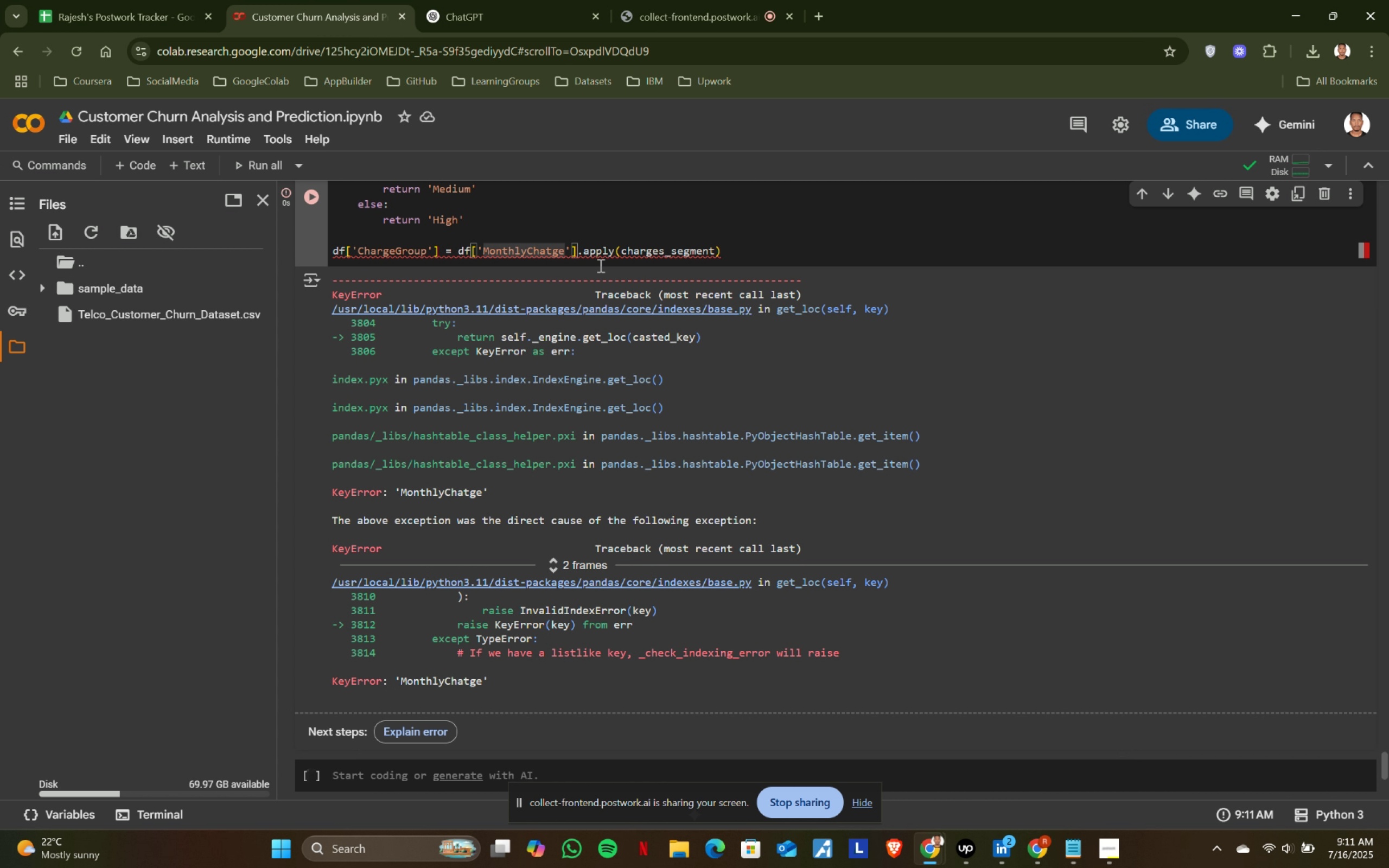 
key(Backspace)
key(Backspace)
type(ar)
 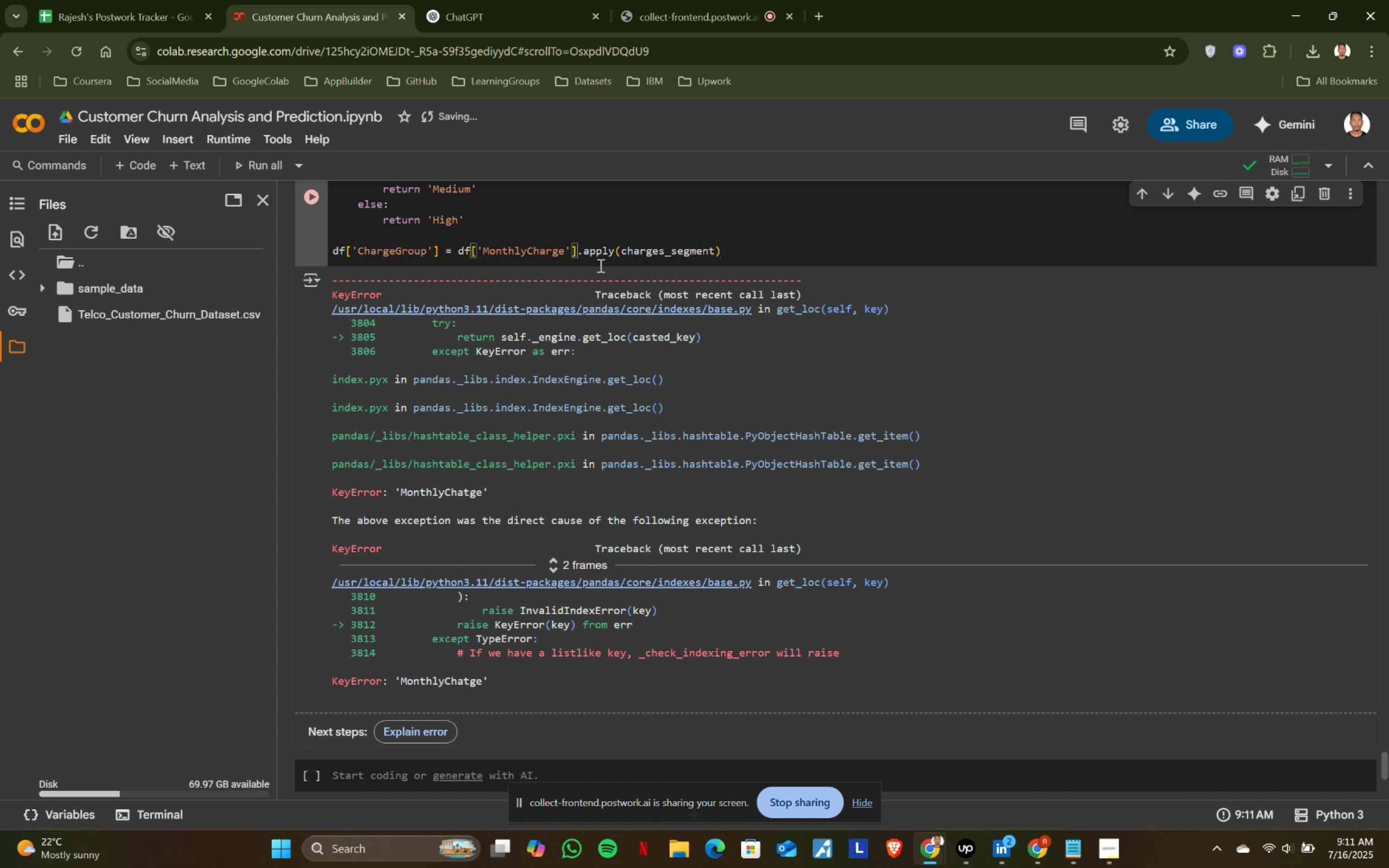 
key(Shift+Enter)
 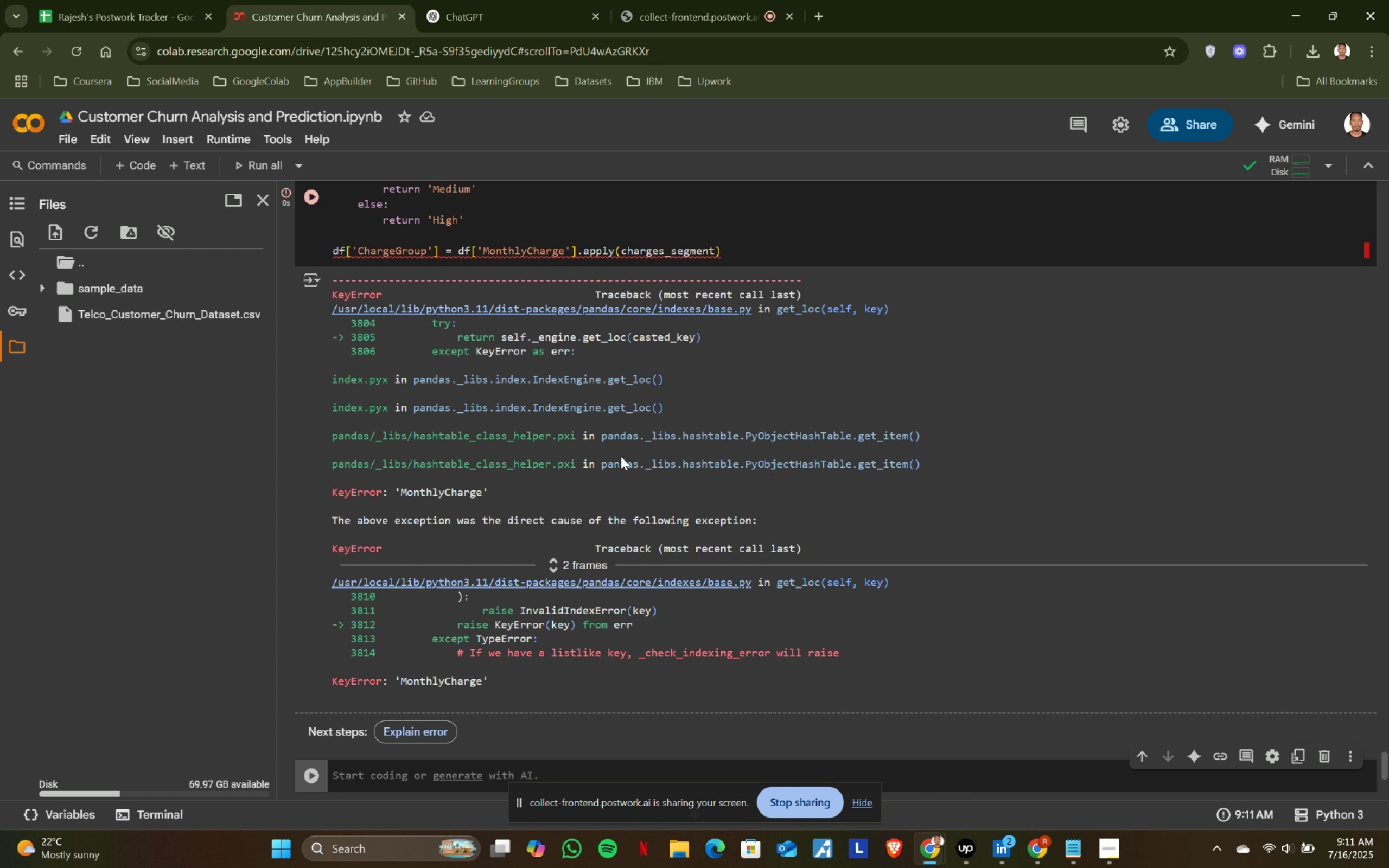 
wait(9.39)
 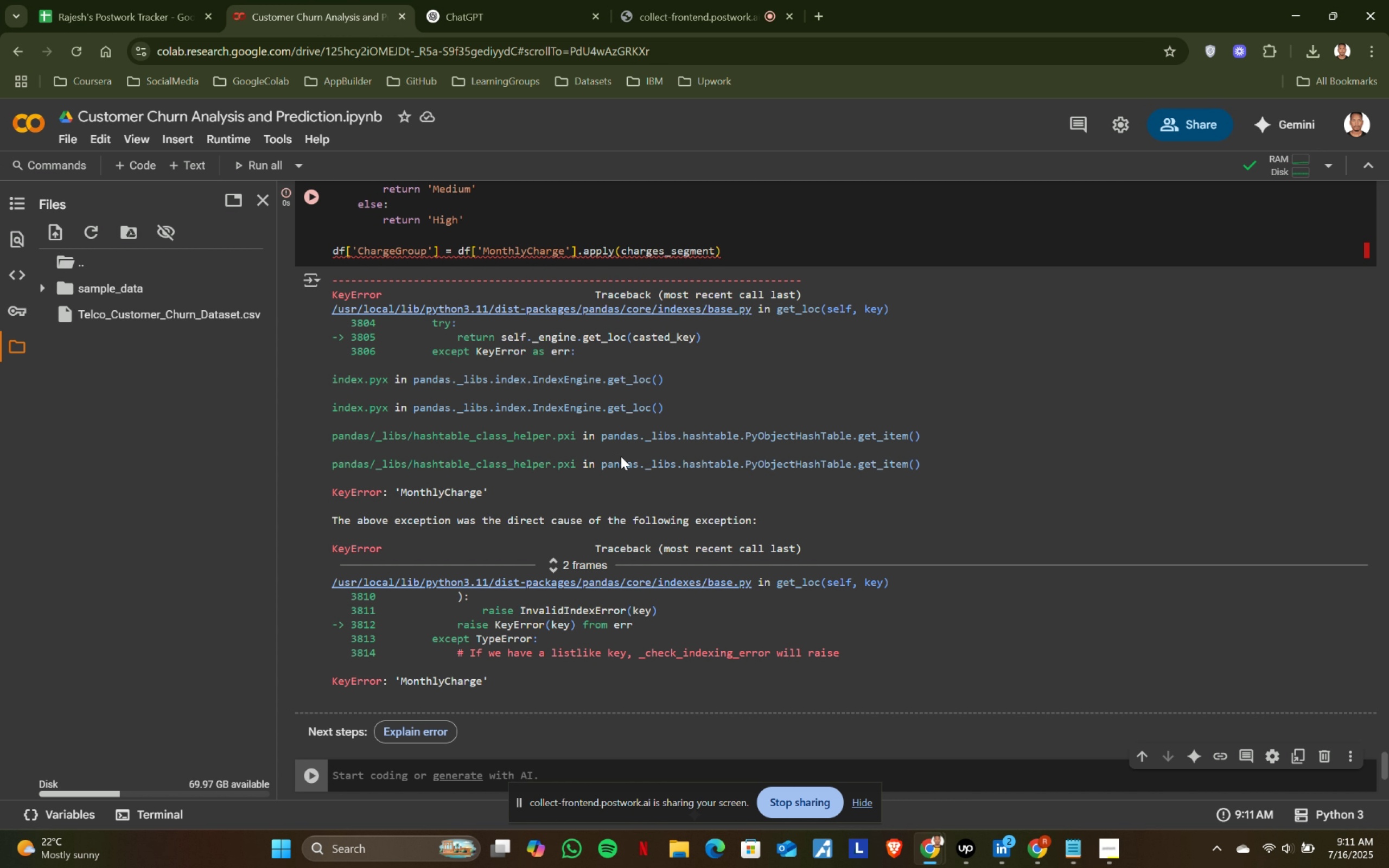 
scroll: coordinate [621, 456], scroll_direction: up, amount: 22.0
 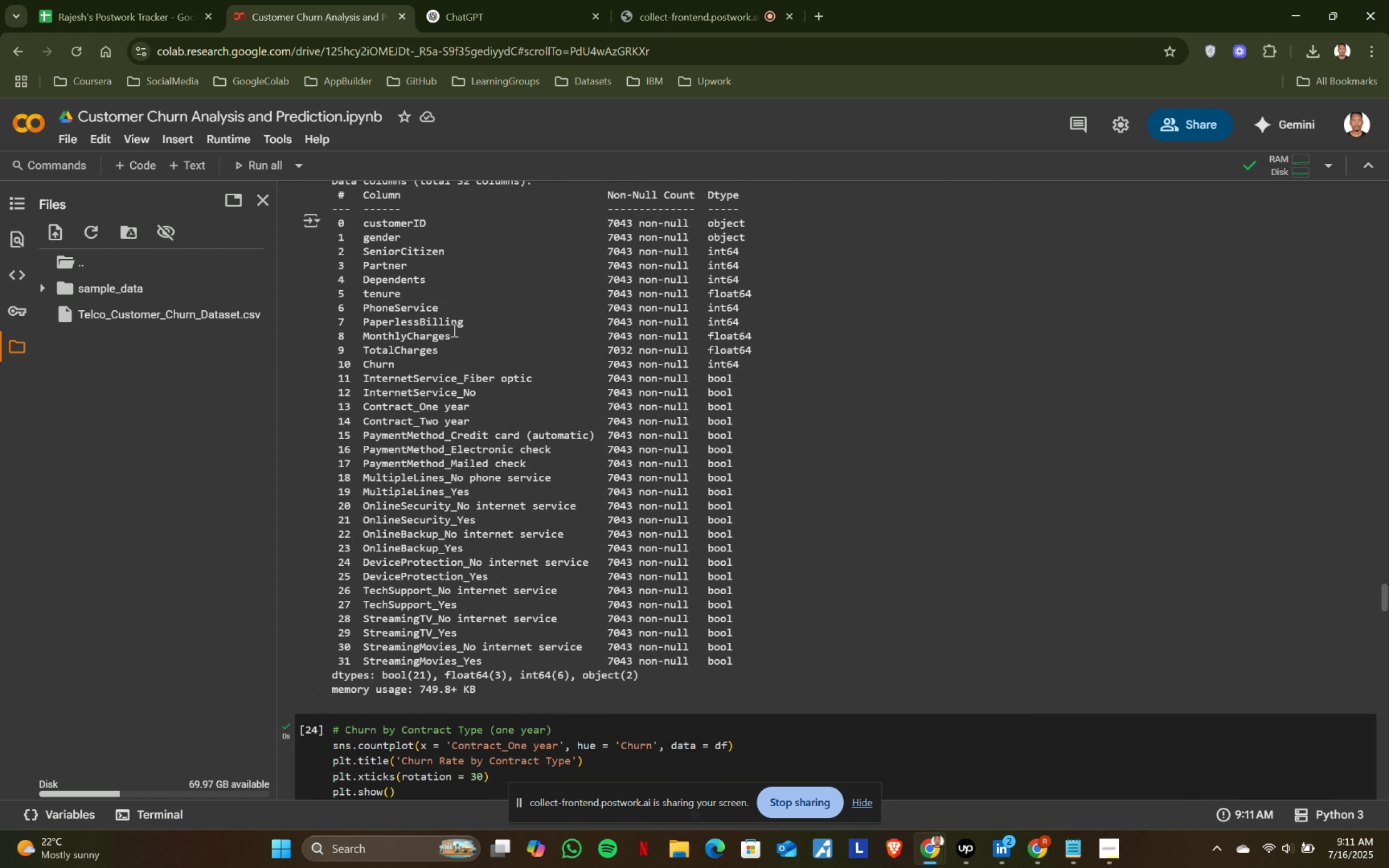 
left_click_drag(start_coordinate=[450, 337], to_coordinate=[363, 338])
 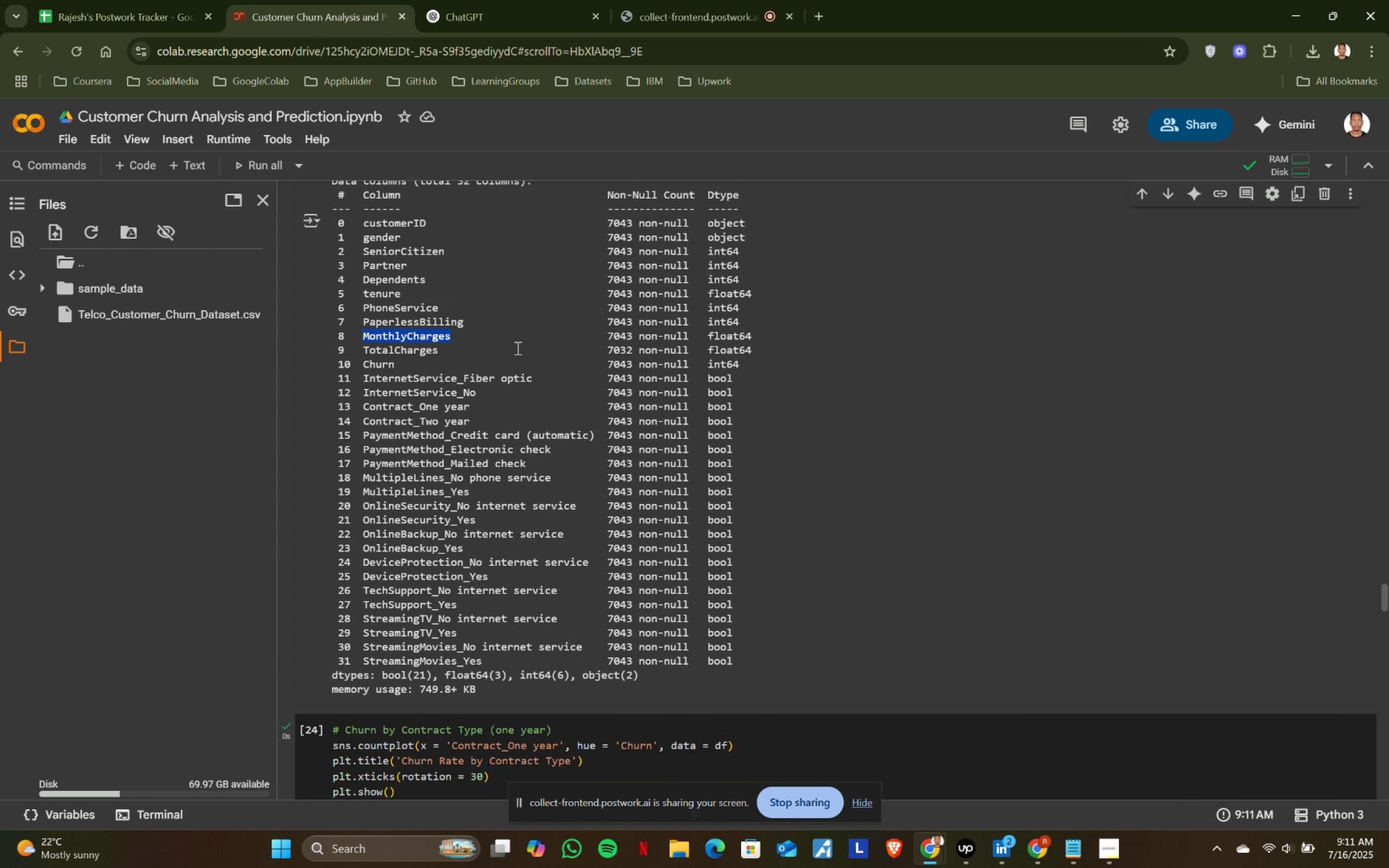 
key(Control+ControlLeft)
 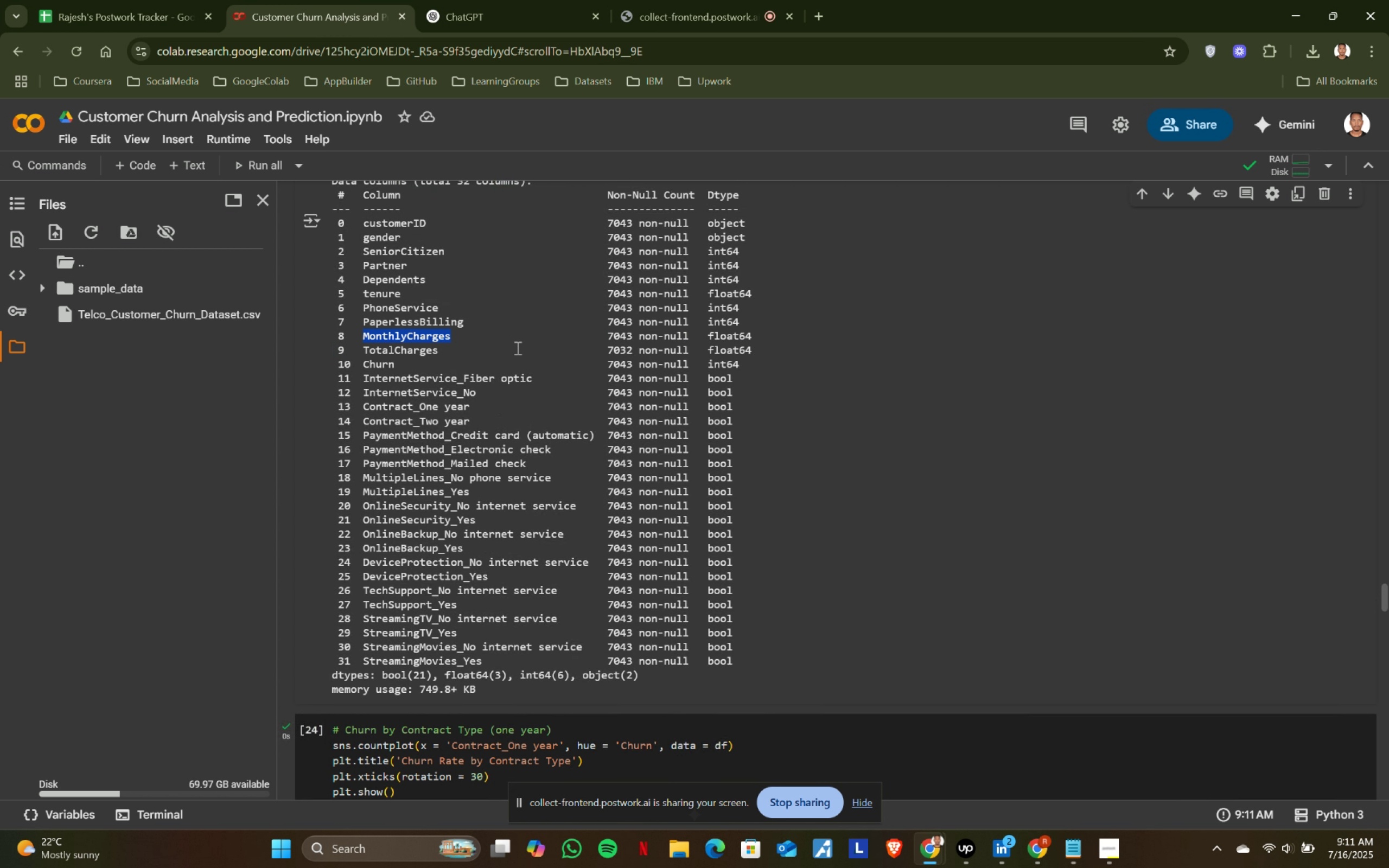 
key(Control+C)
 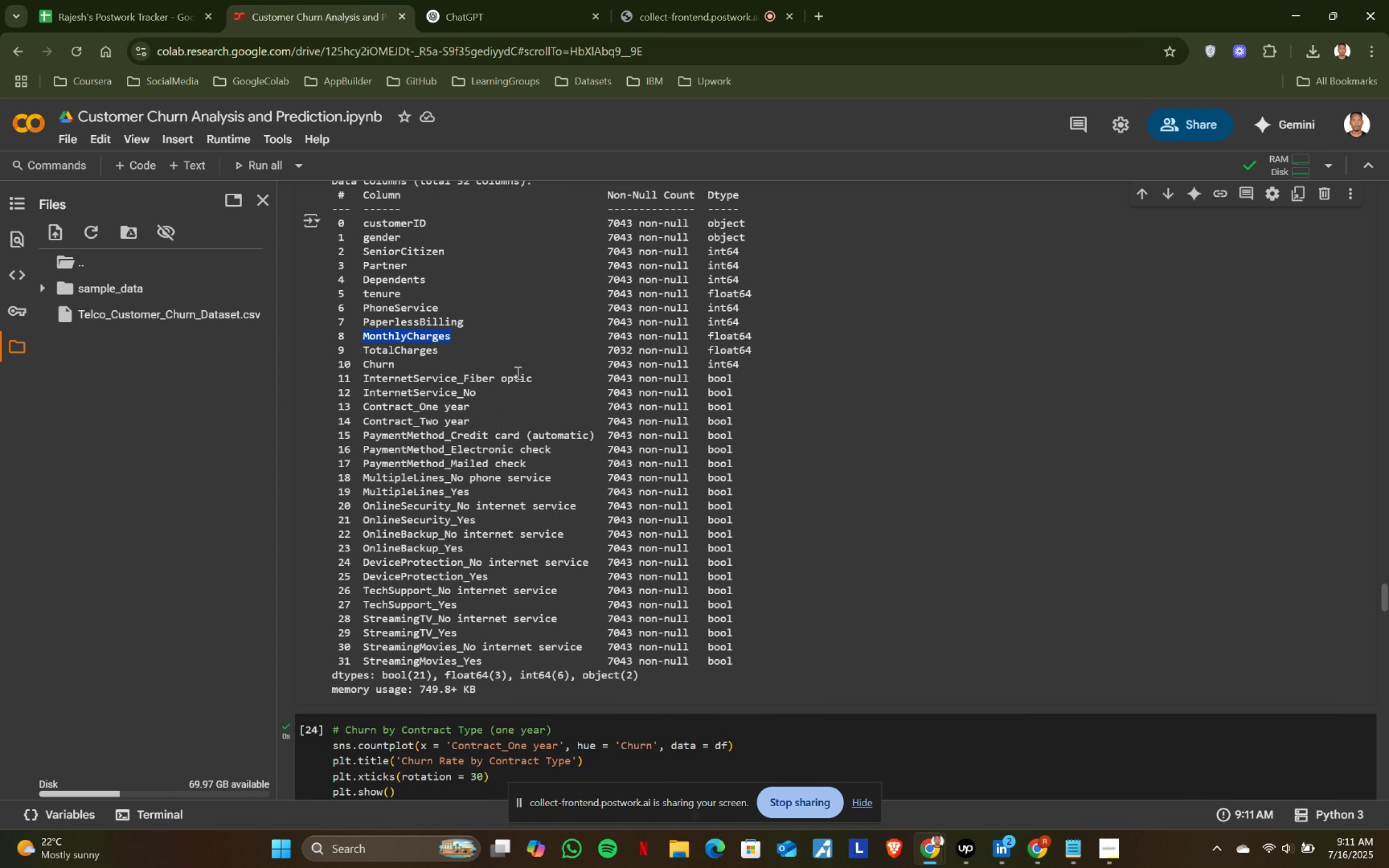 
scroll: coordinate [527, 457], scroll_direction: down, amount: 25.0
 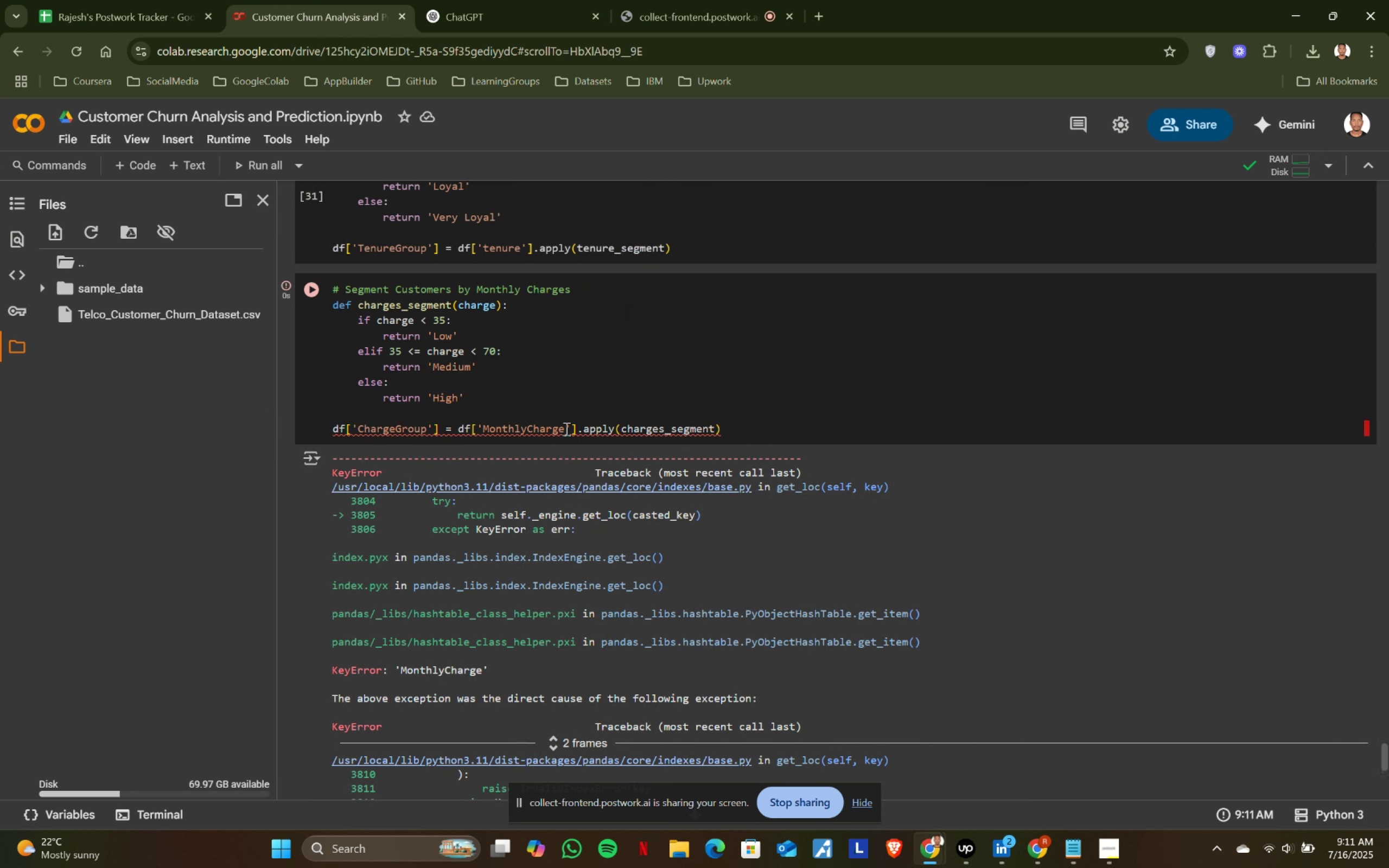 
left_click([563, 427])
 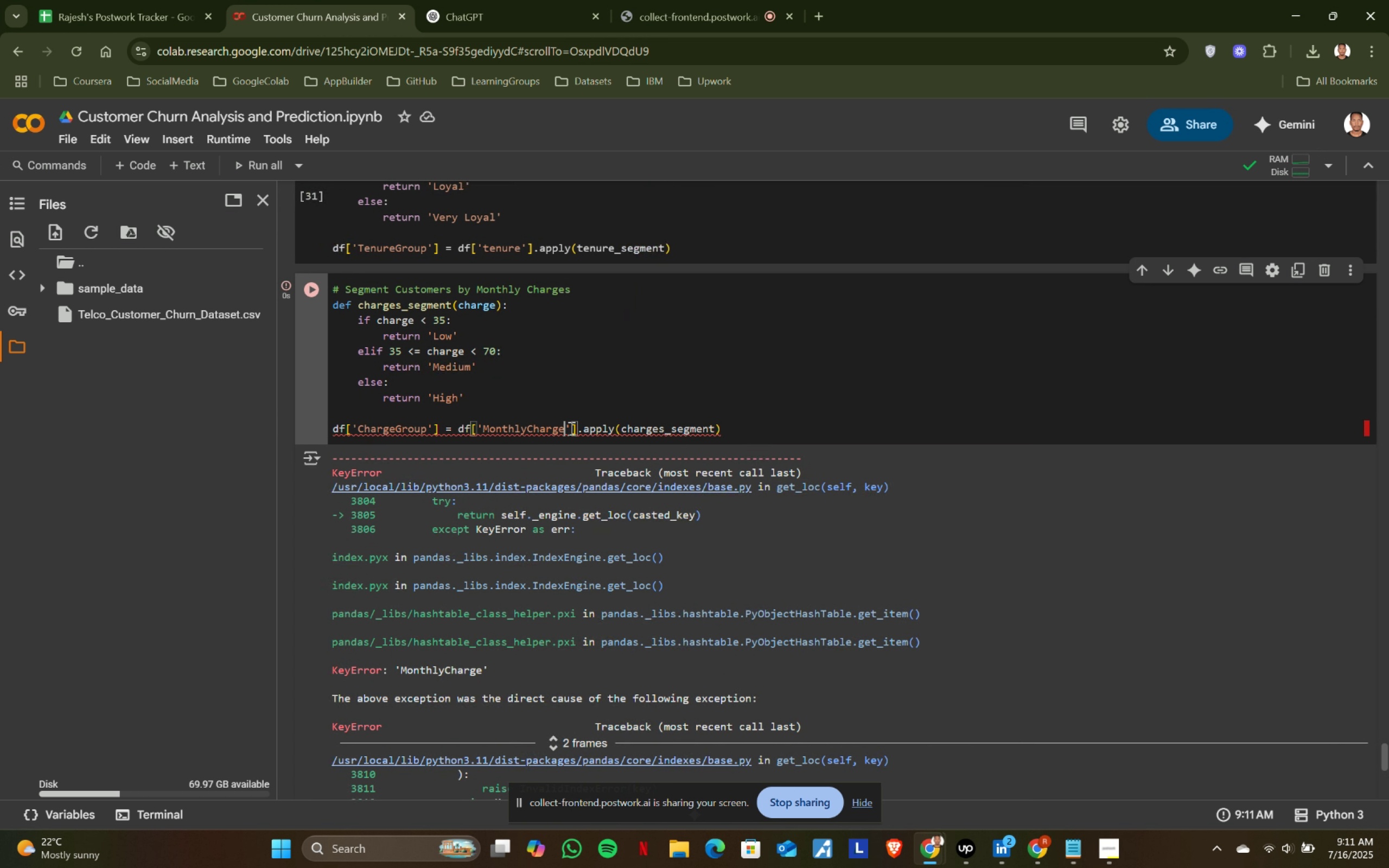 
key(S)
 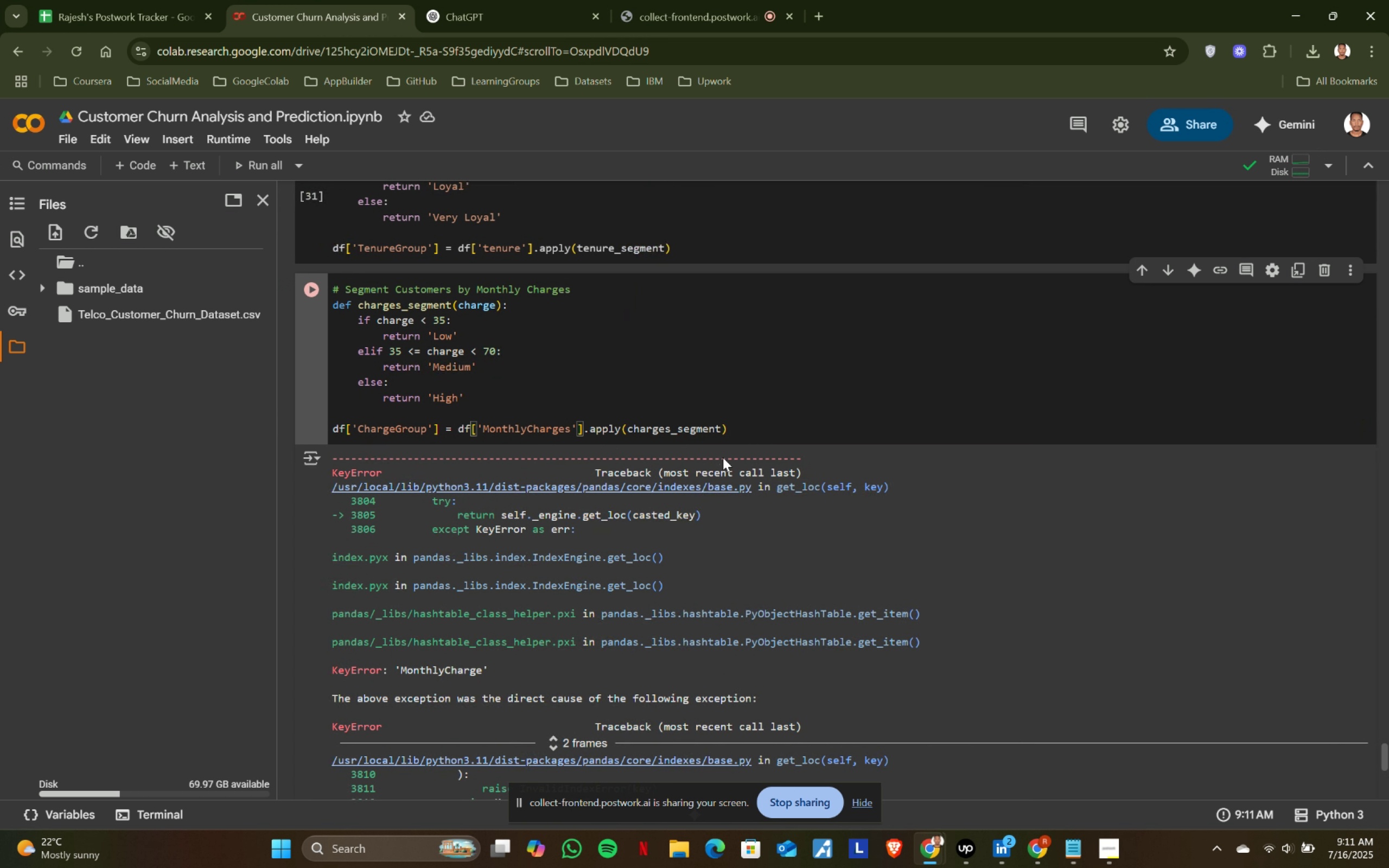 
key(Shift+ShiftRight)
 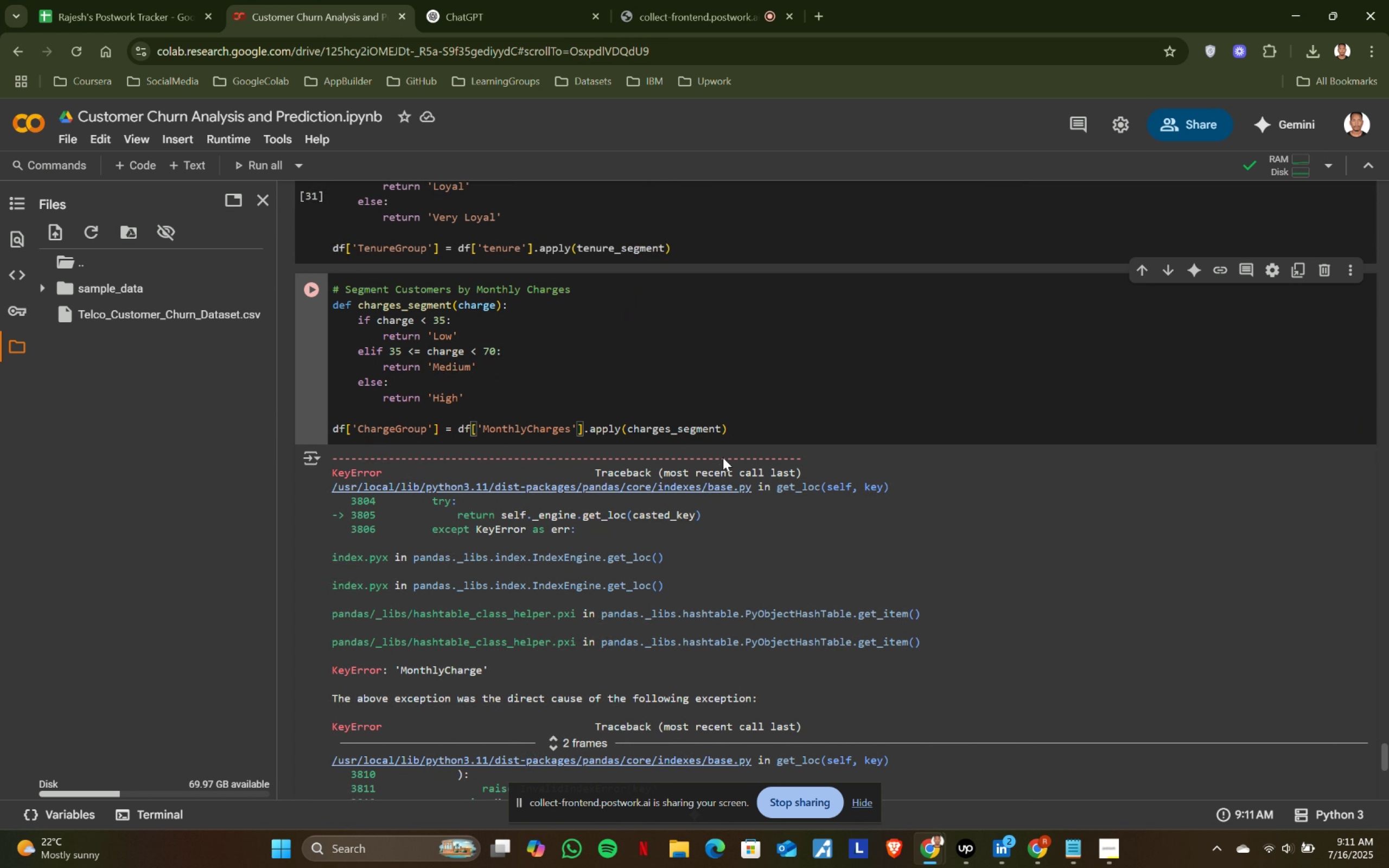 
key(Shift+Enter)
 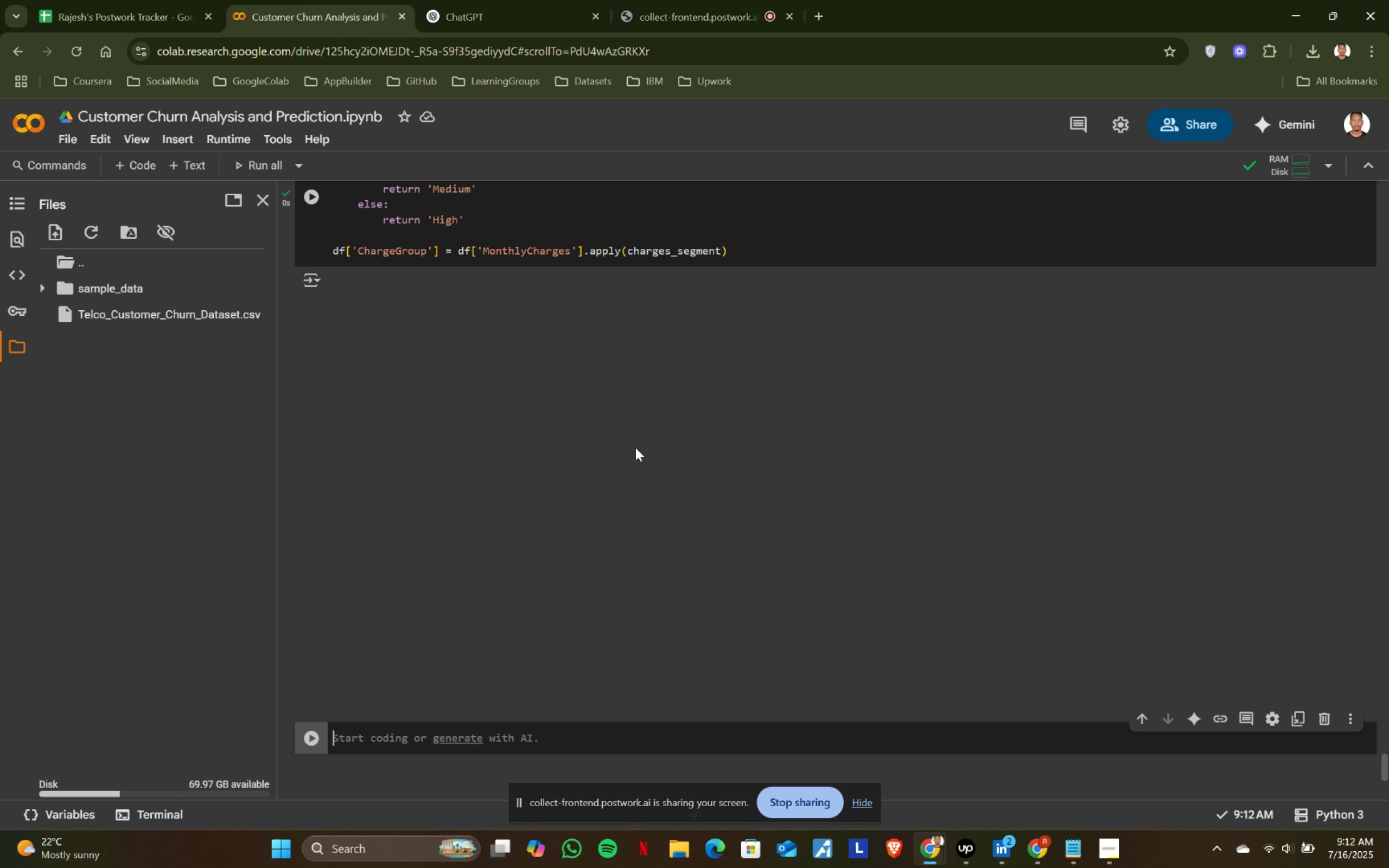 
scroll: coordinate [603, 490], scroll_direction: down, amount: 1.0
 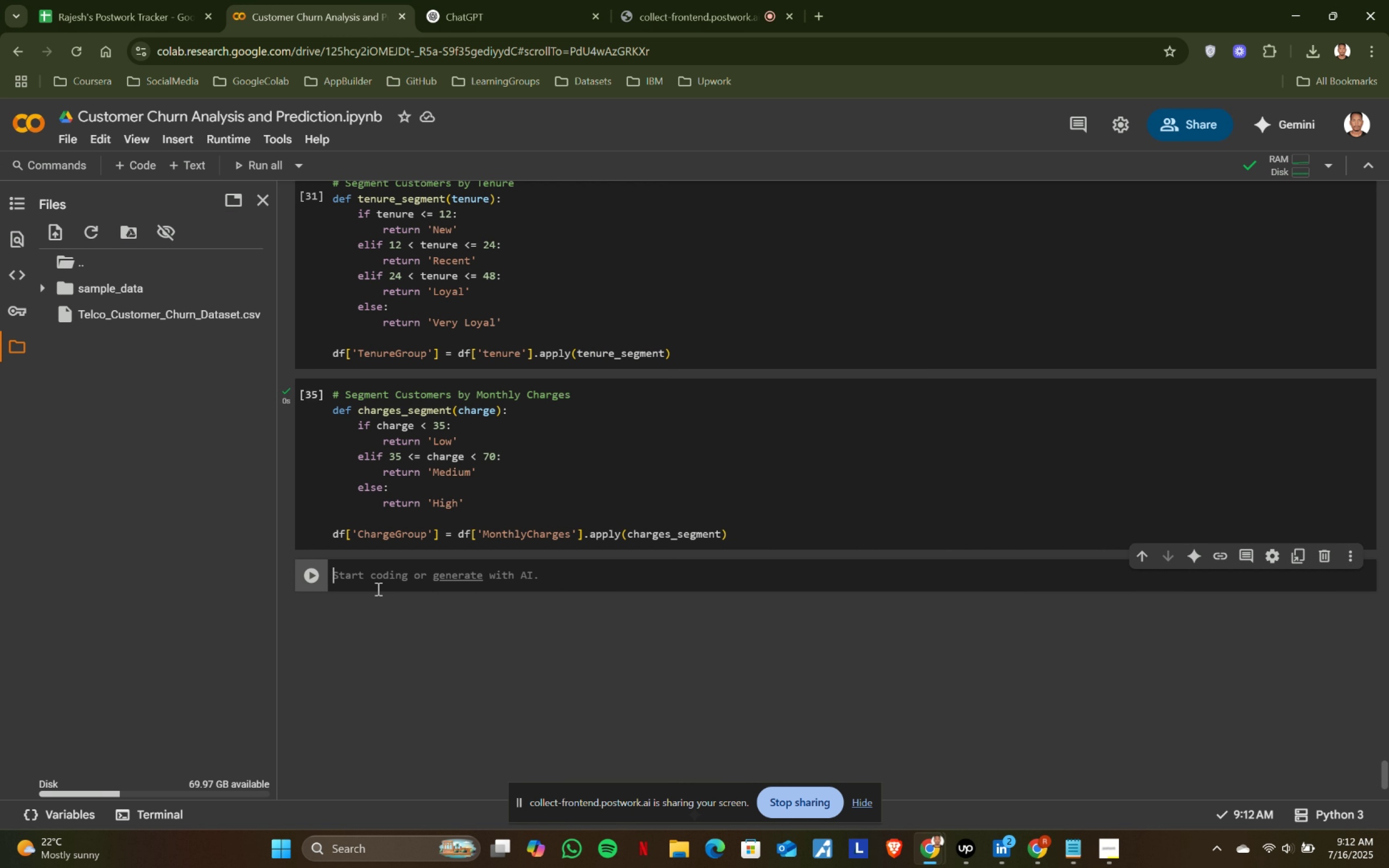 
left_click([376, 572])
 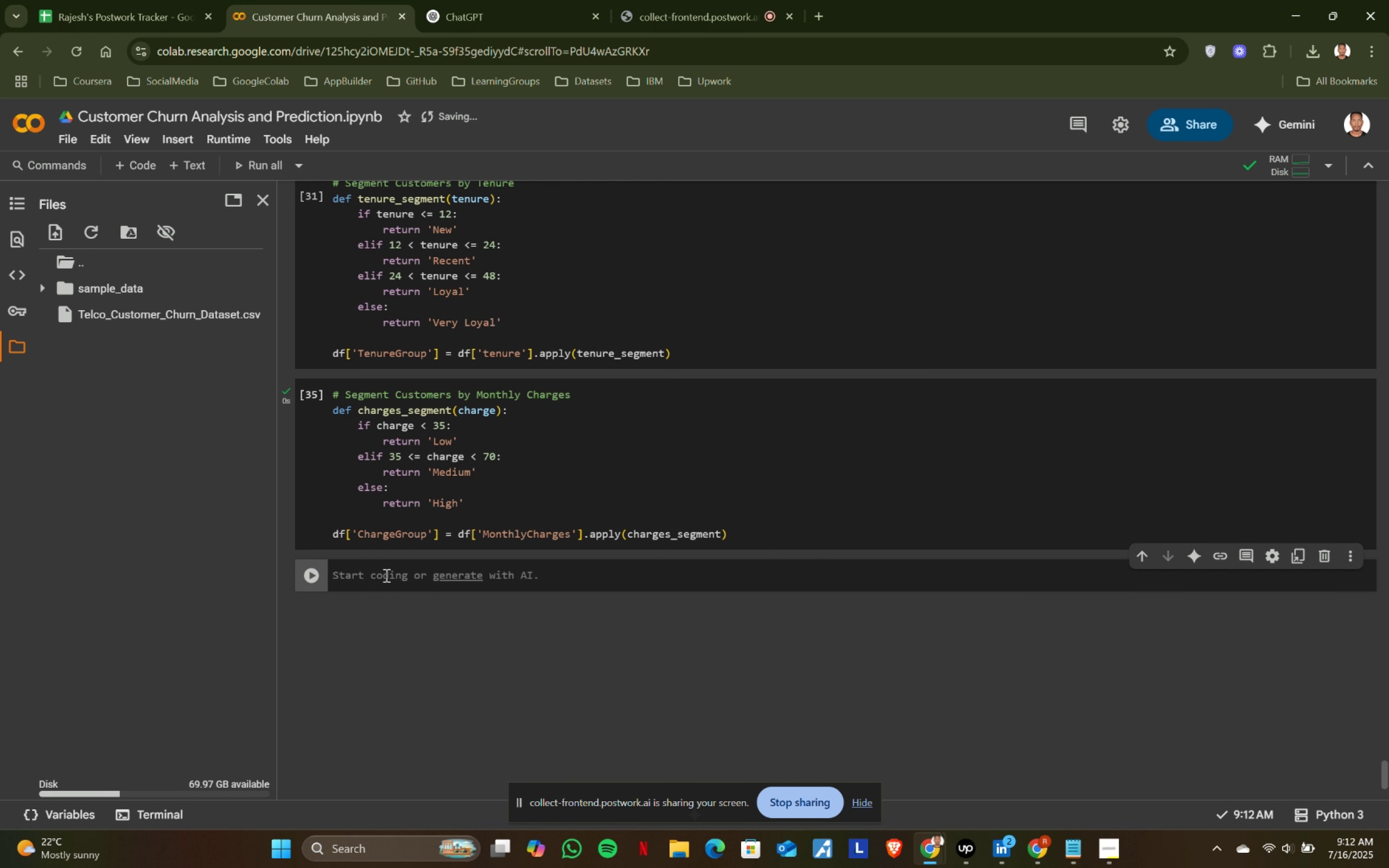 
left_click([385, 578])
 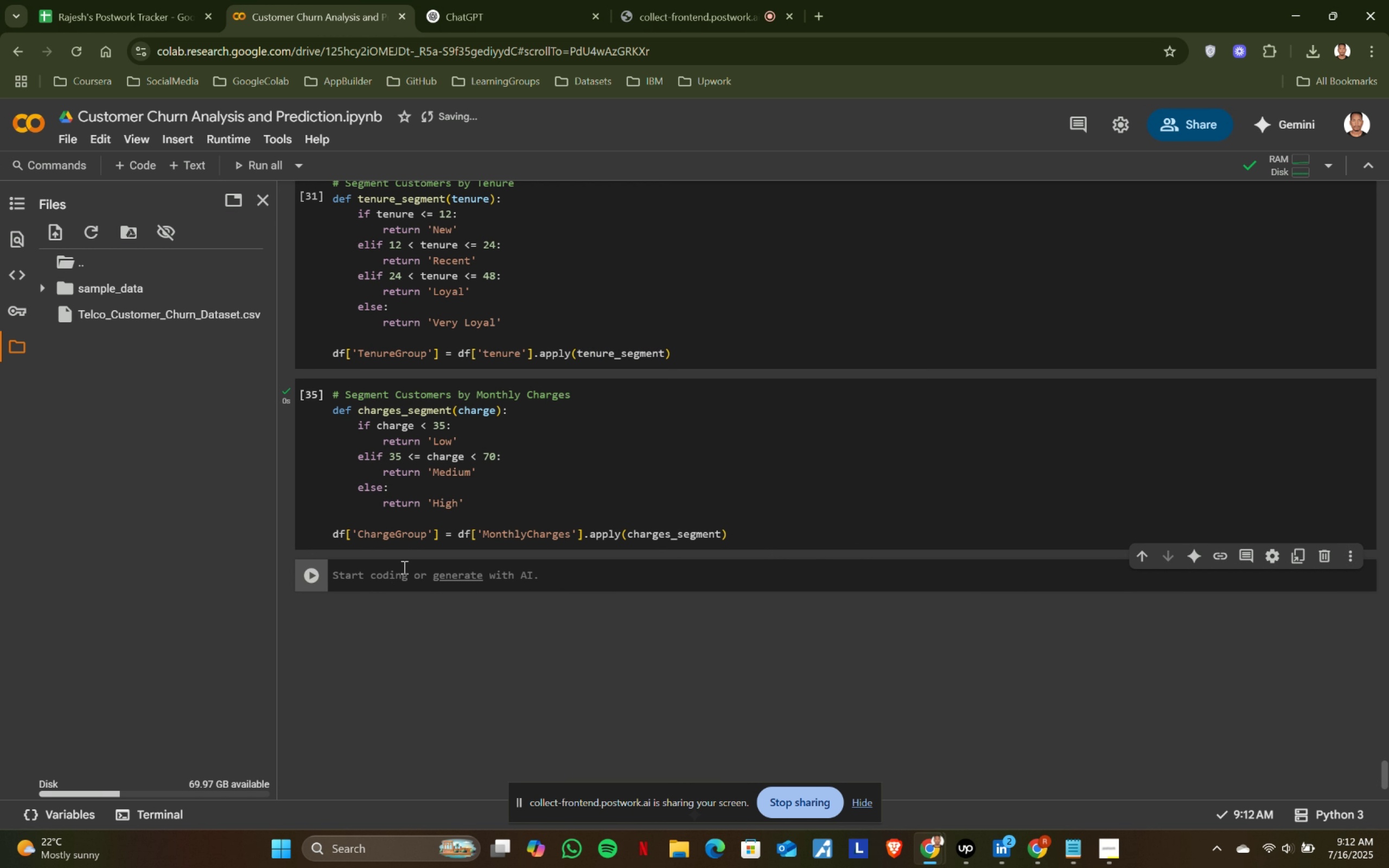 
scroll: coordinate [442, 546], scroll_direction: down, amount: 1.0
 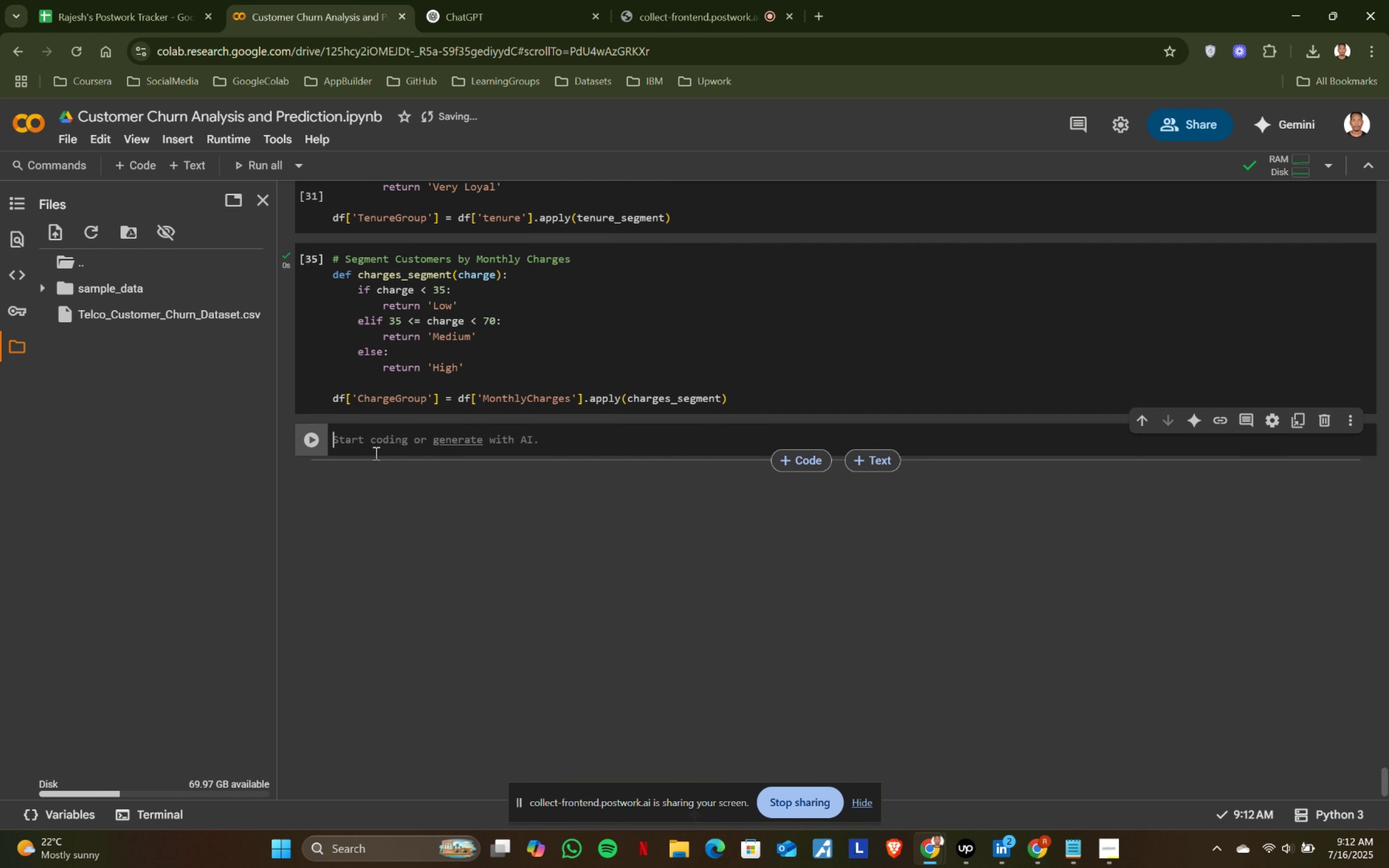 
left_click([380, 442])
 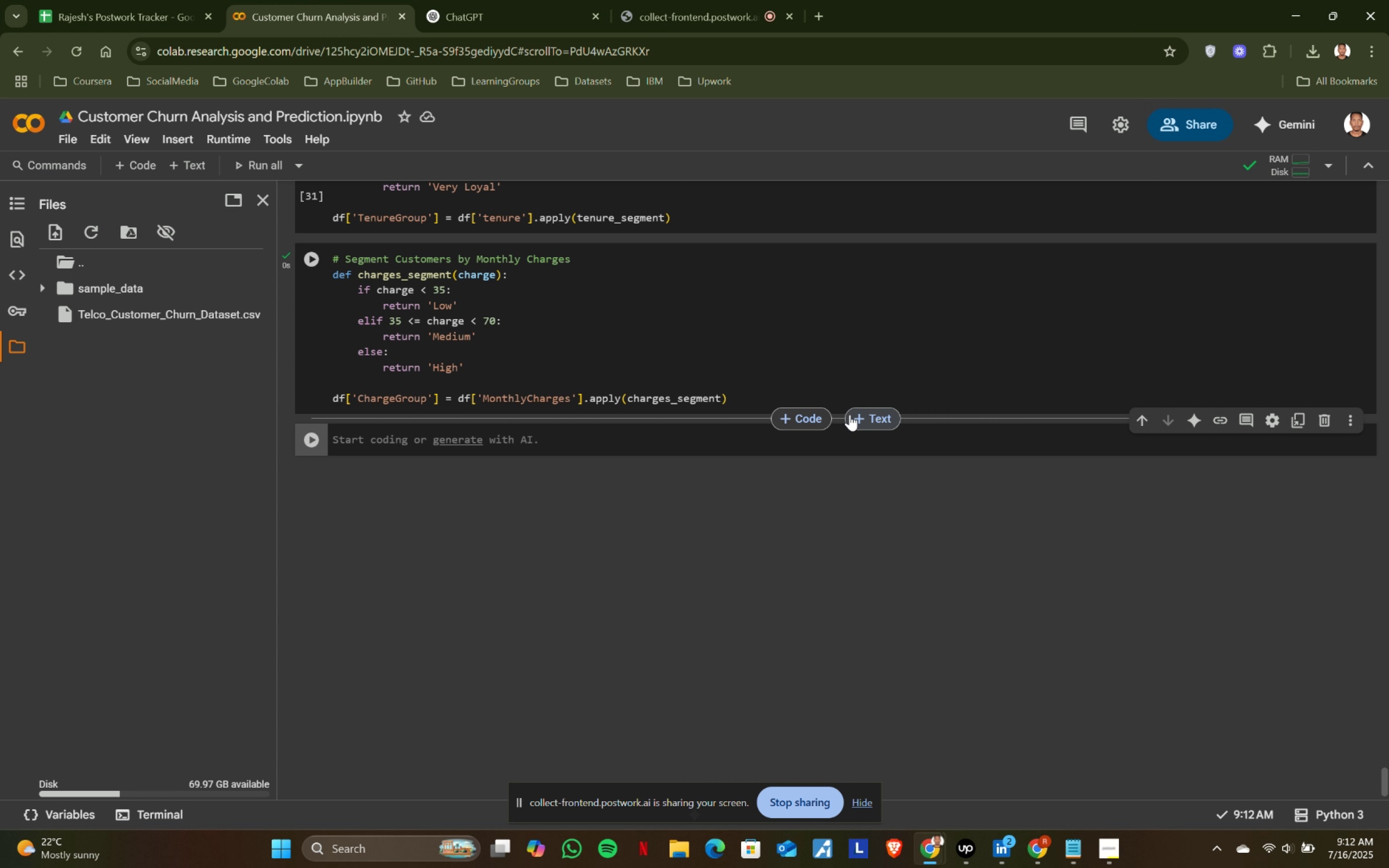 
wait(14.73)
 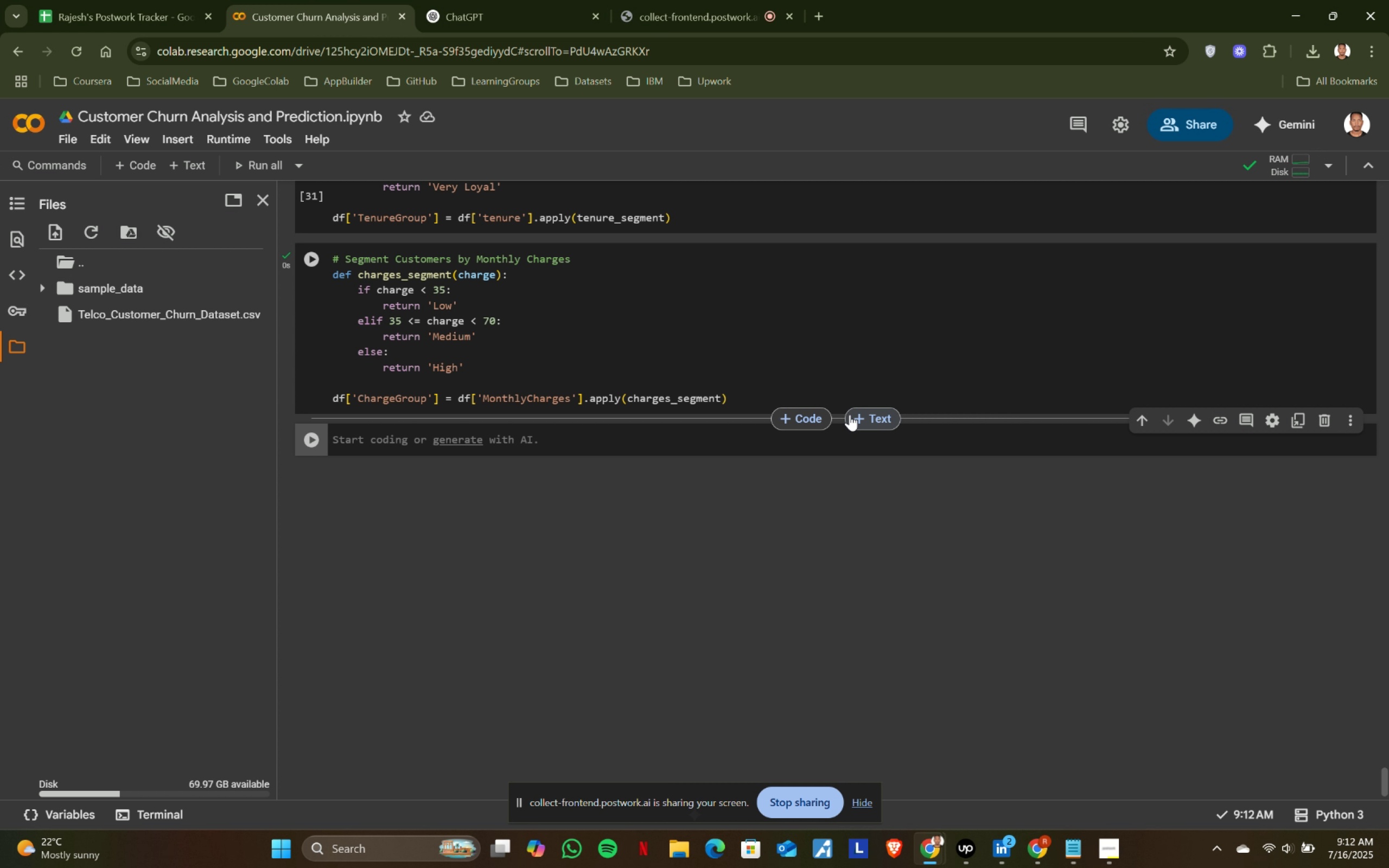 
left_click([855, 414])
 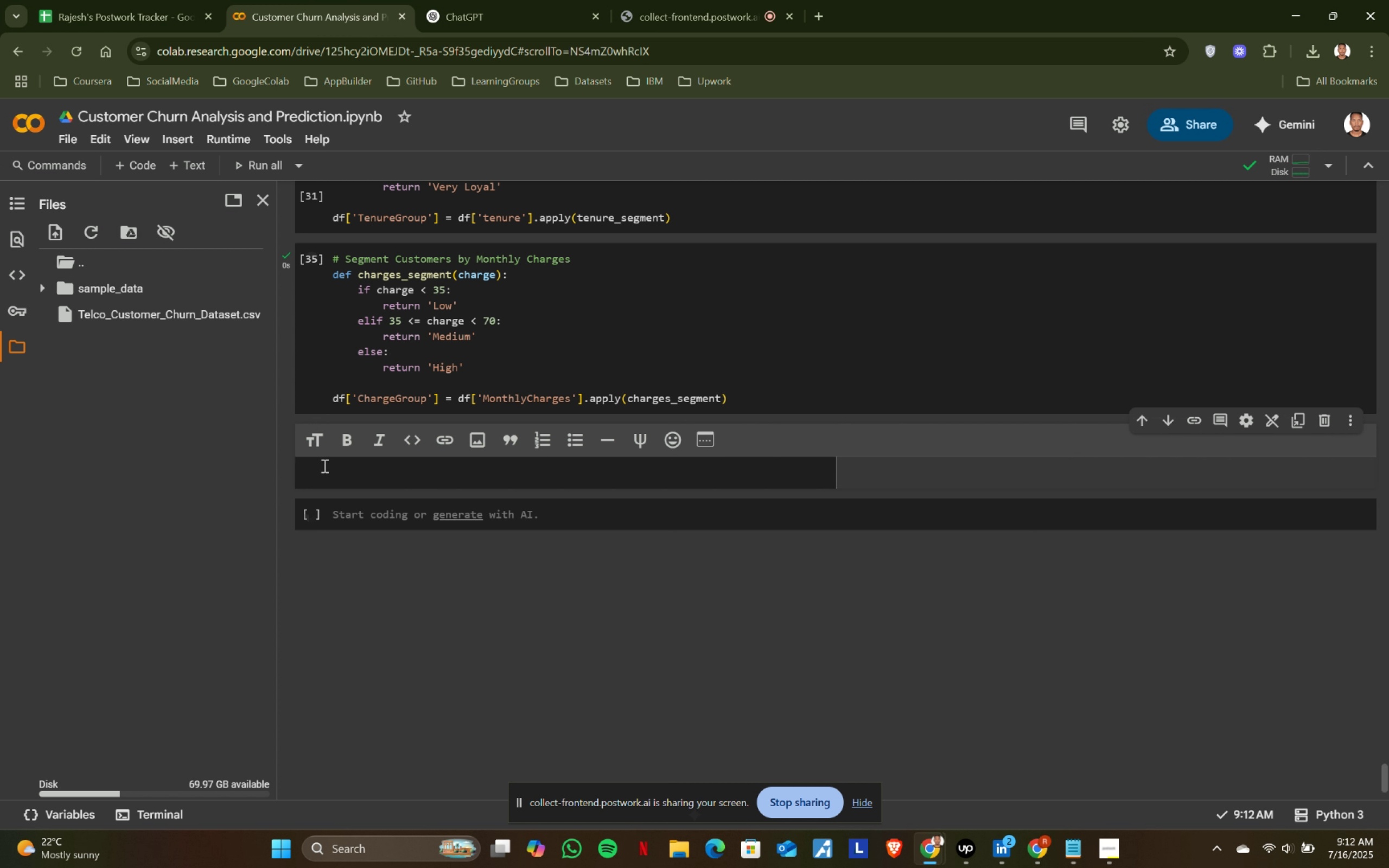 
type(## Analyze )
 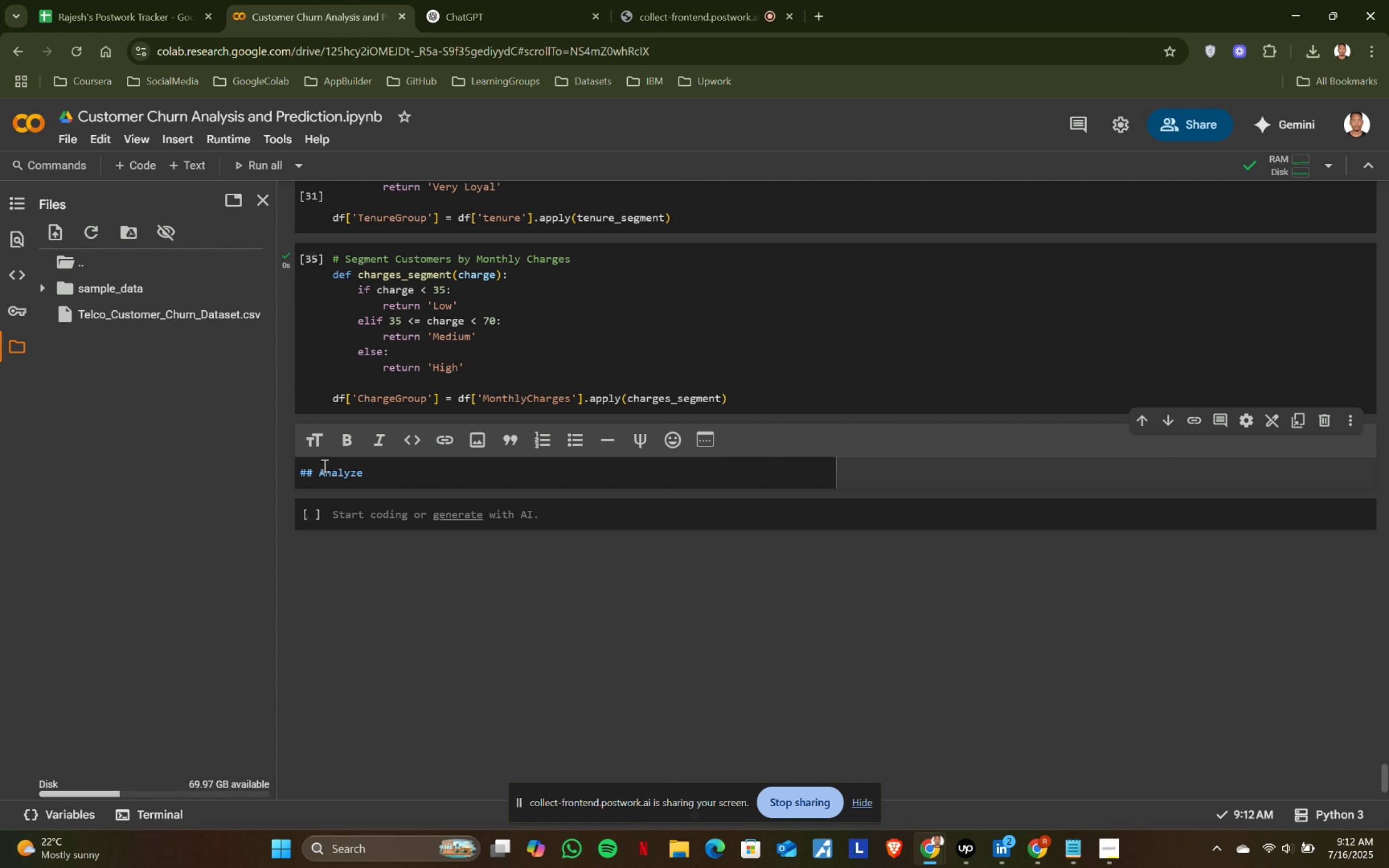 
wait(12.03)
 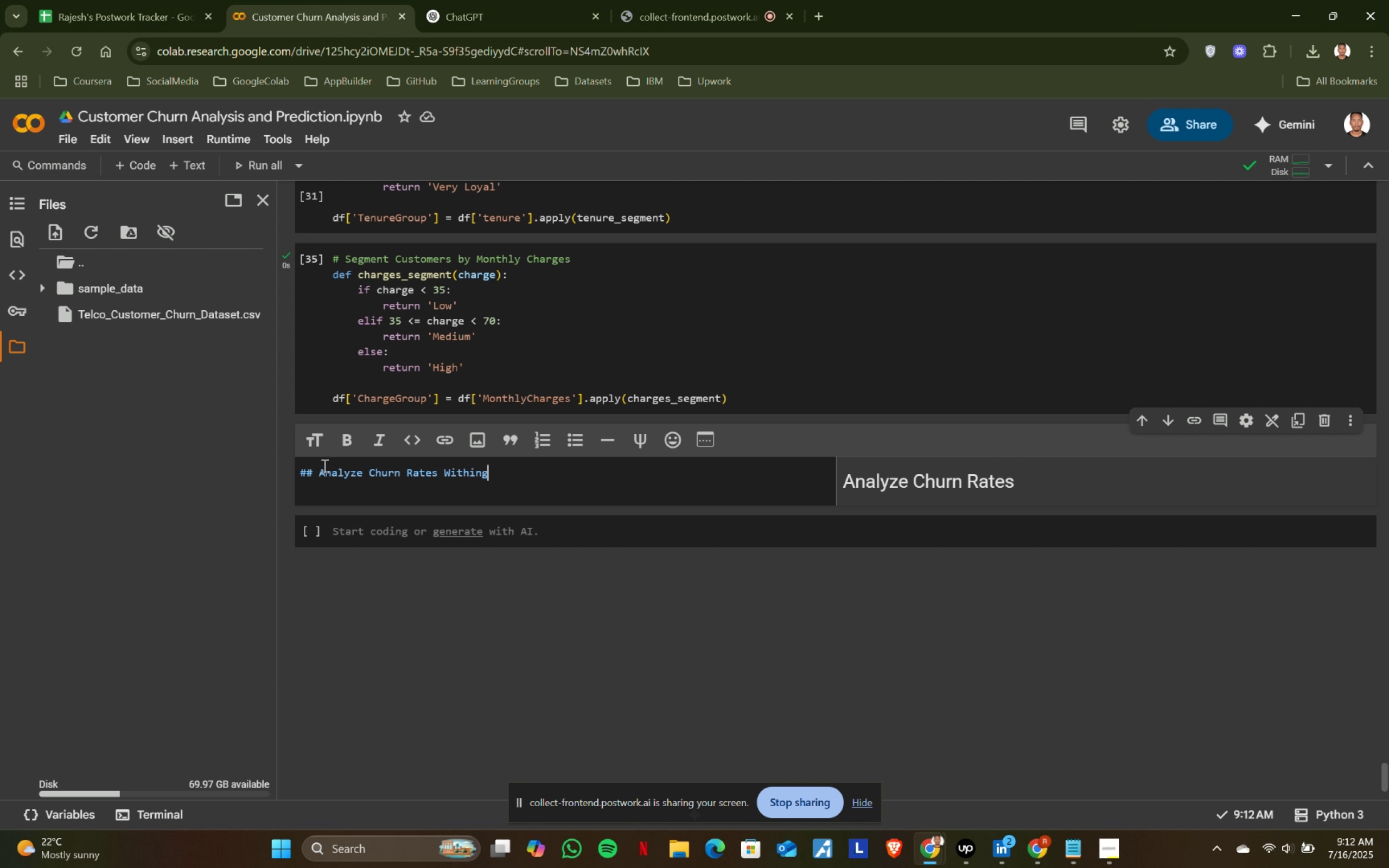 
type(Churn Rates)
key(Backspace)
type(s Withing )
key(Backspace)
key(Backspace)
type( Segments)
 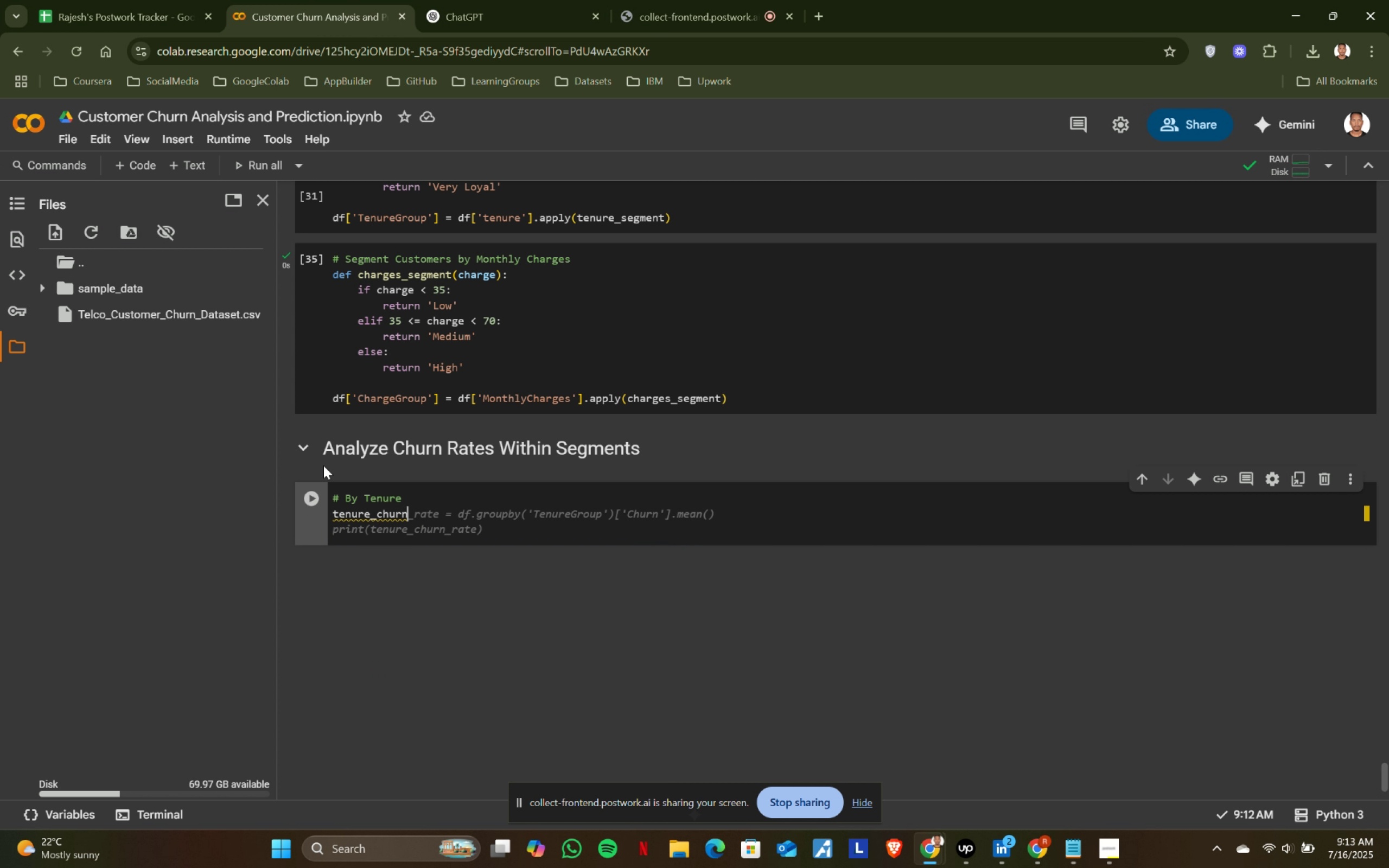 
 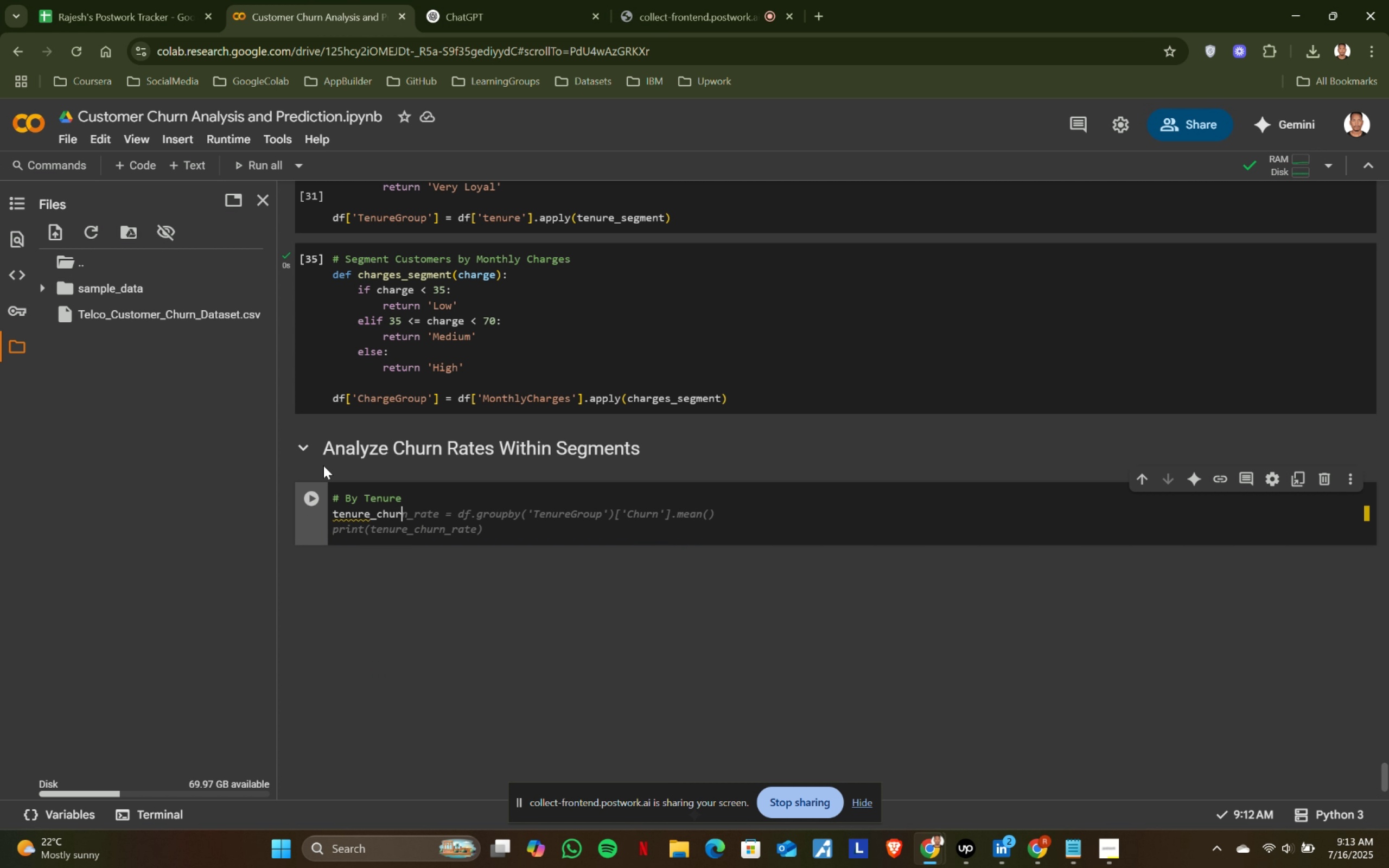 
key(Shift+Enter)
 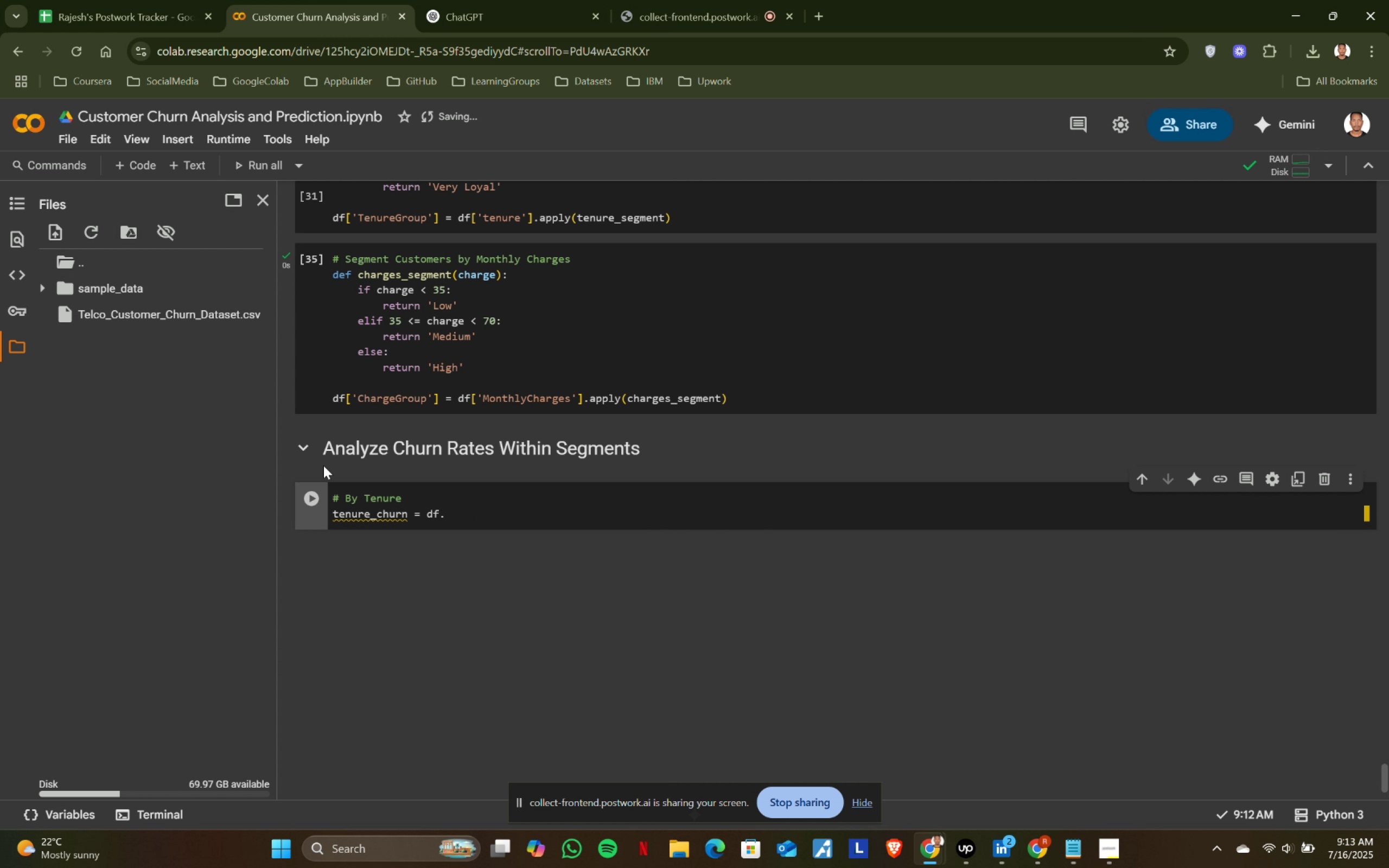 
type(By)
key(Backspace)
key(Backspace)
type(# By Tenure)
 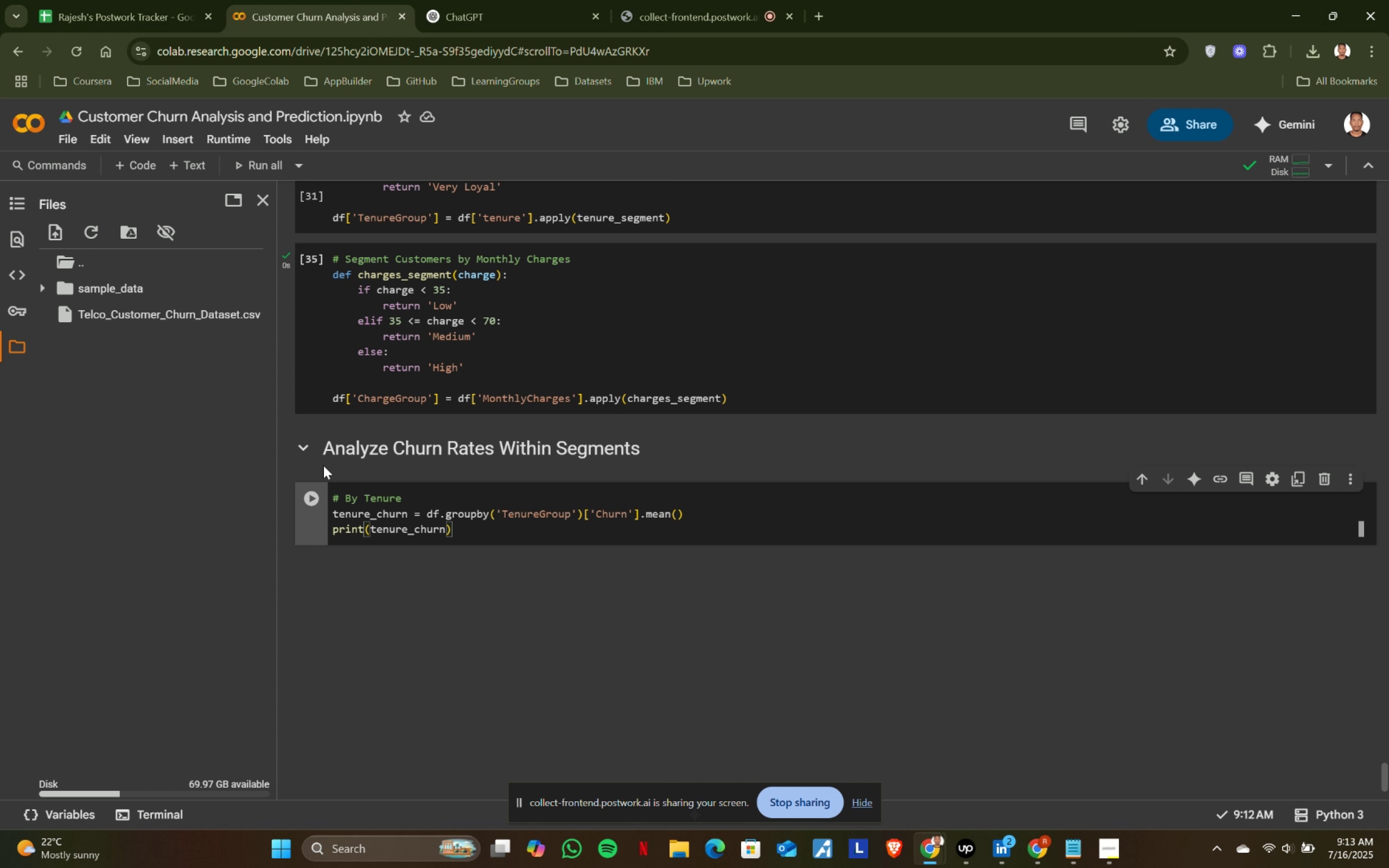 
 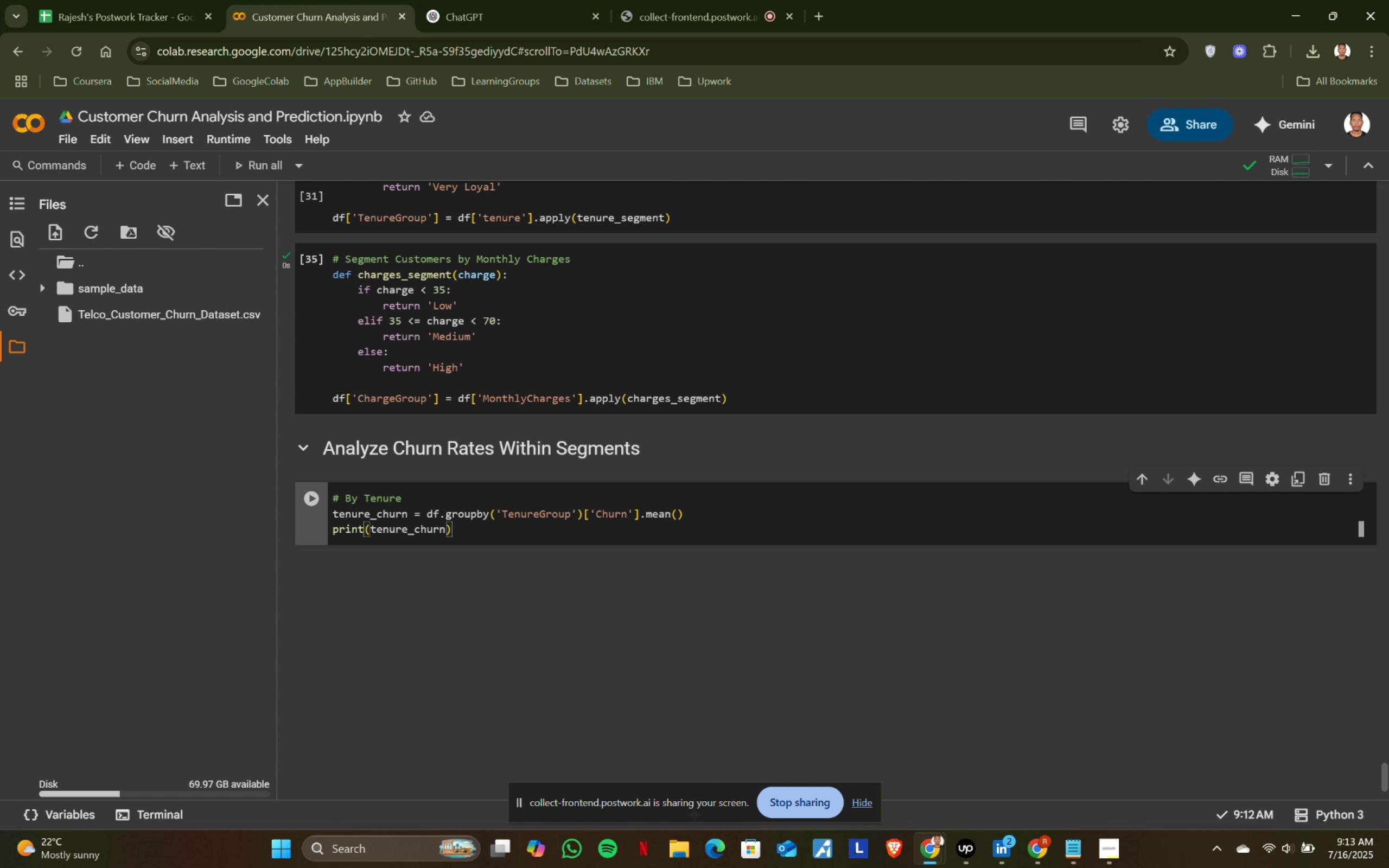 
key(Enter)
 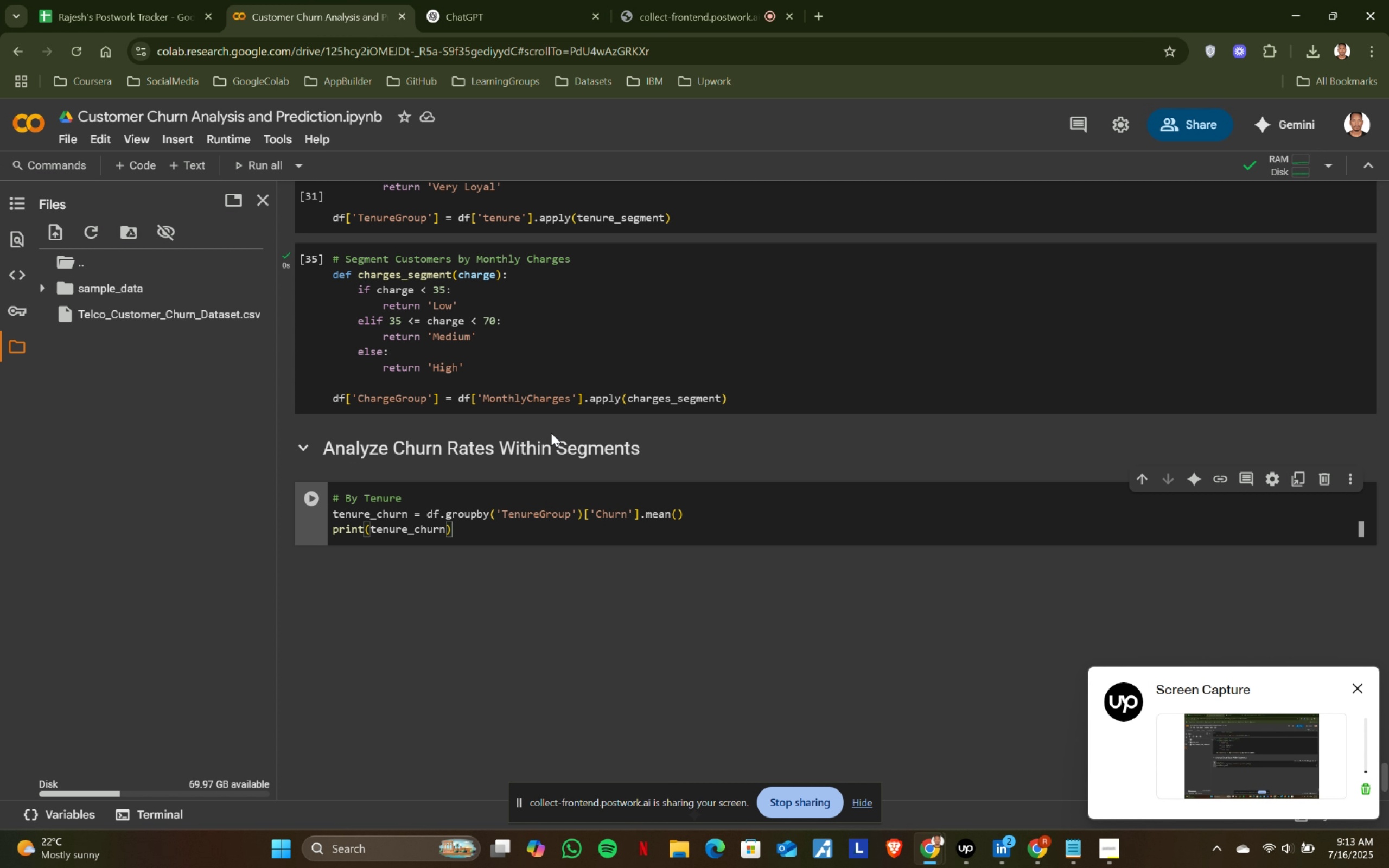 
type(tenure_churn = df.groupby('Tenure)
key(Tab)
 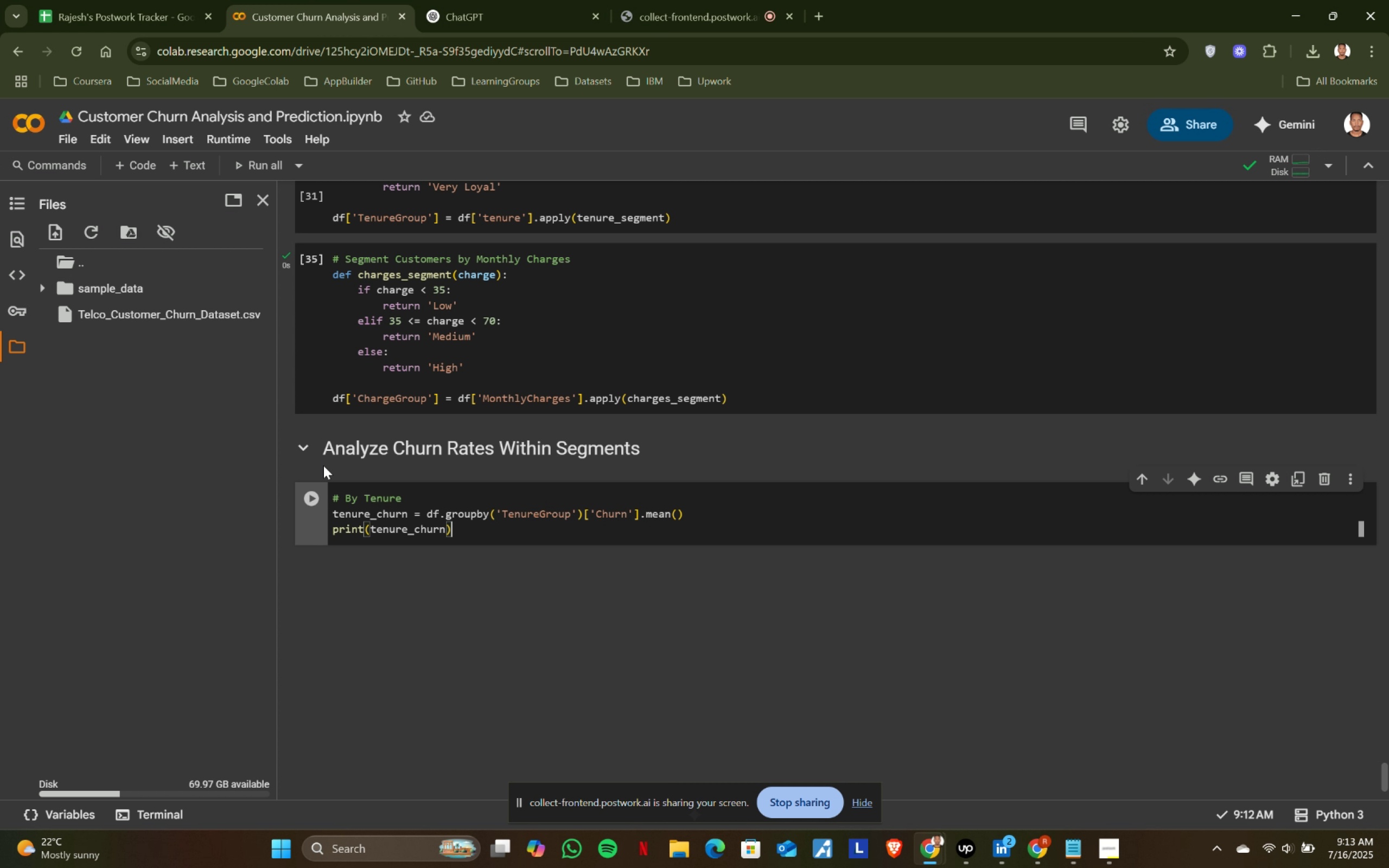 
wait(10.49)
 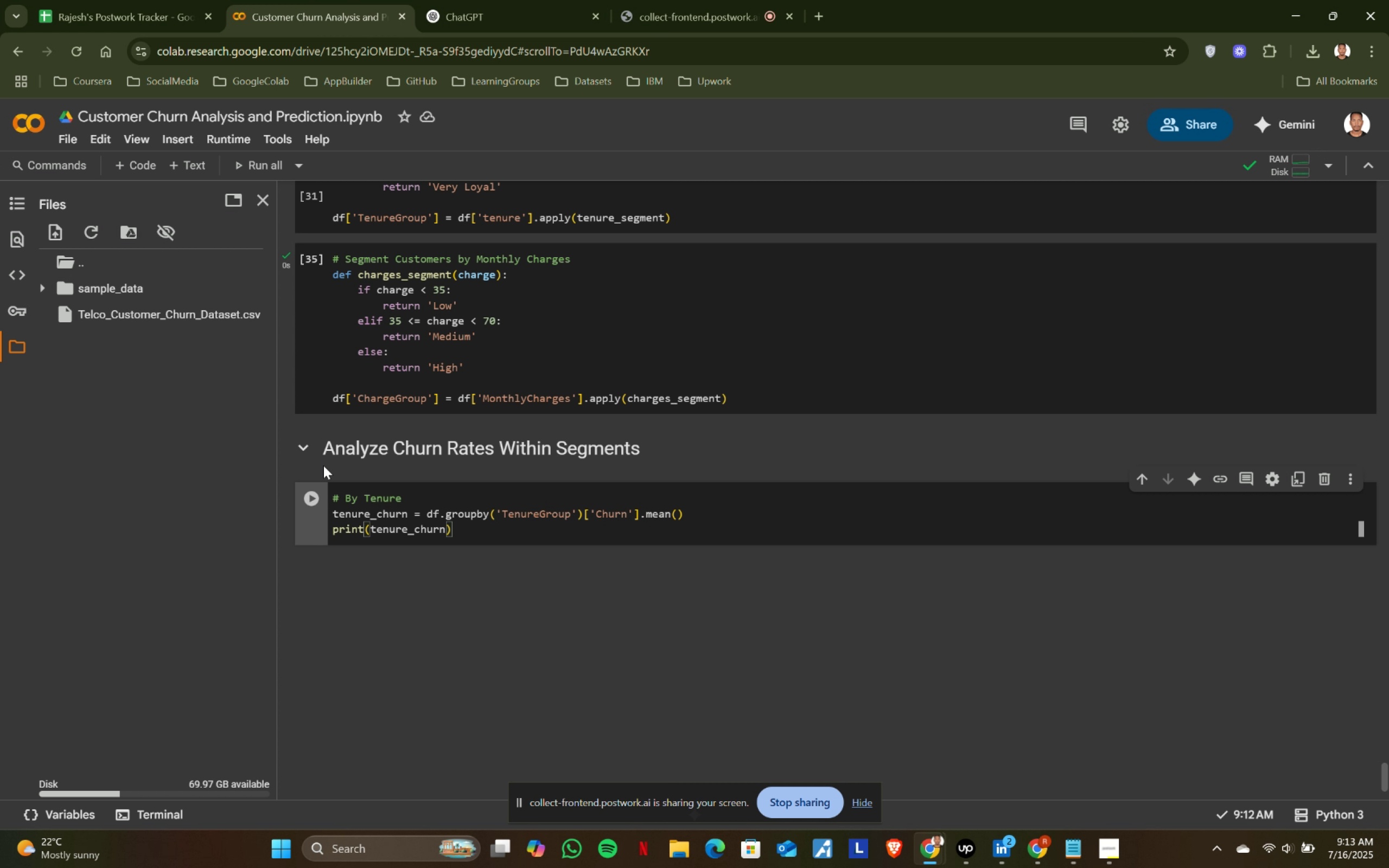 
key(Enter)
 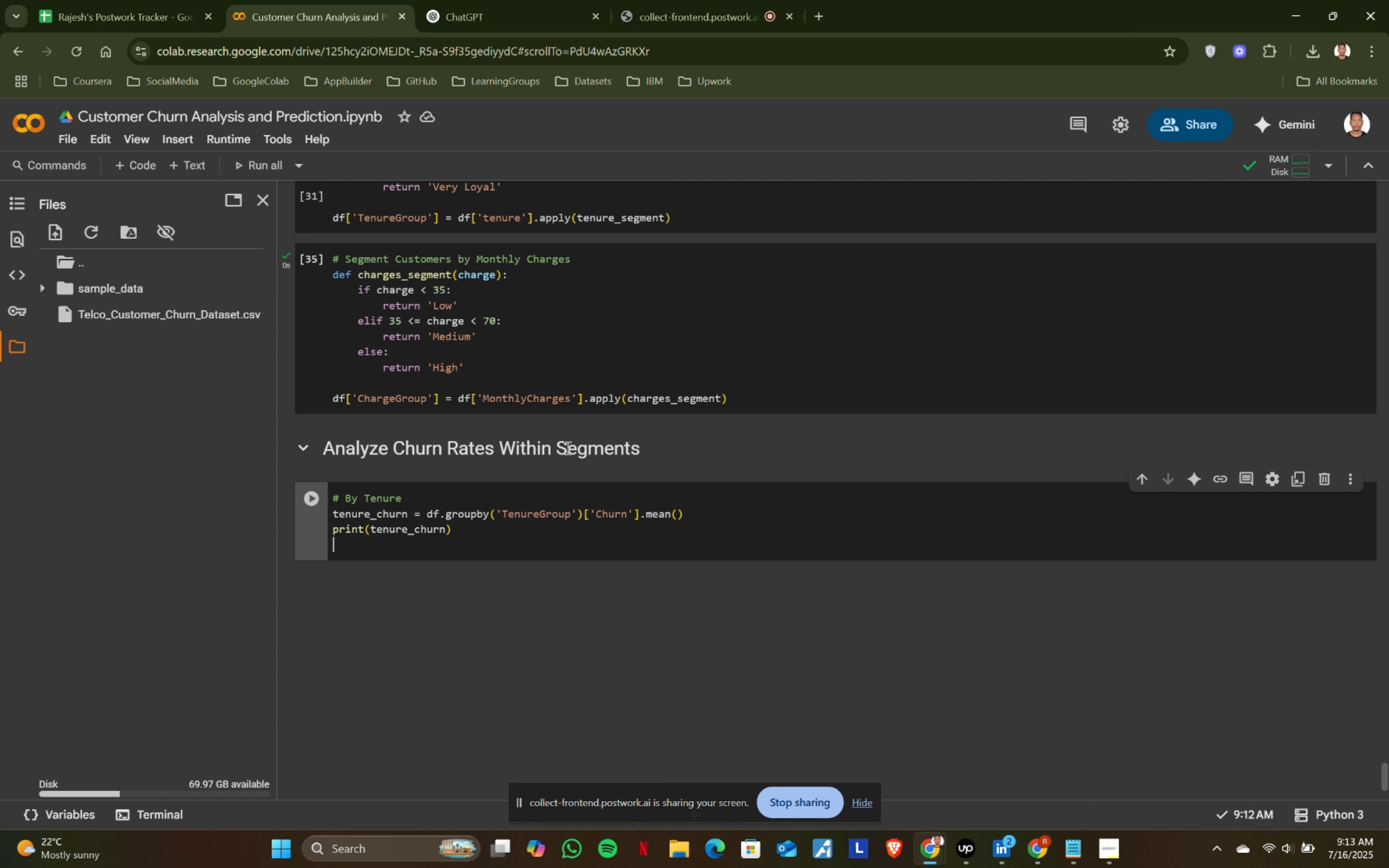 
wait(7.17)
 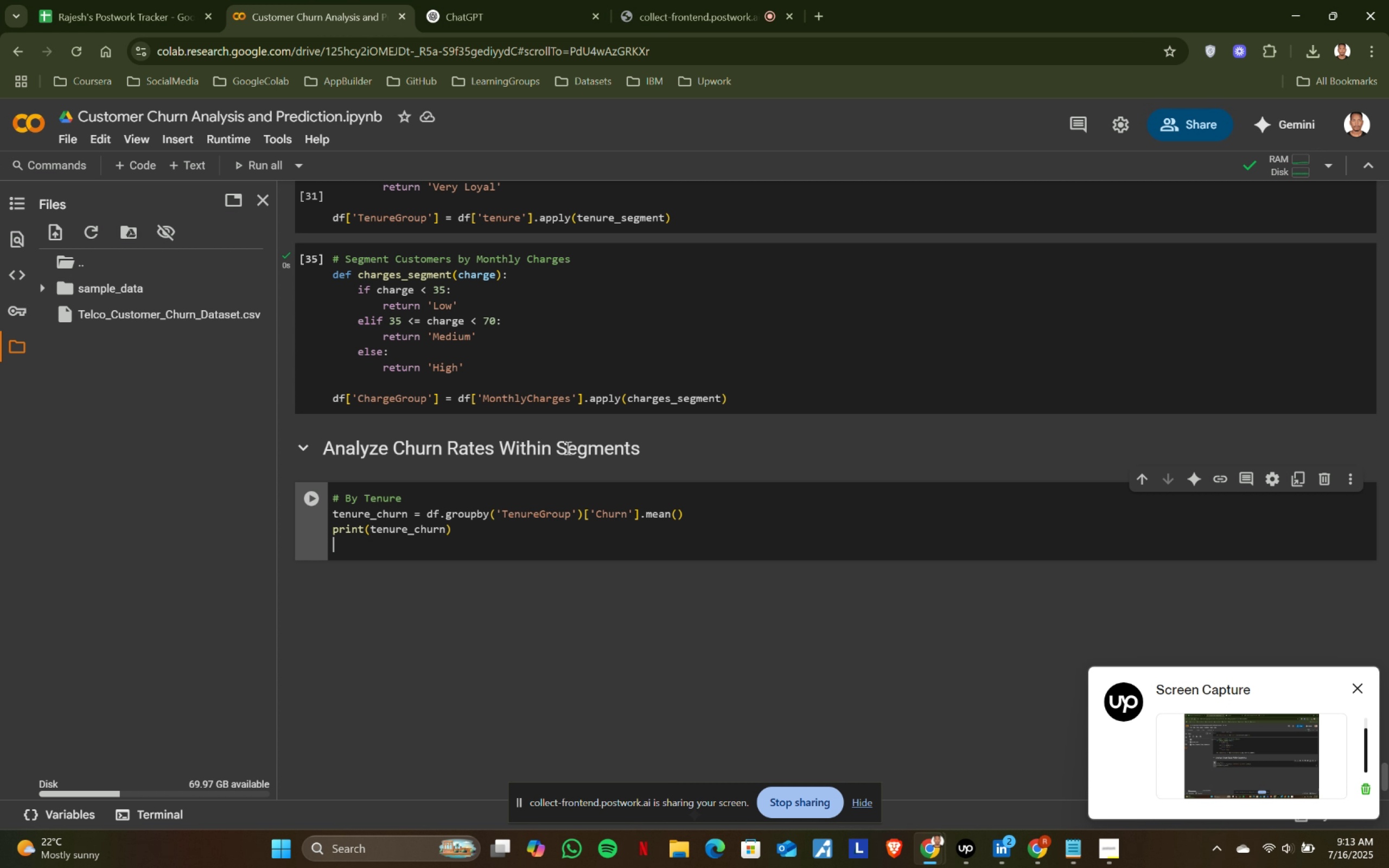 
type(sns.)
 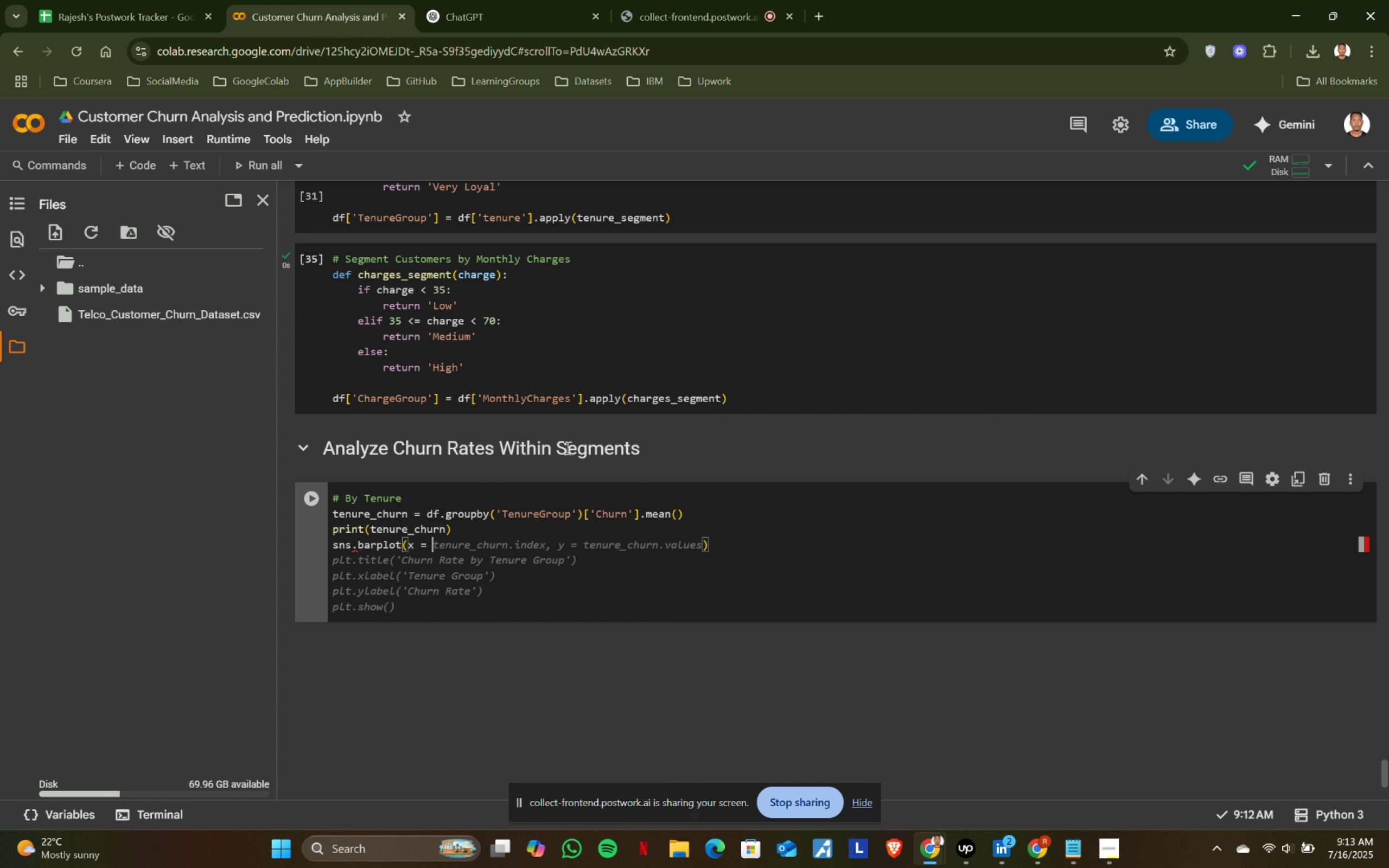 
wait(10.58)
 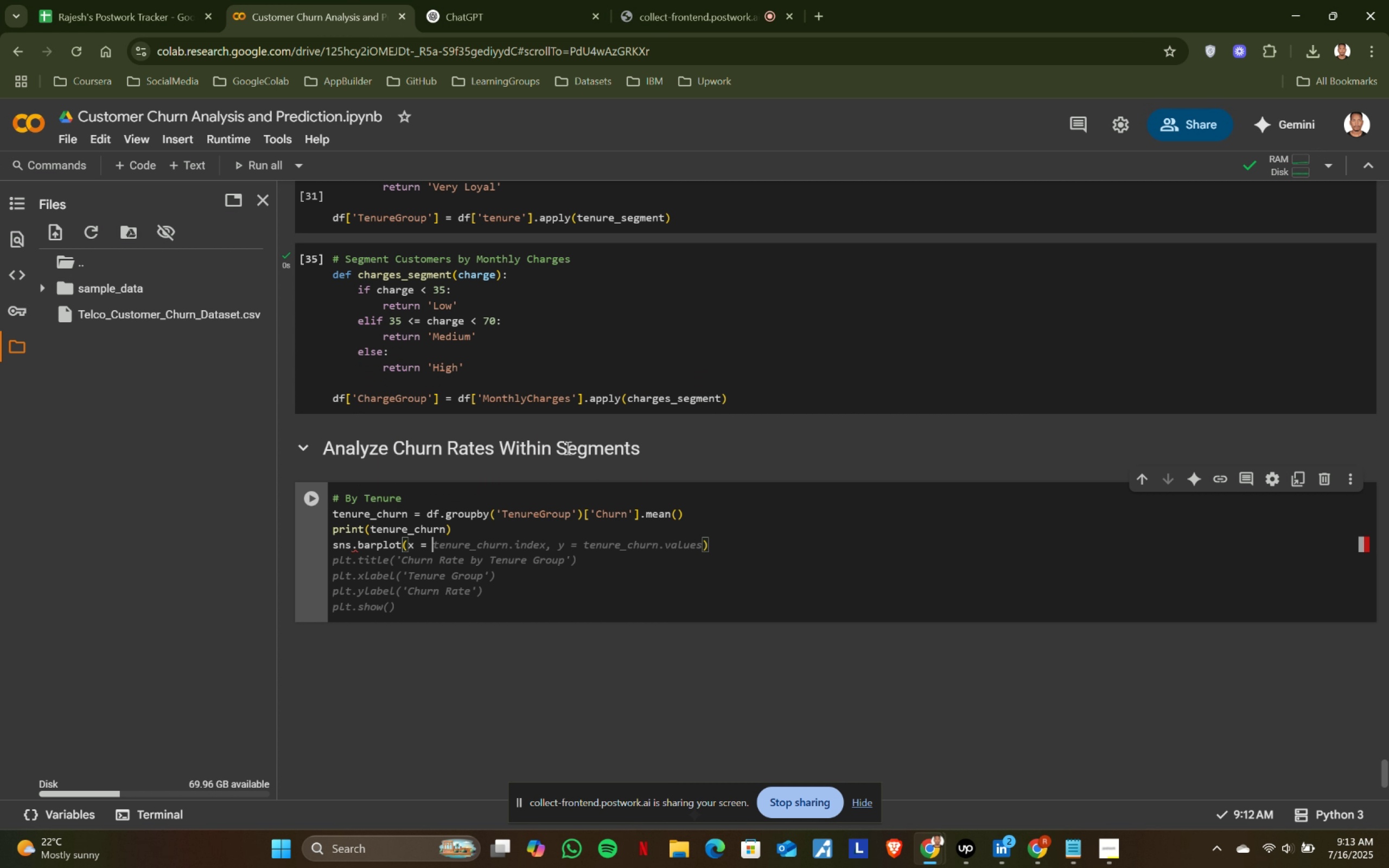 
type(barplot(x = tenure_churn.ince)
key(Backspace)
key(Backspace)
type(dex, y = tenure_churn.values)
 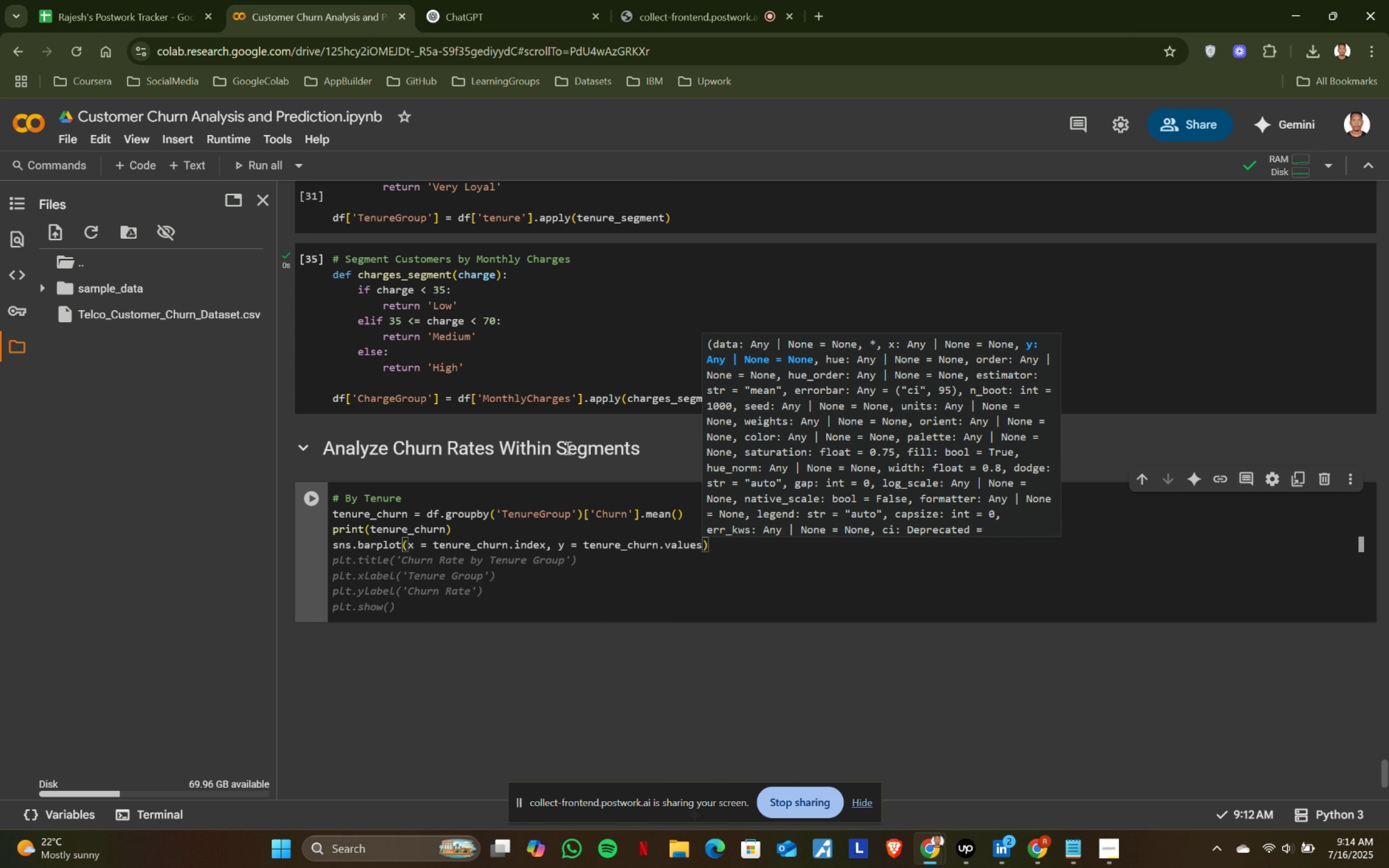 
key(ArrowRight)
 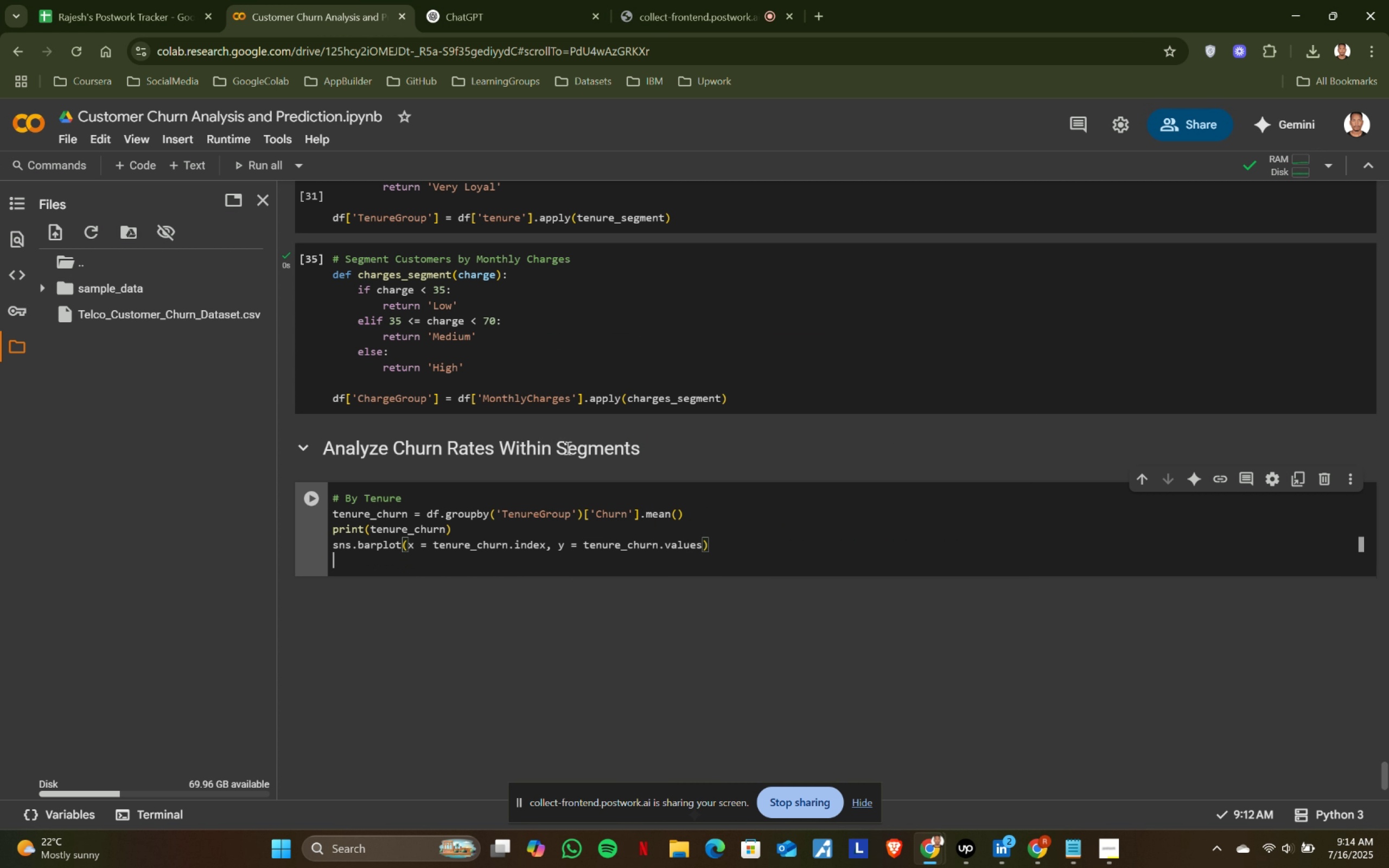 
key(Enter)
 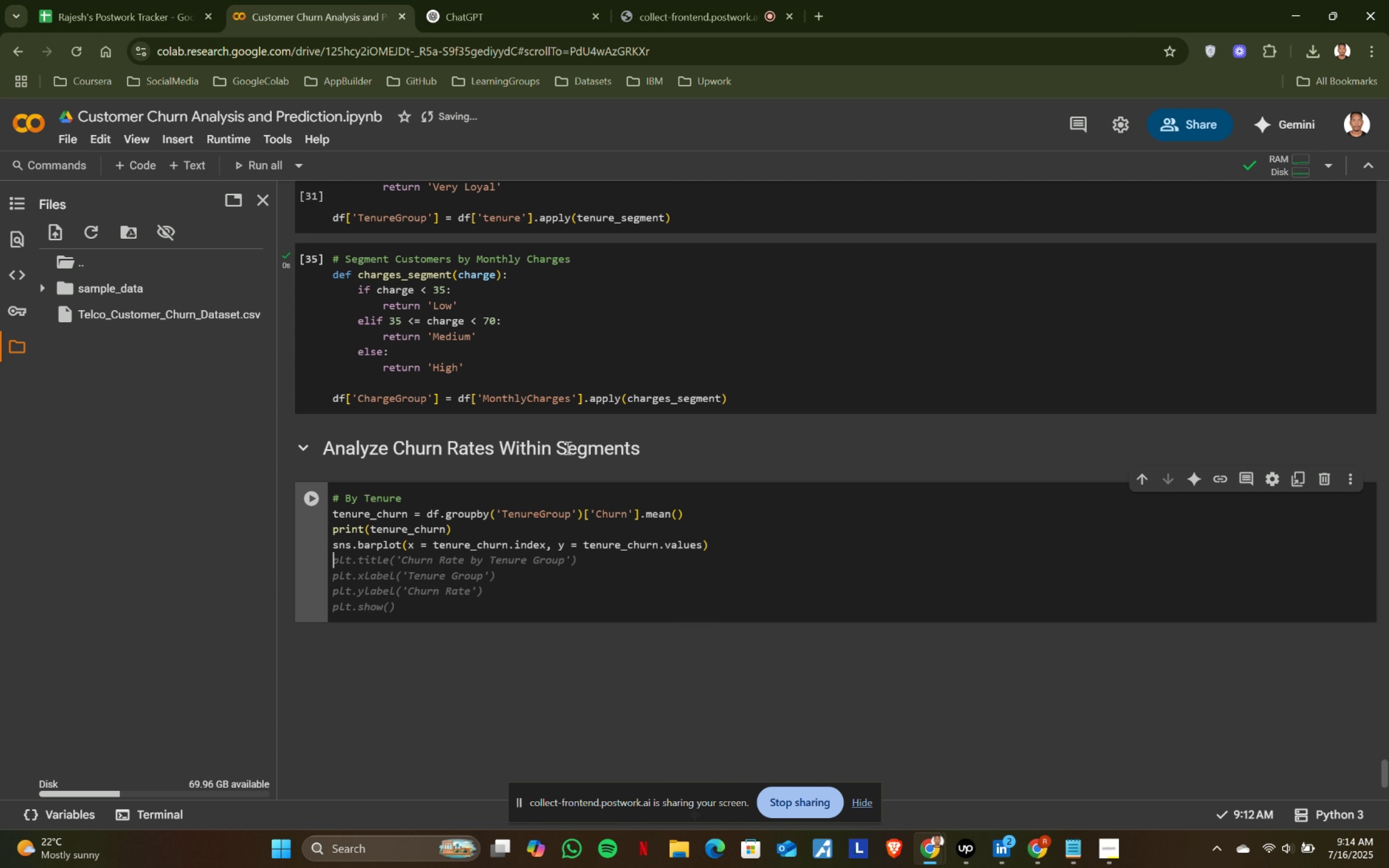 
wait(5.78)
 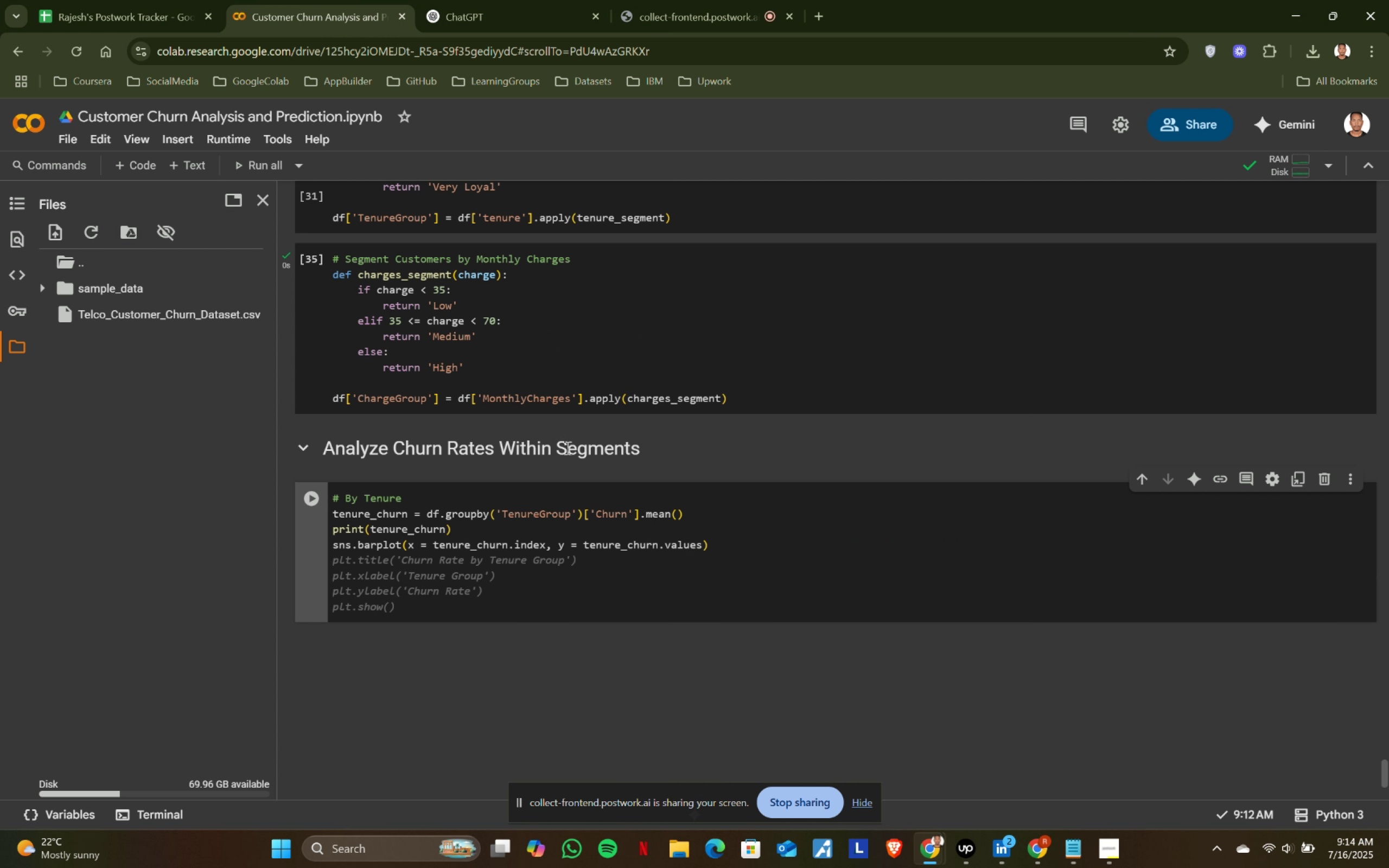 
type(plt.title('Churne)
key(Backspace)
type( Tate)
key(Backspace)
key(Backspace)
key(Backspace)
key(Backspace)
type(Rate by Tenure Group)
 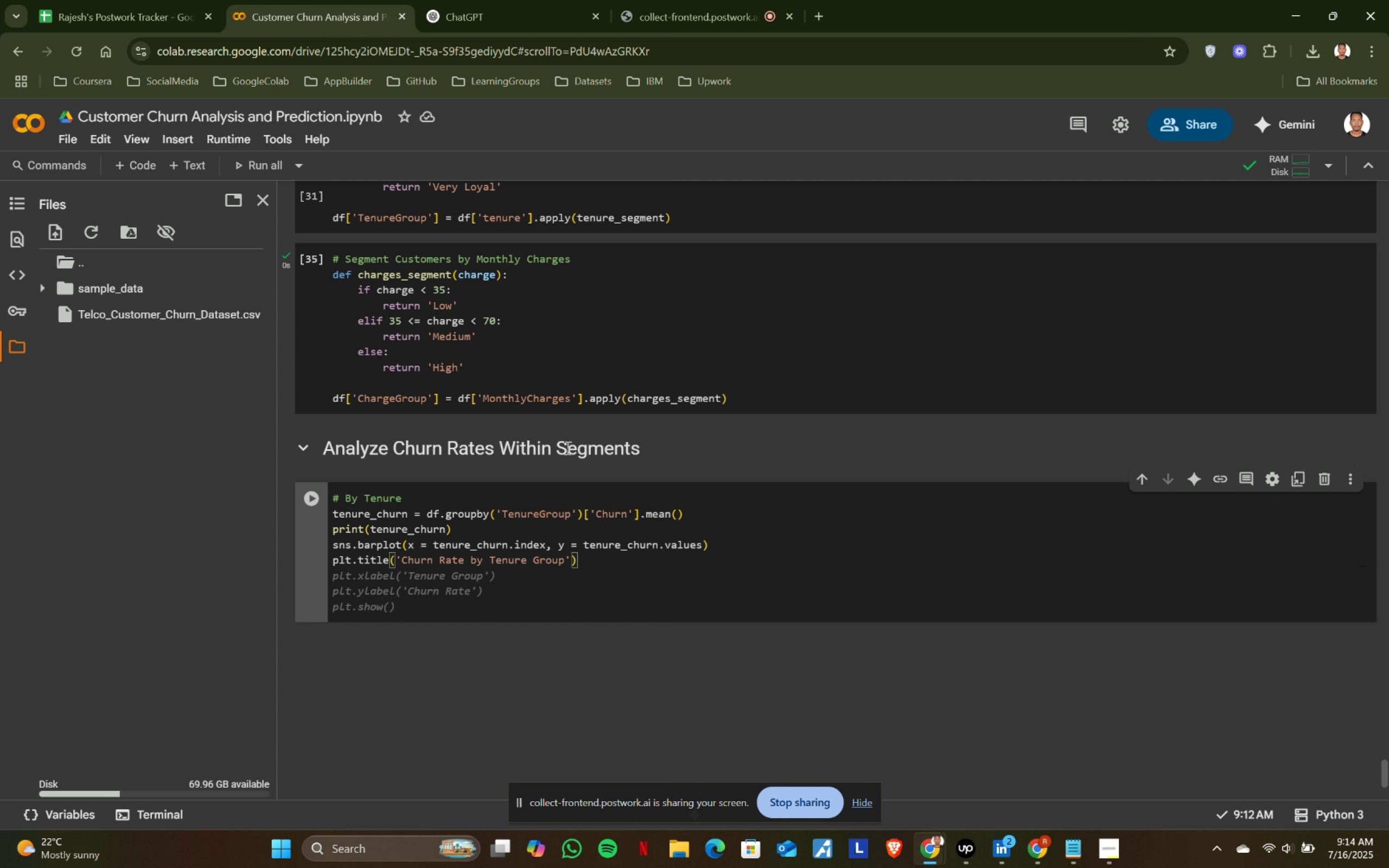 
key(ArrowRight)
 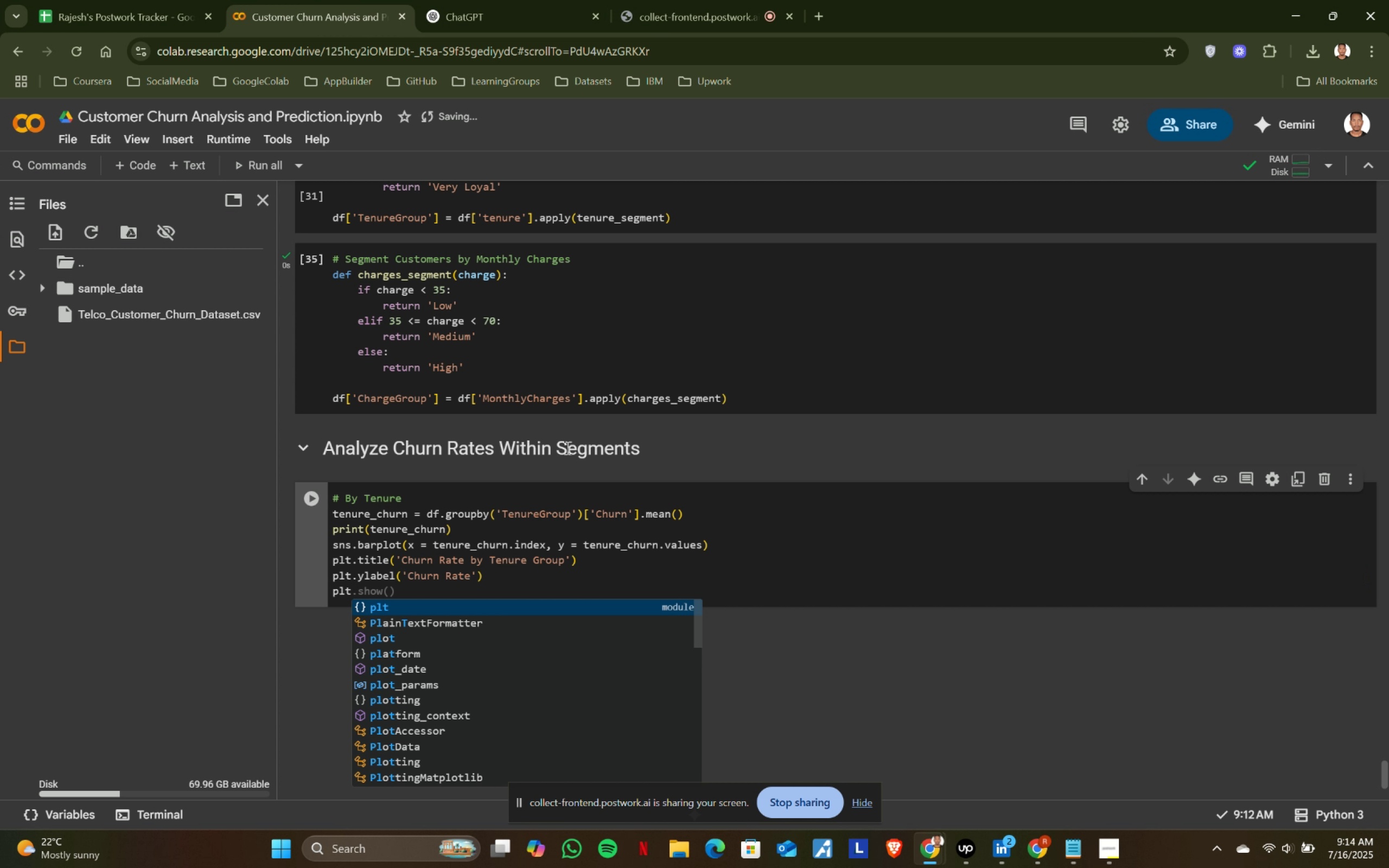 
key(ArrowRight)
 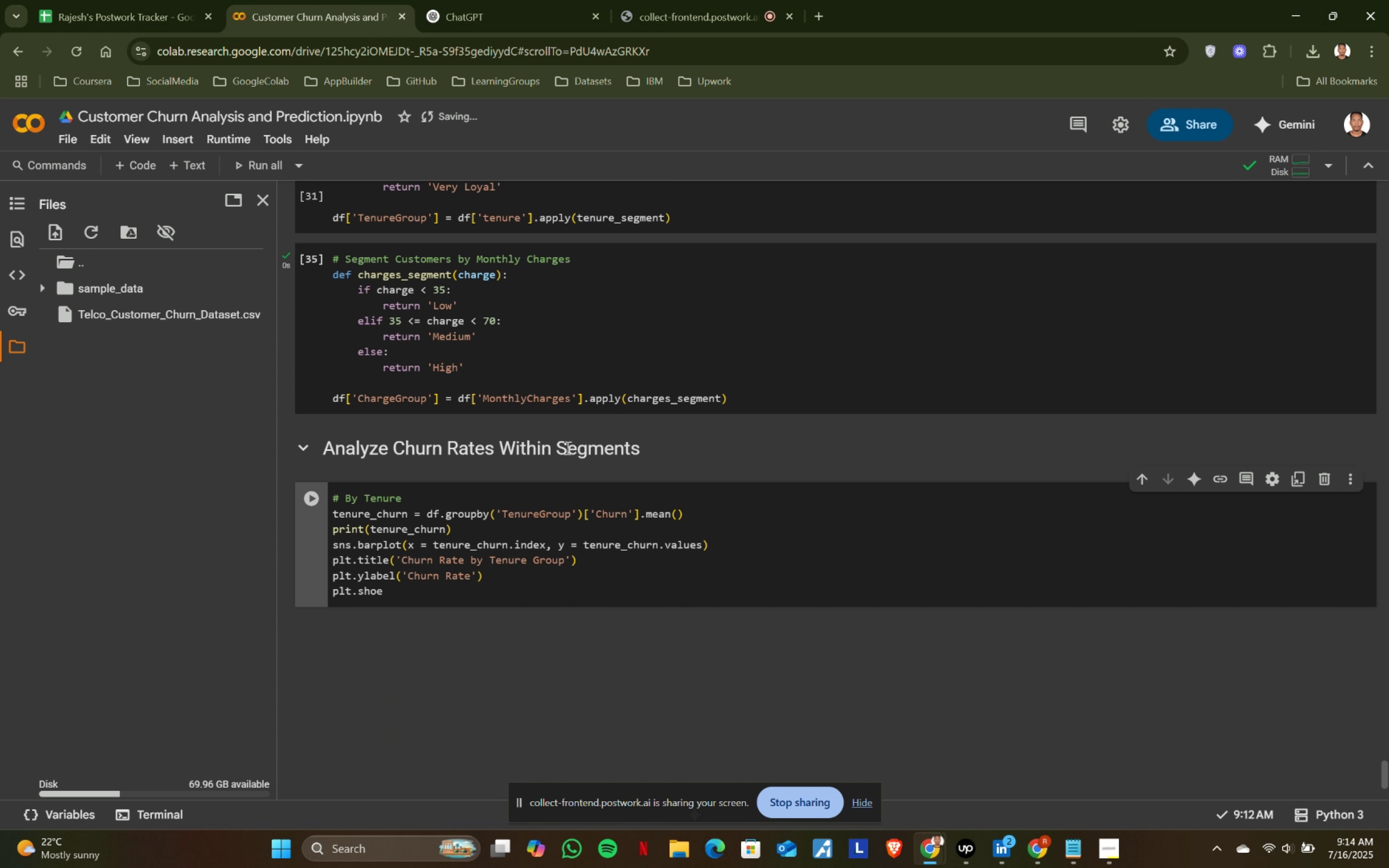 
key(Enter)
 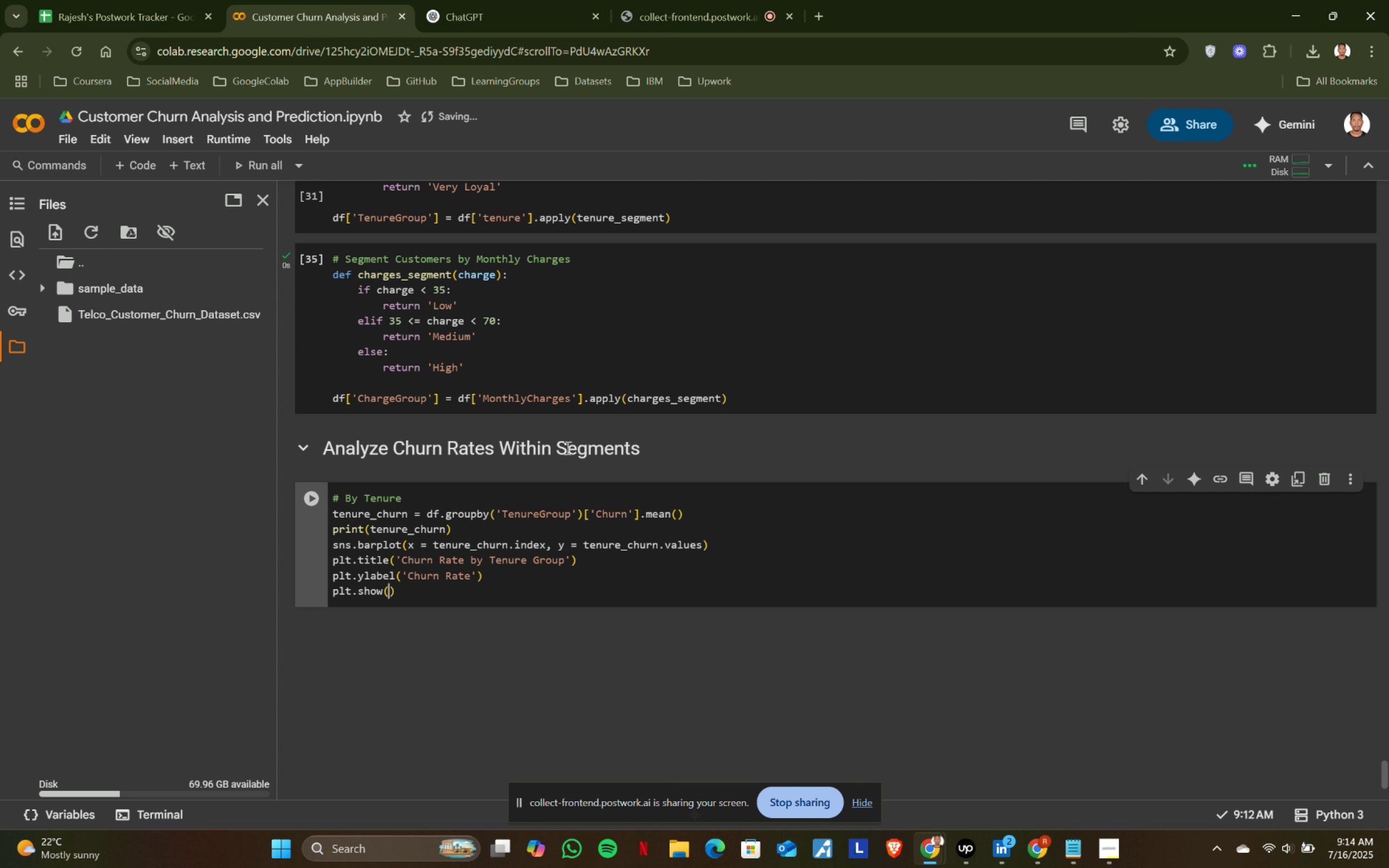 
type(plot)
key(Backspace)
key(Backspace)
type(t.ylabel('Churn Rate)
 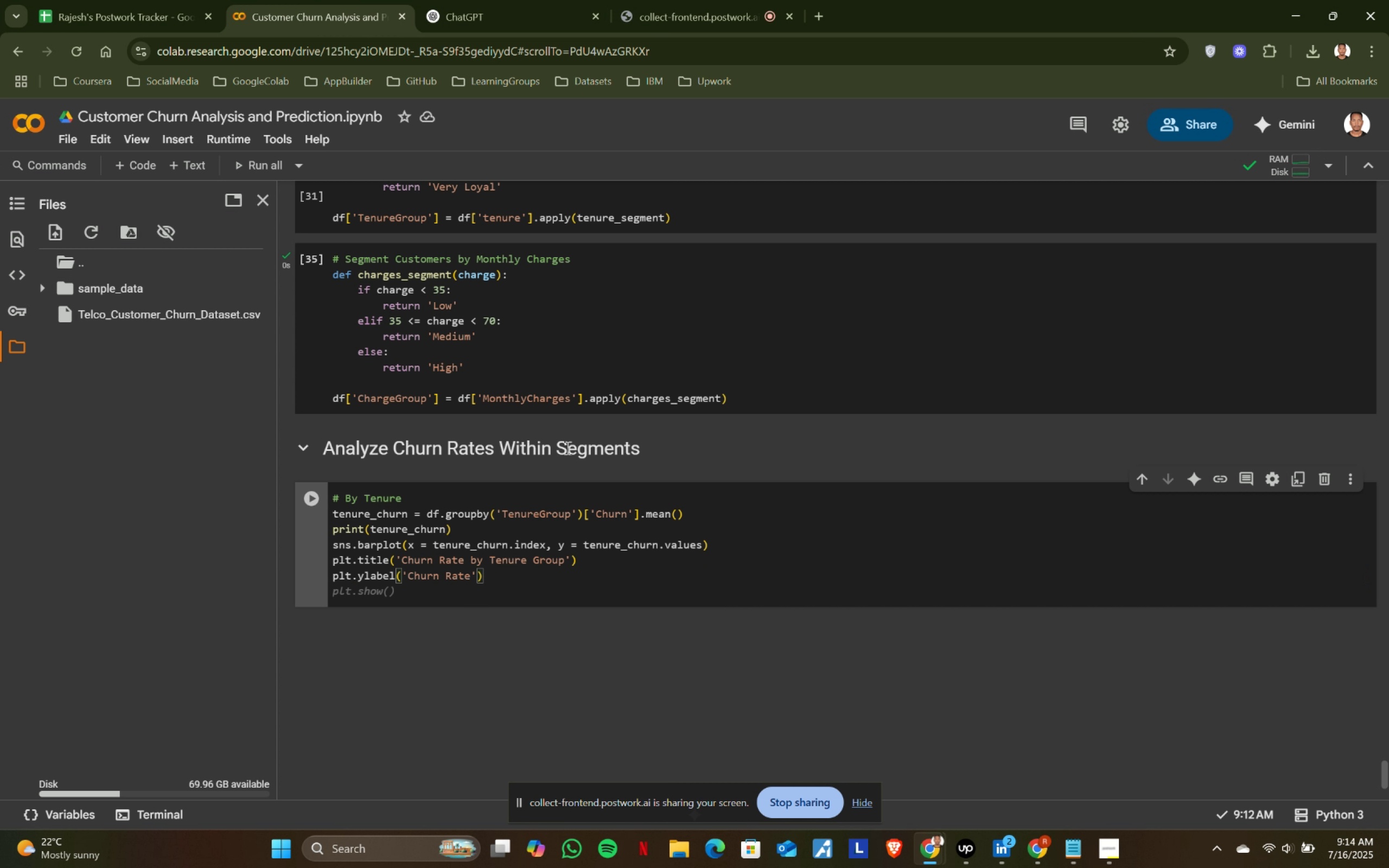 
key(ArrowRight)
 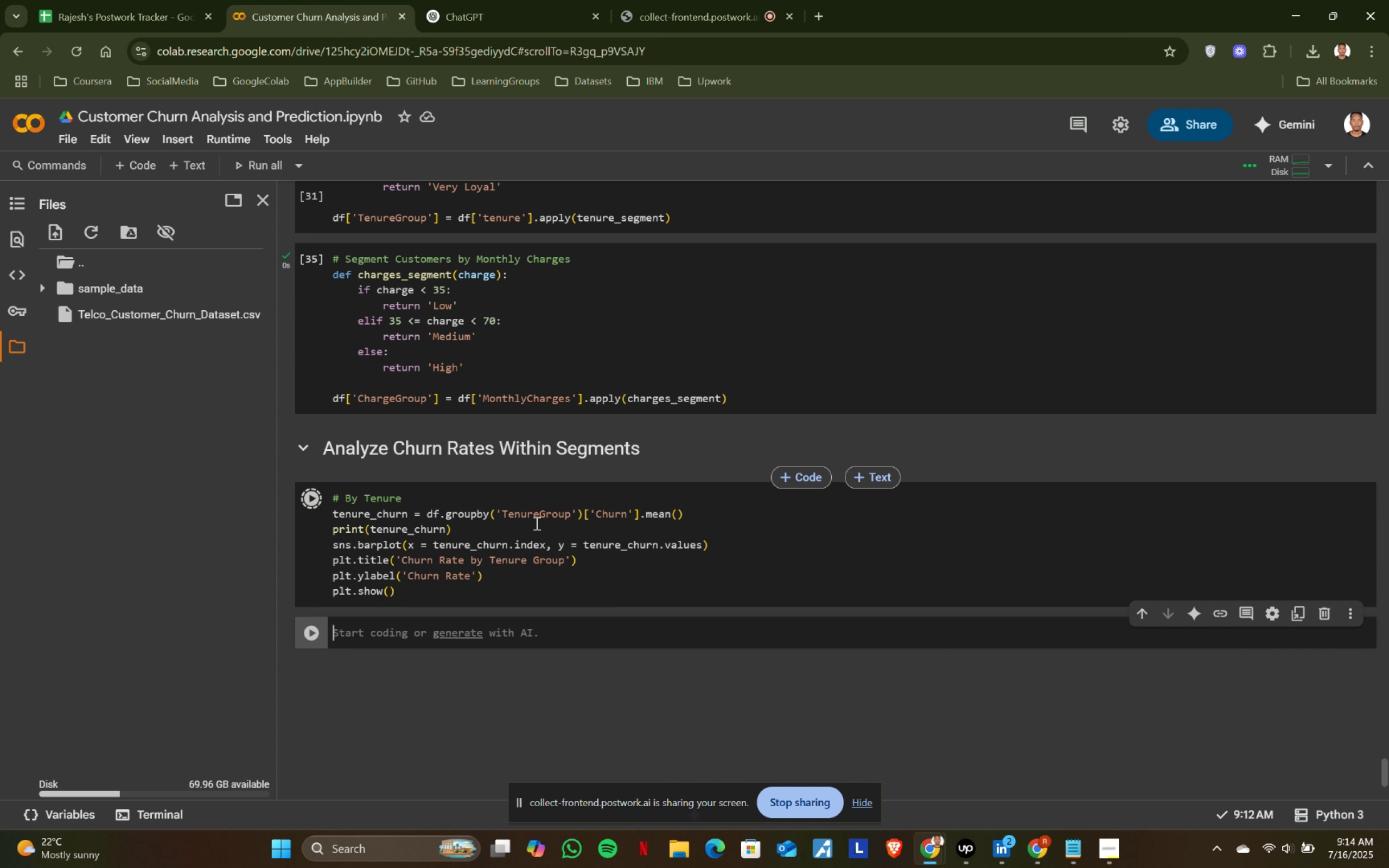 
key(ArrowRight)
 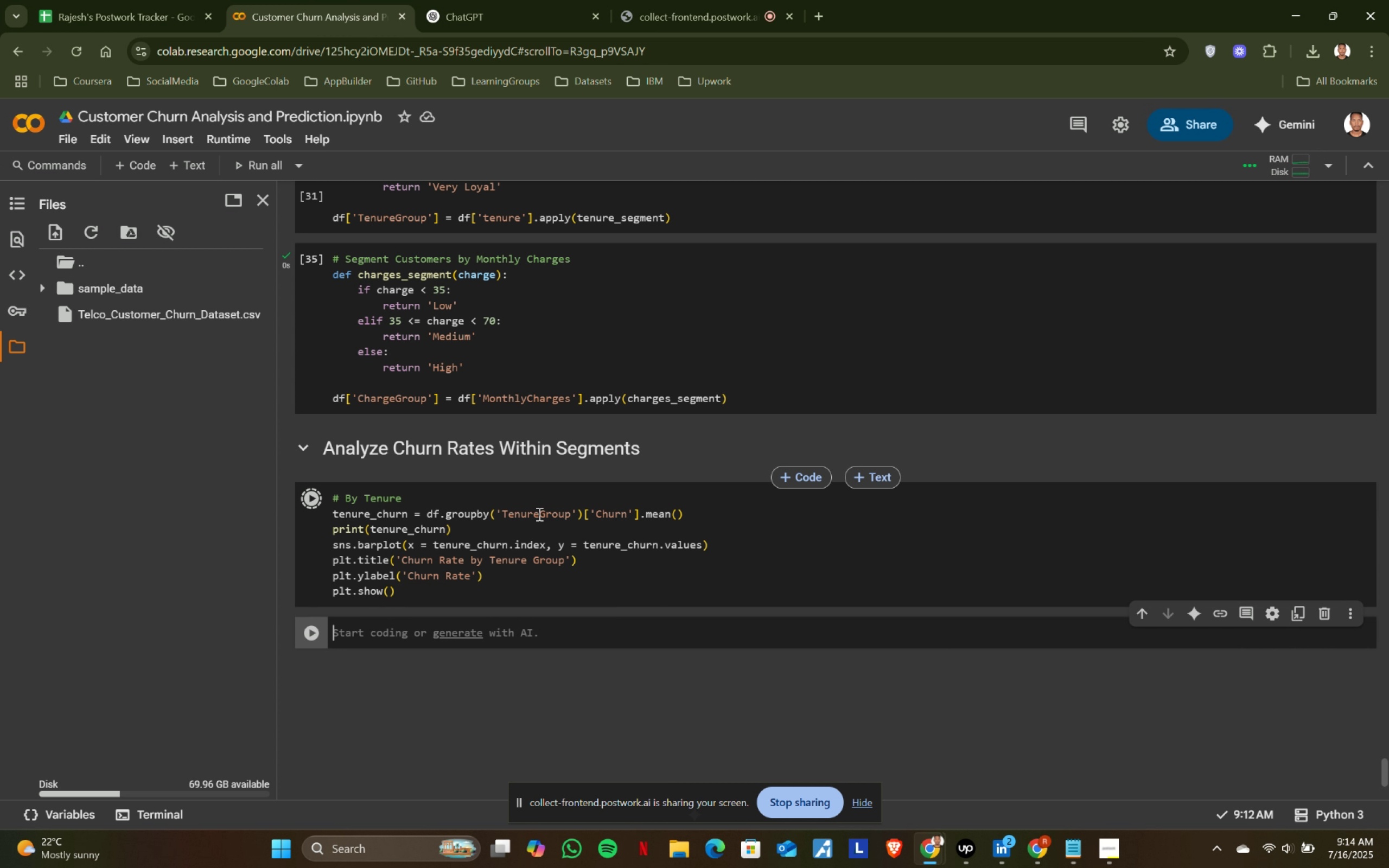 
key(Enter)
 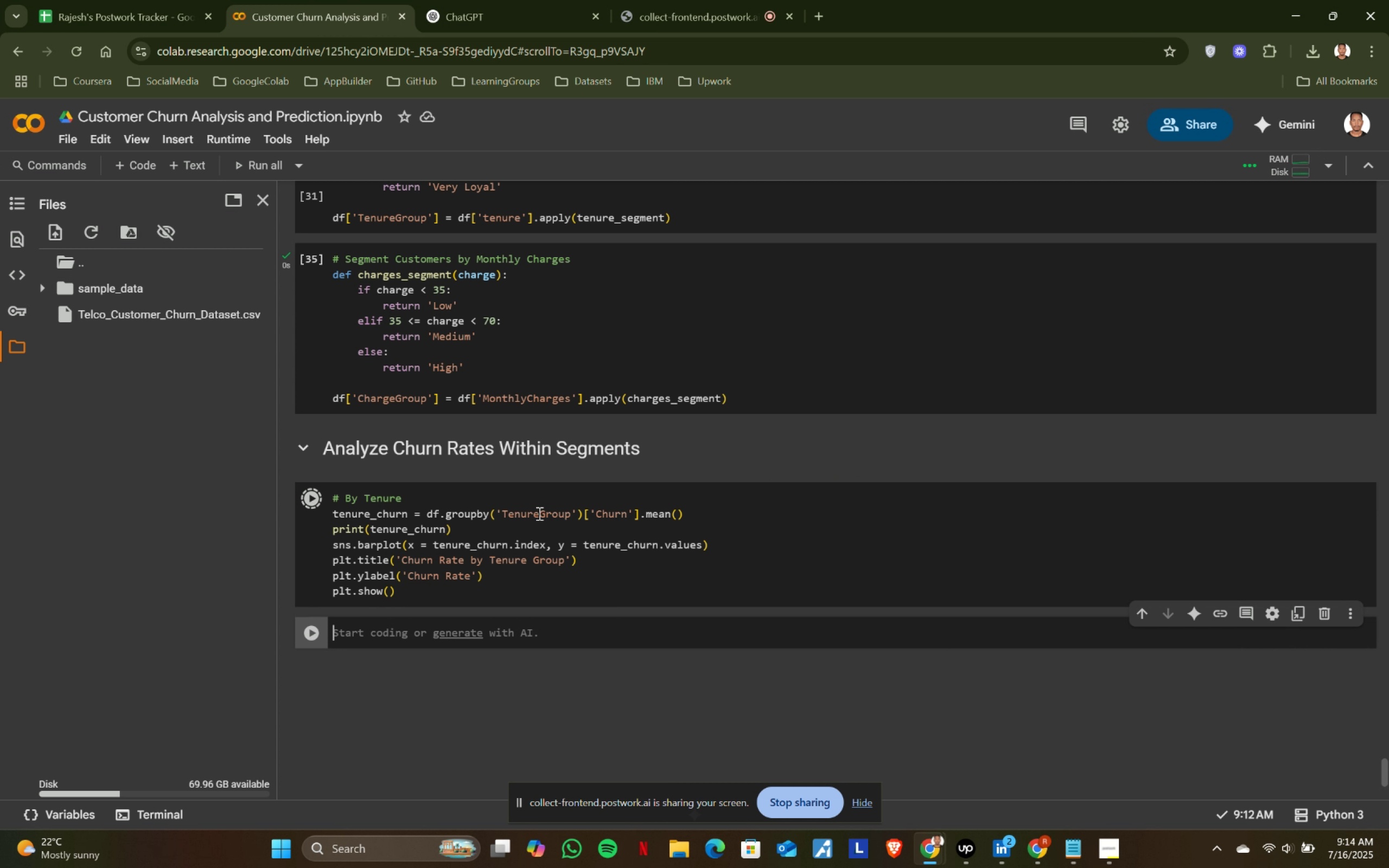 
type(plt.shoe)
key(Backspace)
type(w())
 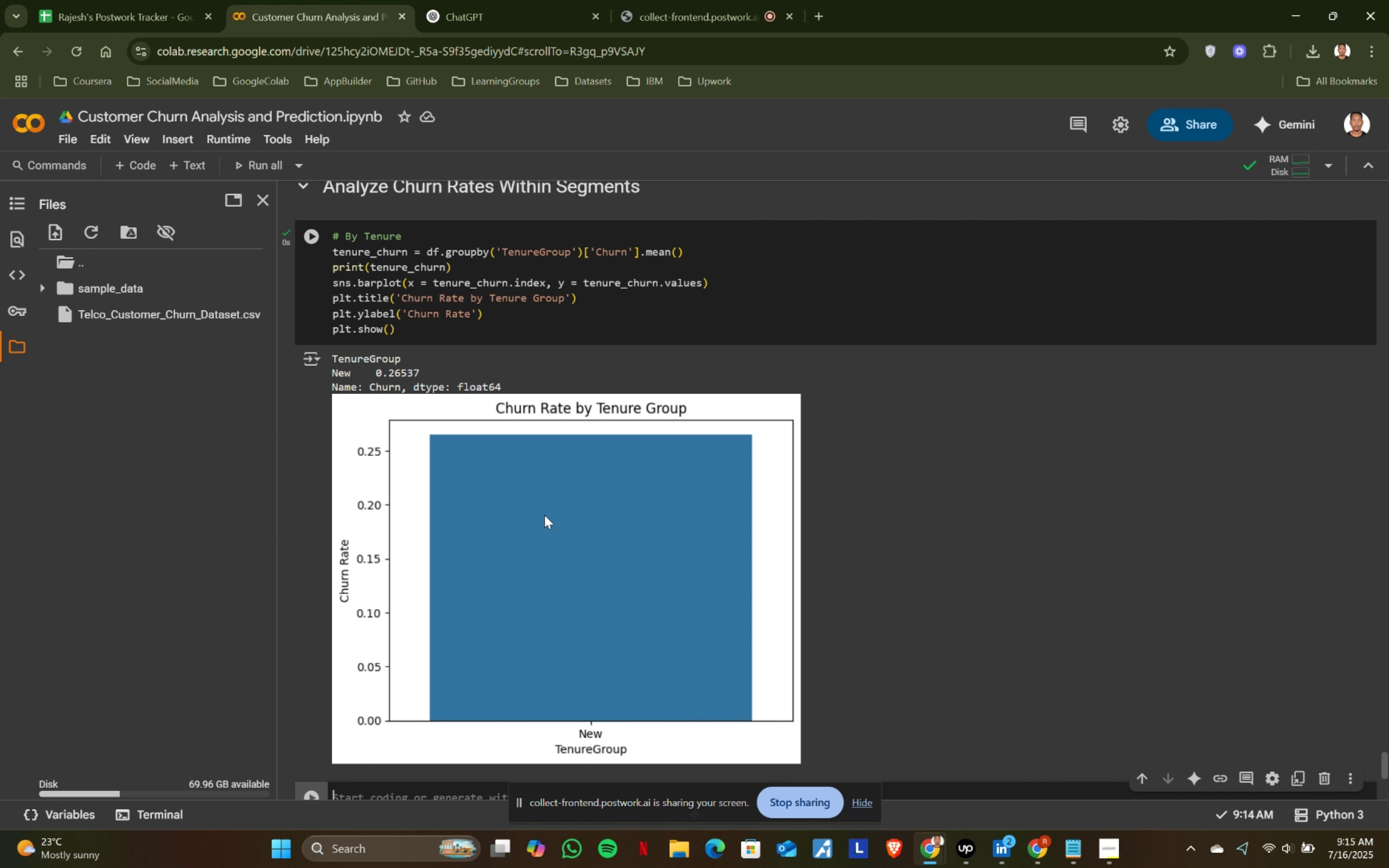 
 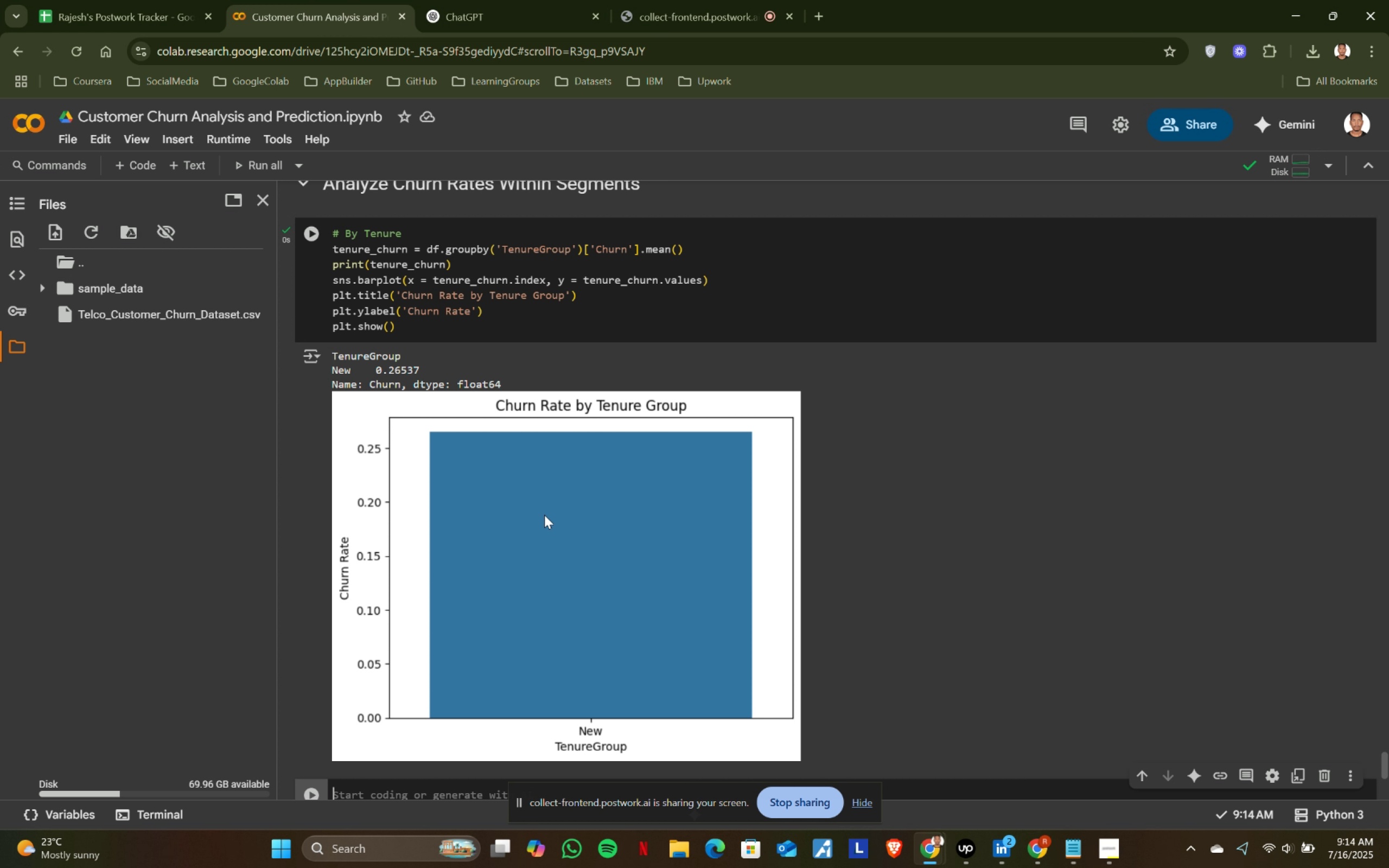 
key(Shift+Enter)
 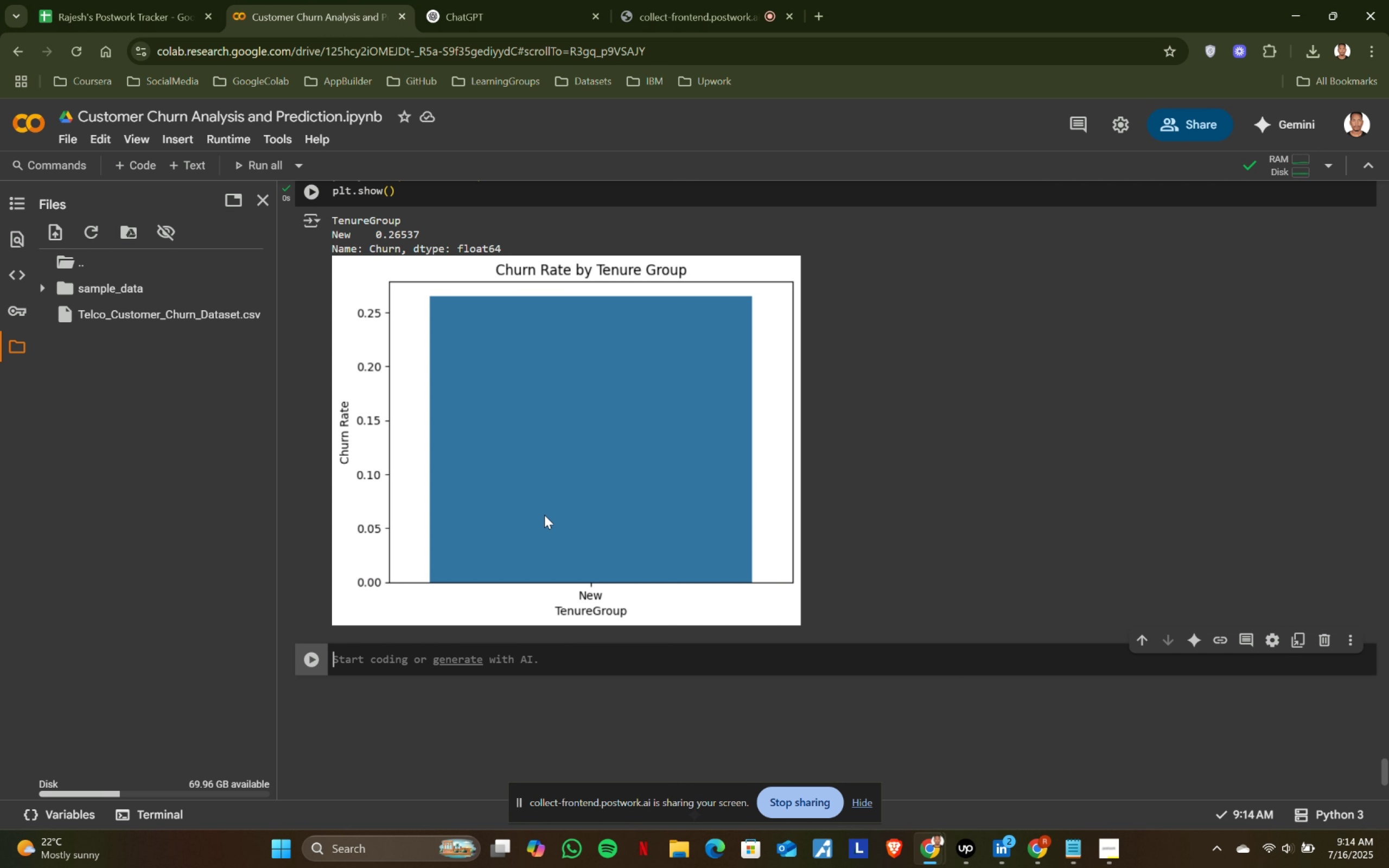 
wait(6.43)
 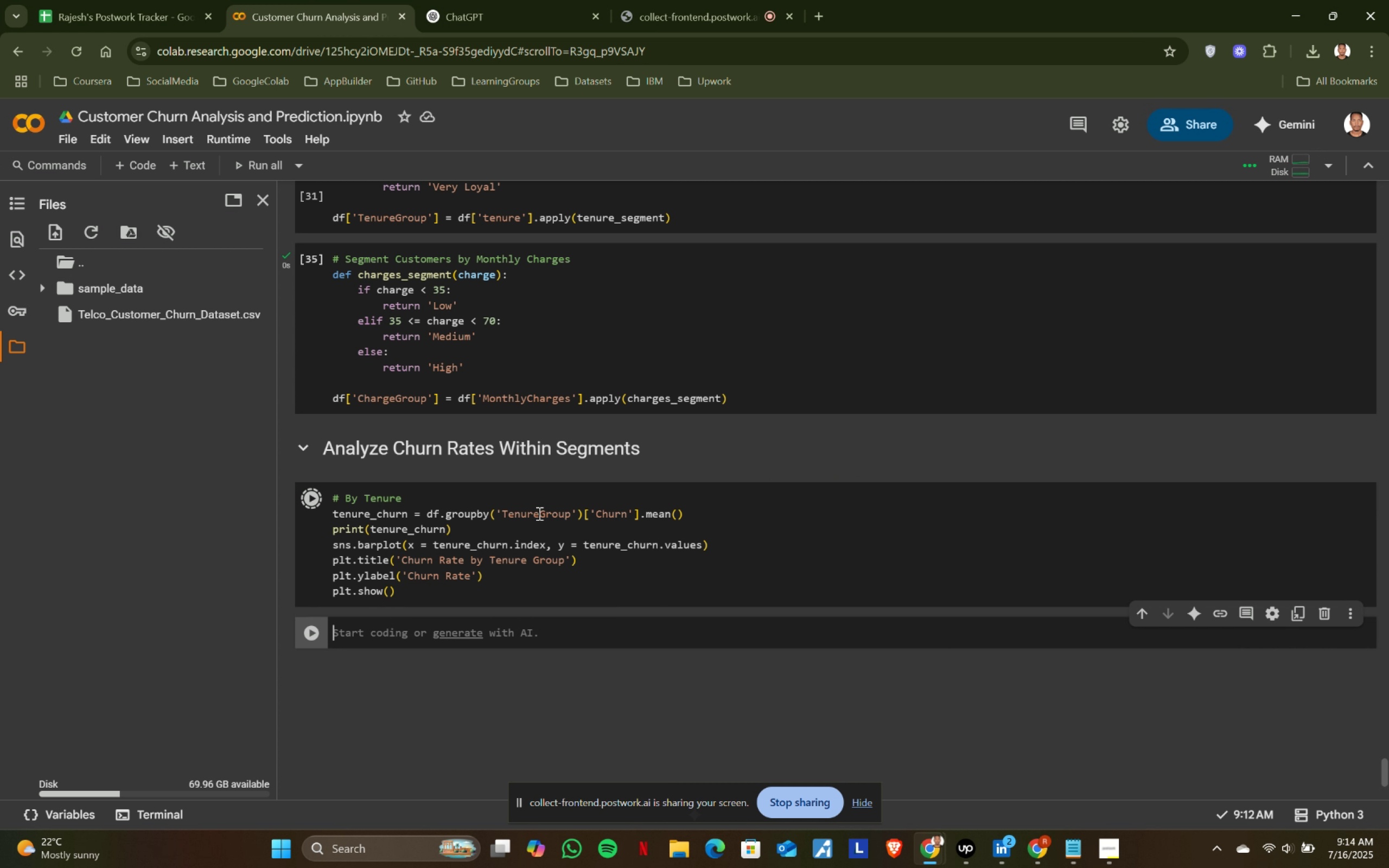 
scroll: coordinate [544, 515], scroll_direction: up, amount: 1.0
 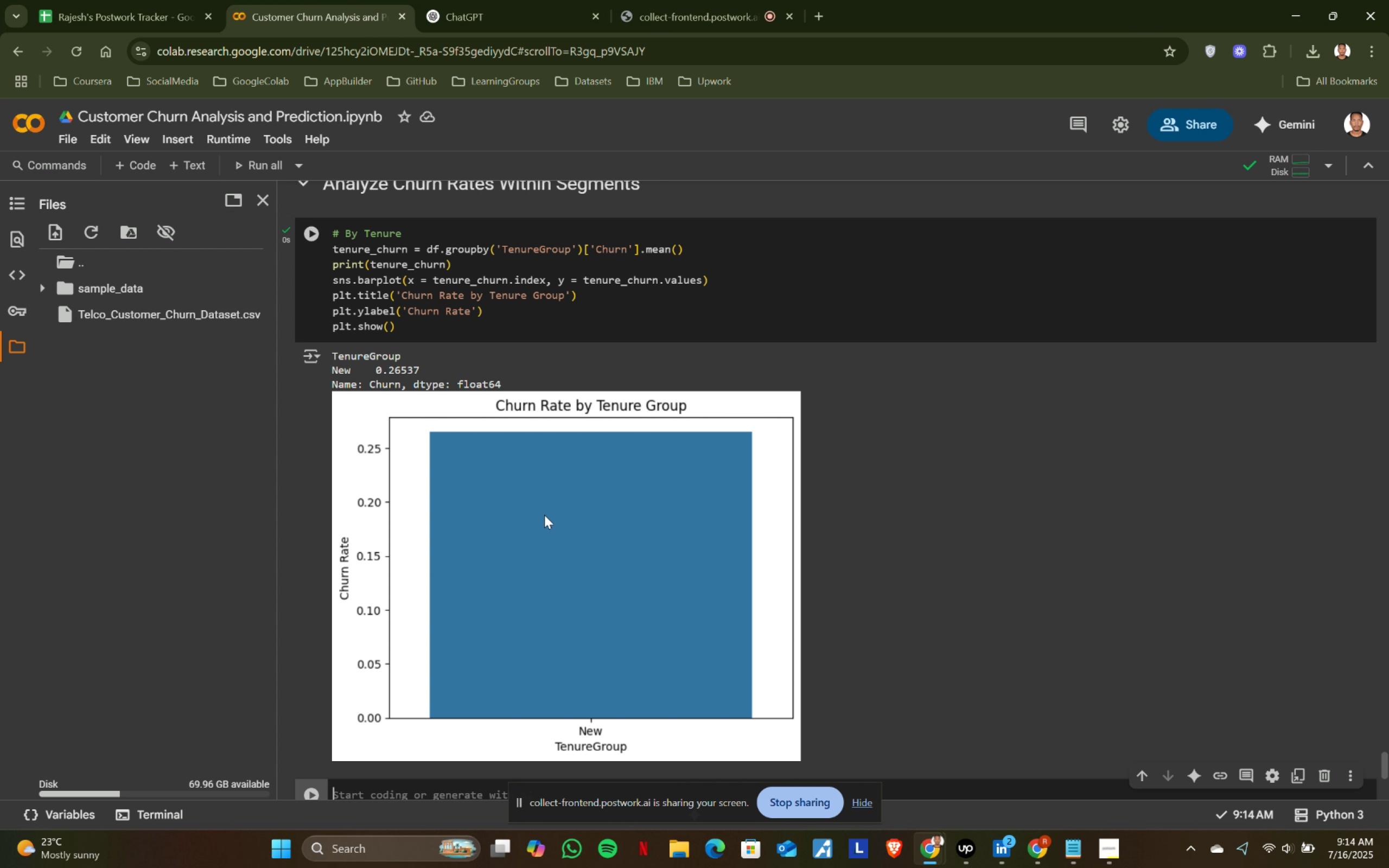 
wait(5.89)
 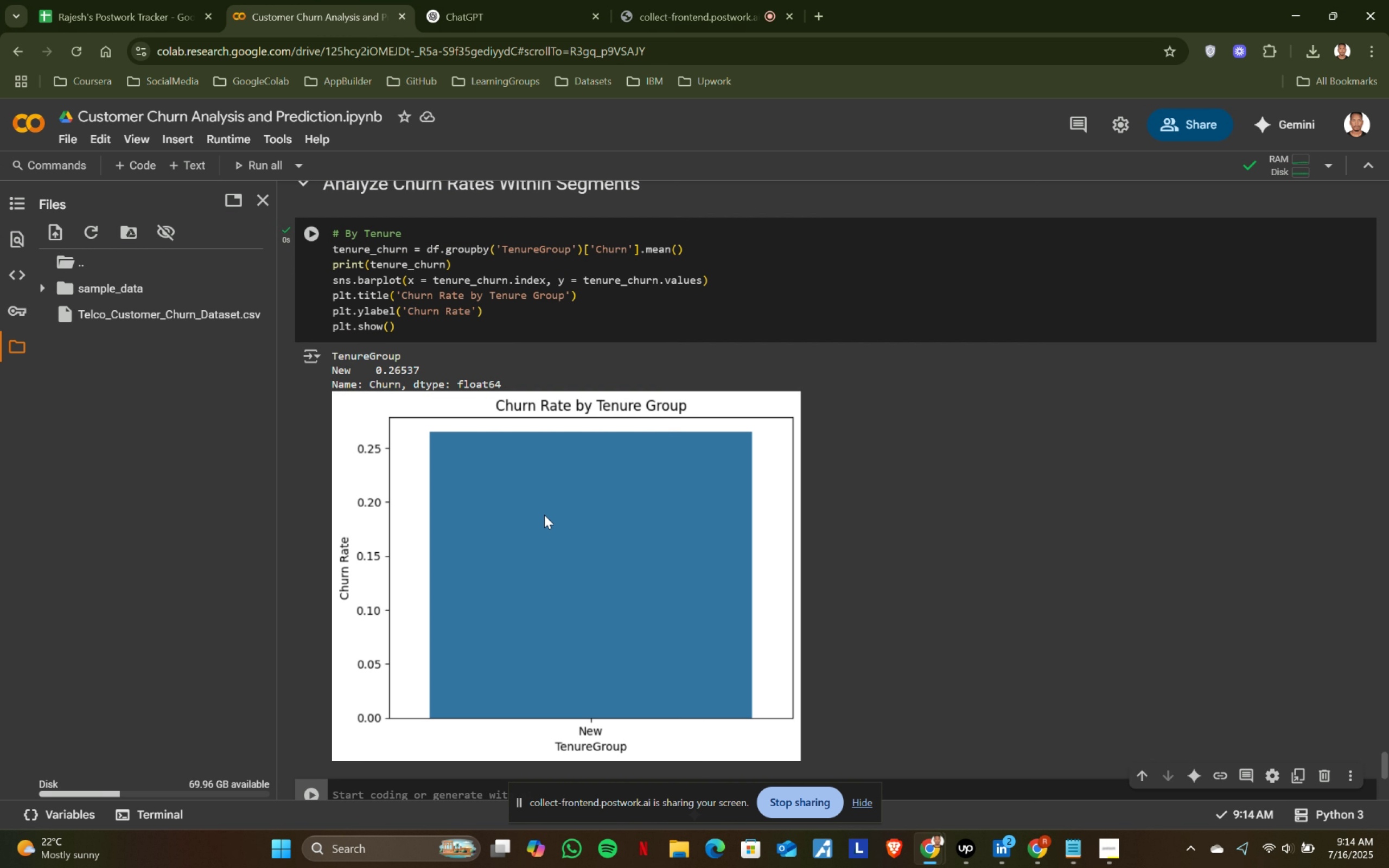 
scroll: coordinate [544, 515], scroll_direction: up, amount: 2.0
 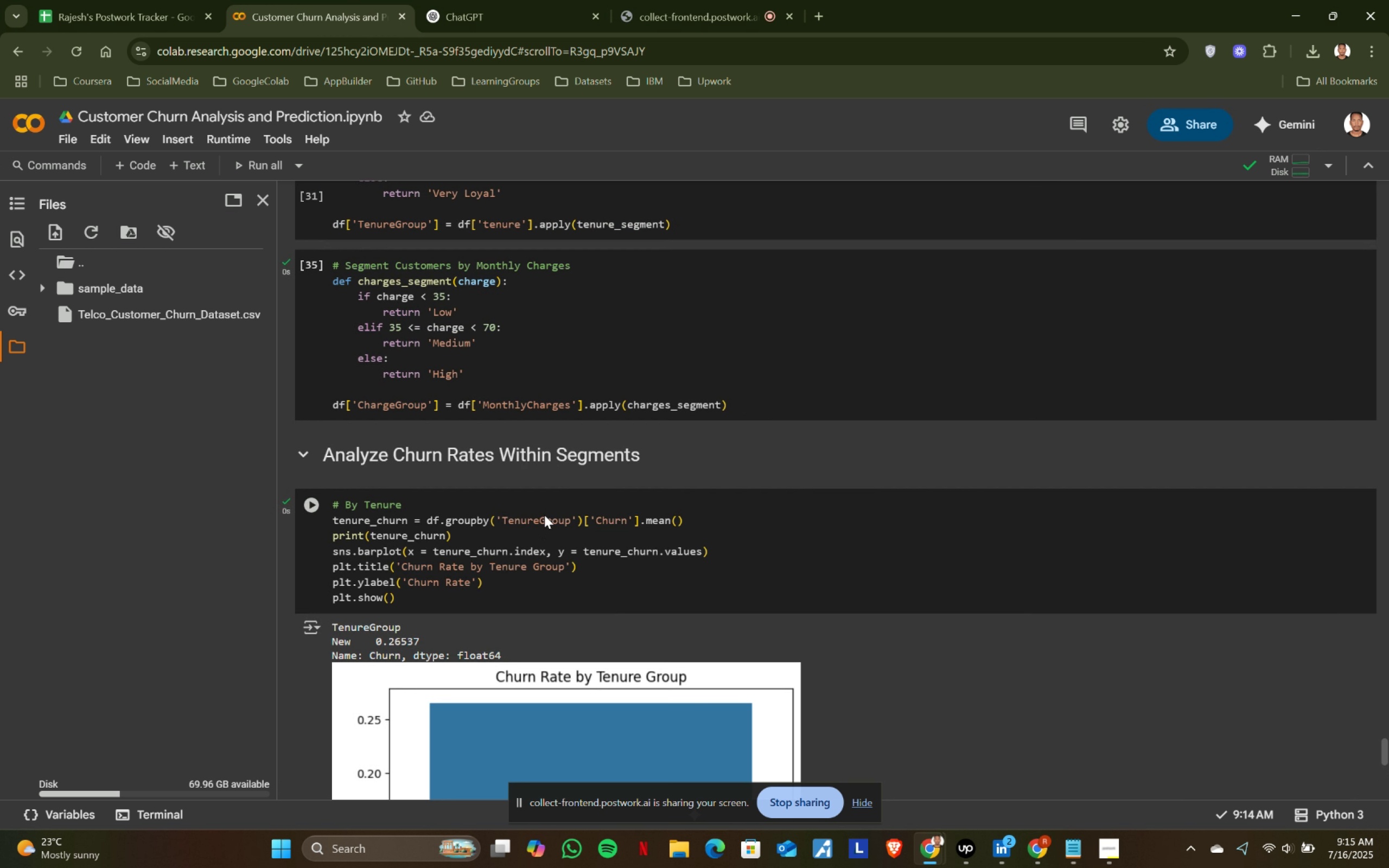 
scroll: coordinate [544, 515], scroll_direction: down, amount: 3.0
 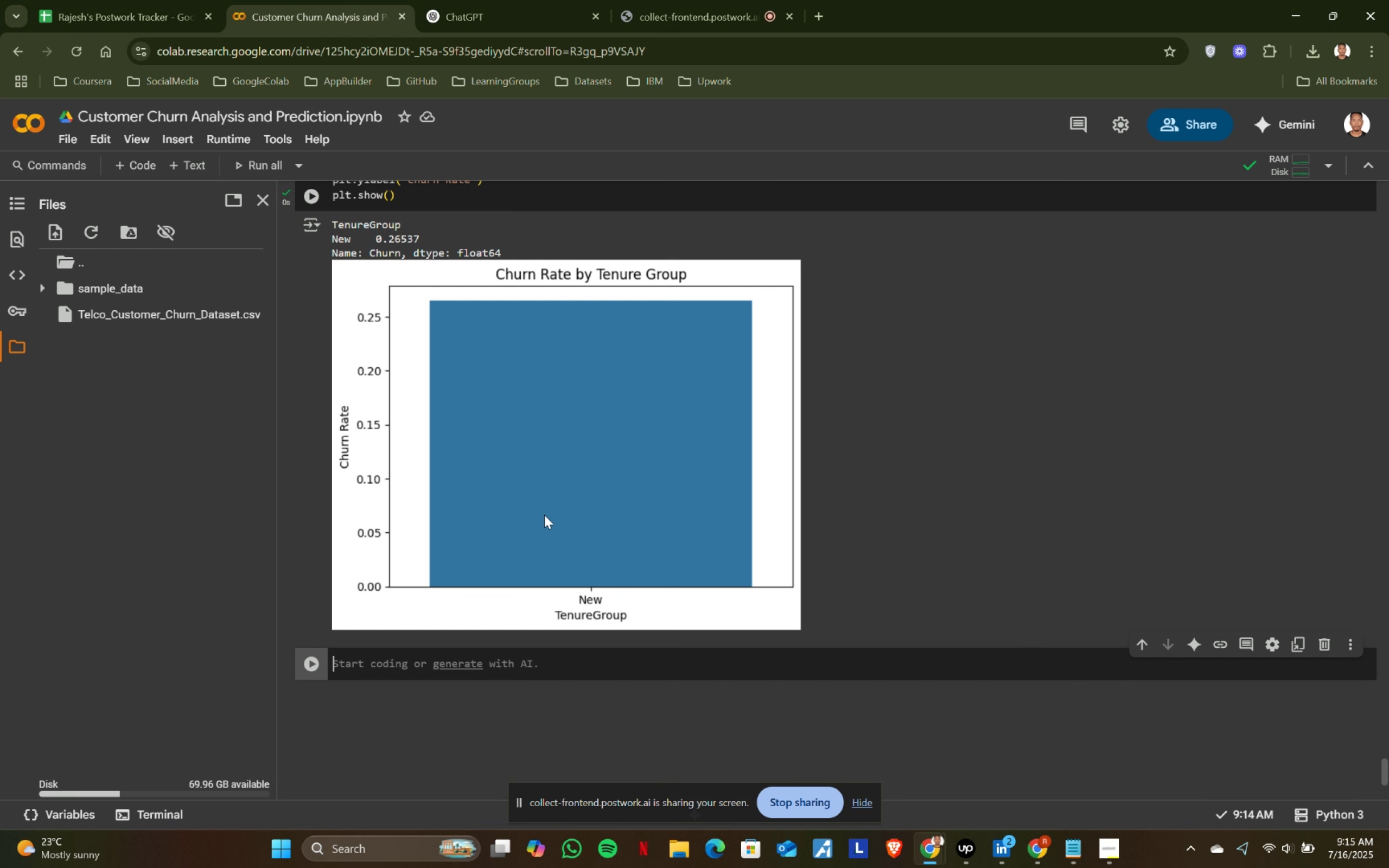 
scroll: coordinate [544, 515], scroll_direction: up, amount: 1.0
 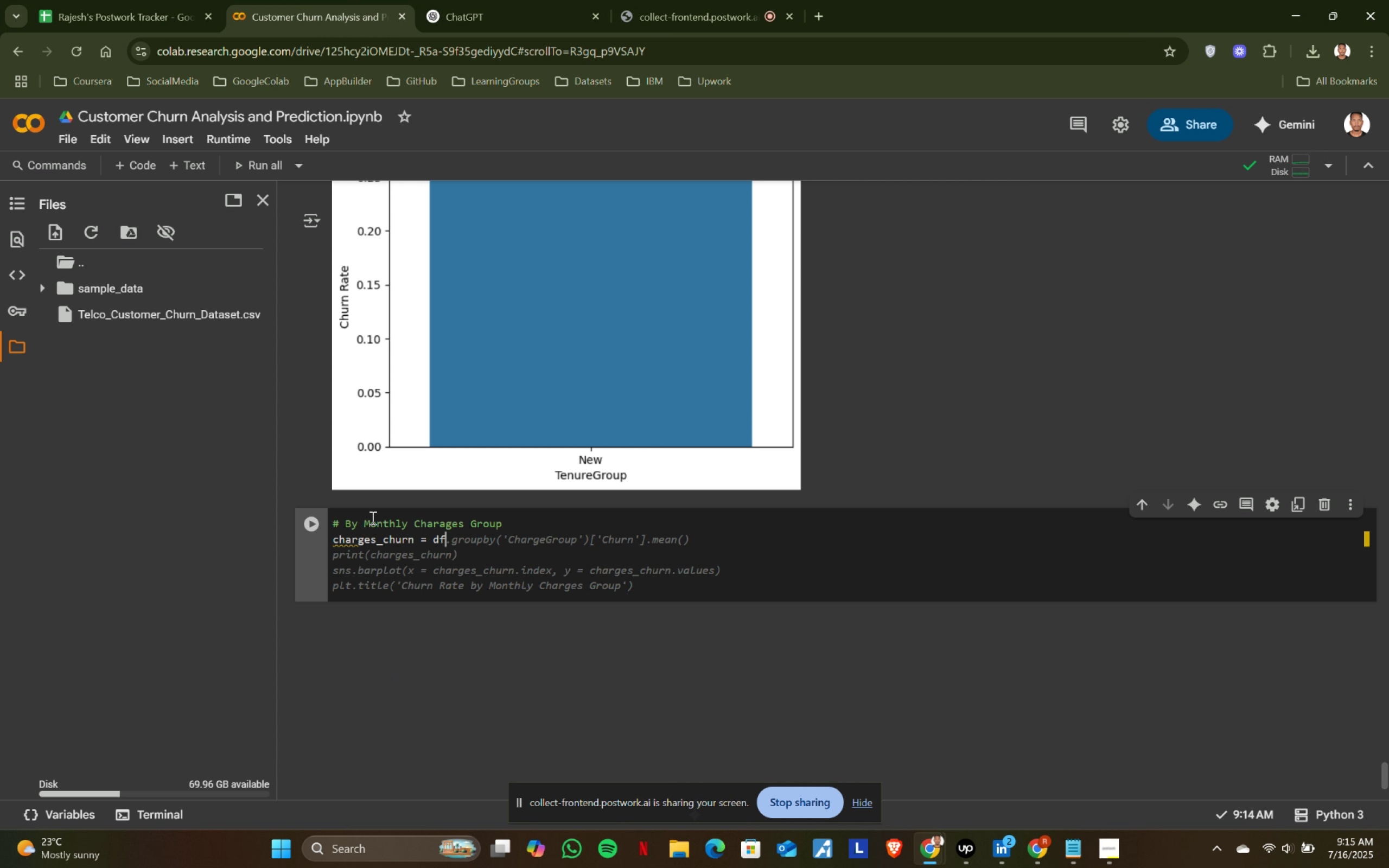 
wait(20.44)
 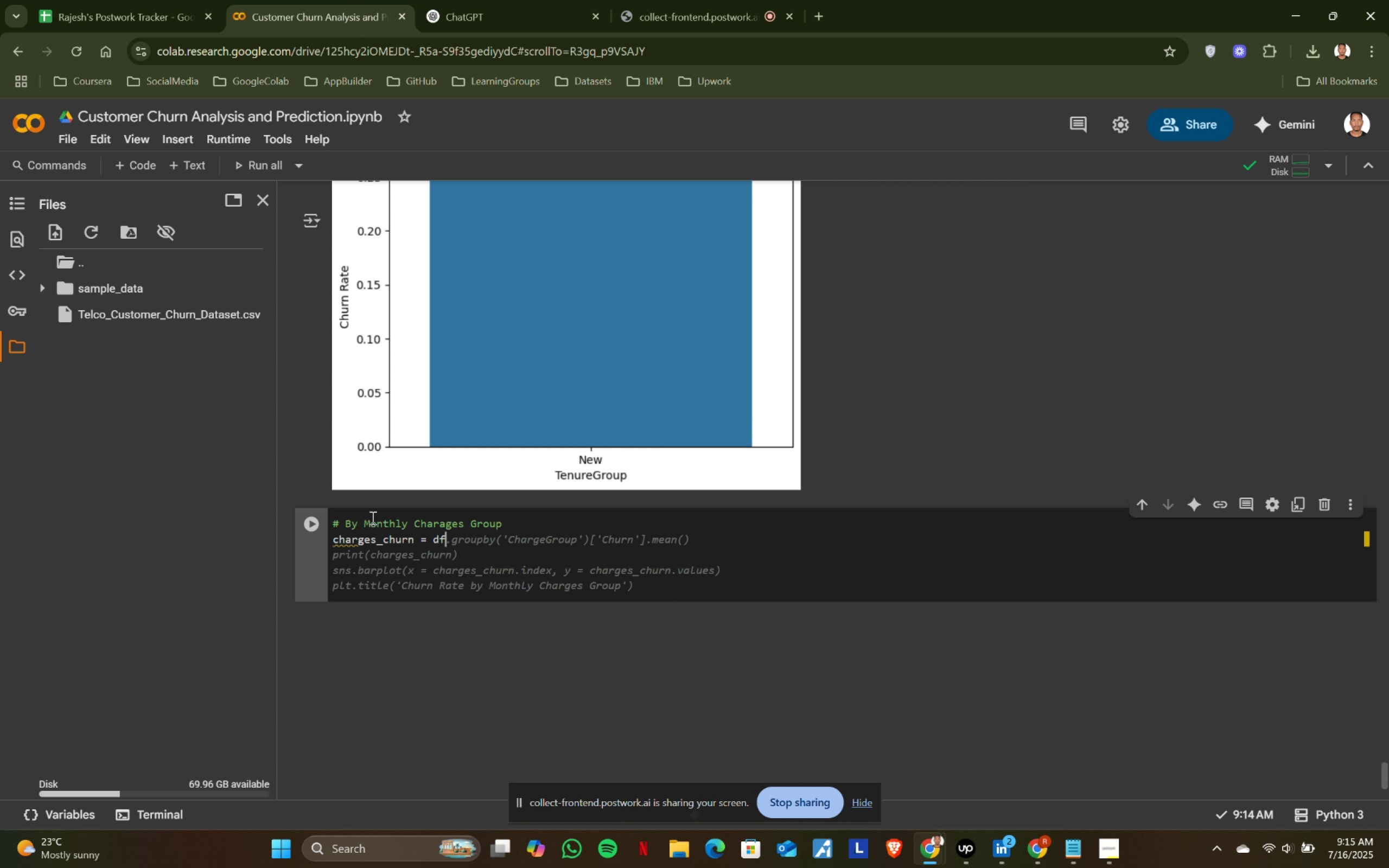 
scroll: coordinate [544, 515], scroll_direction: down, amount: 2.0
 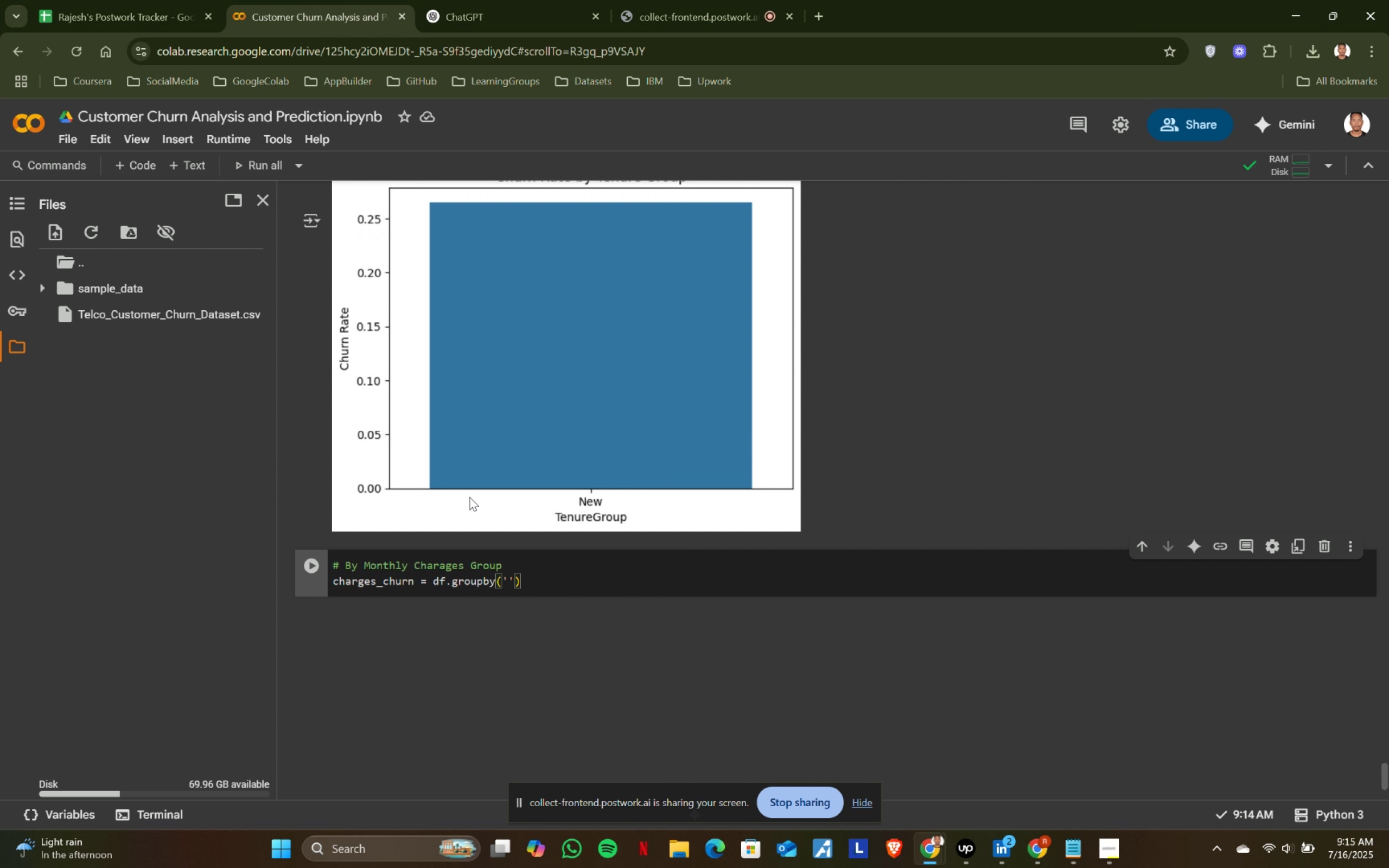 
type(By)
key(Backspace)
key(Backspace)
type(##)
key(Backspace)
type( By Monthly Charages Group)
 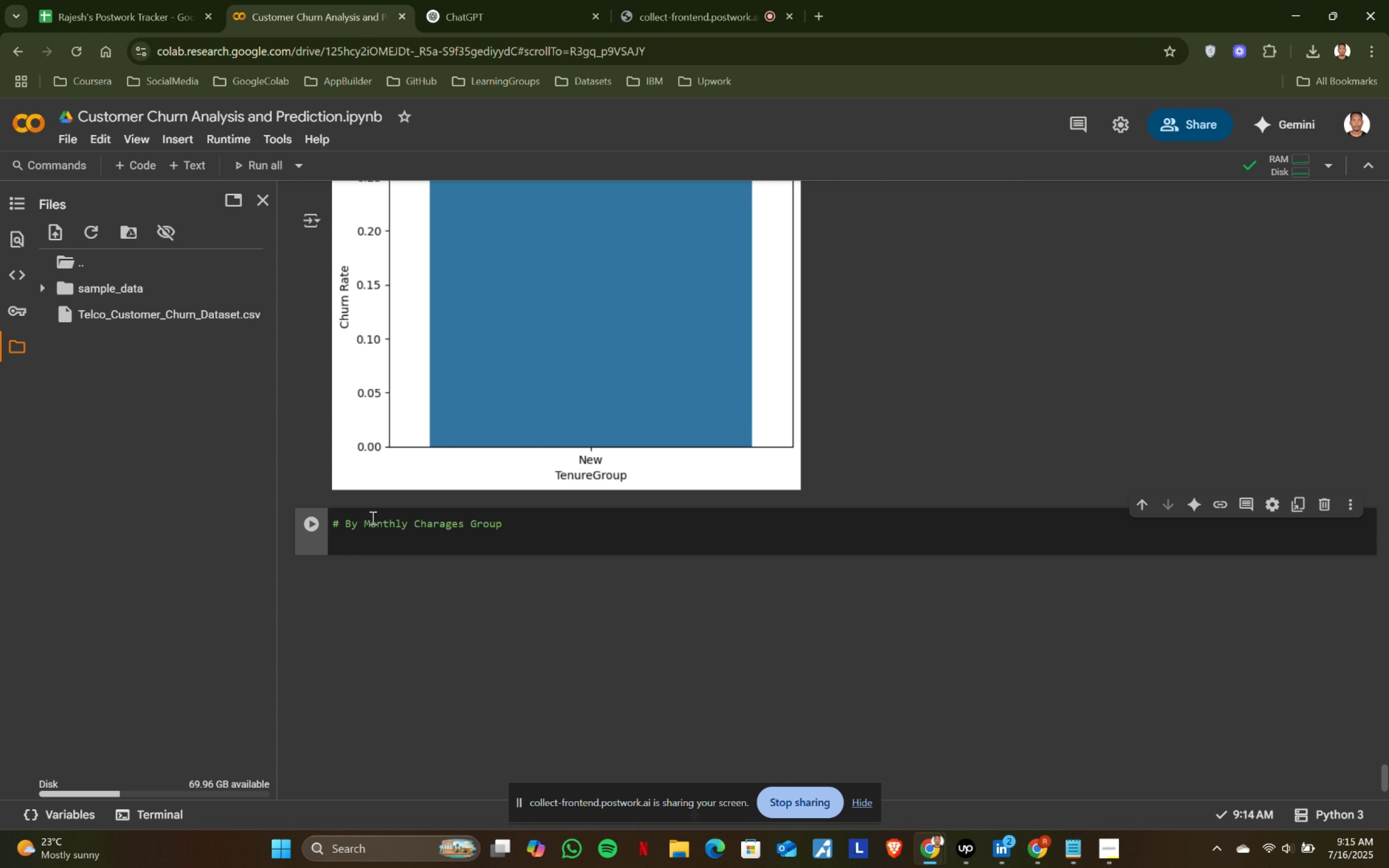 
scroll: coordinate [386, 535], scroll_direction: up, amount: 3.0
 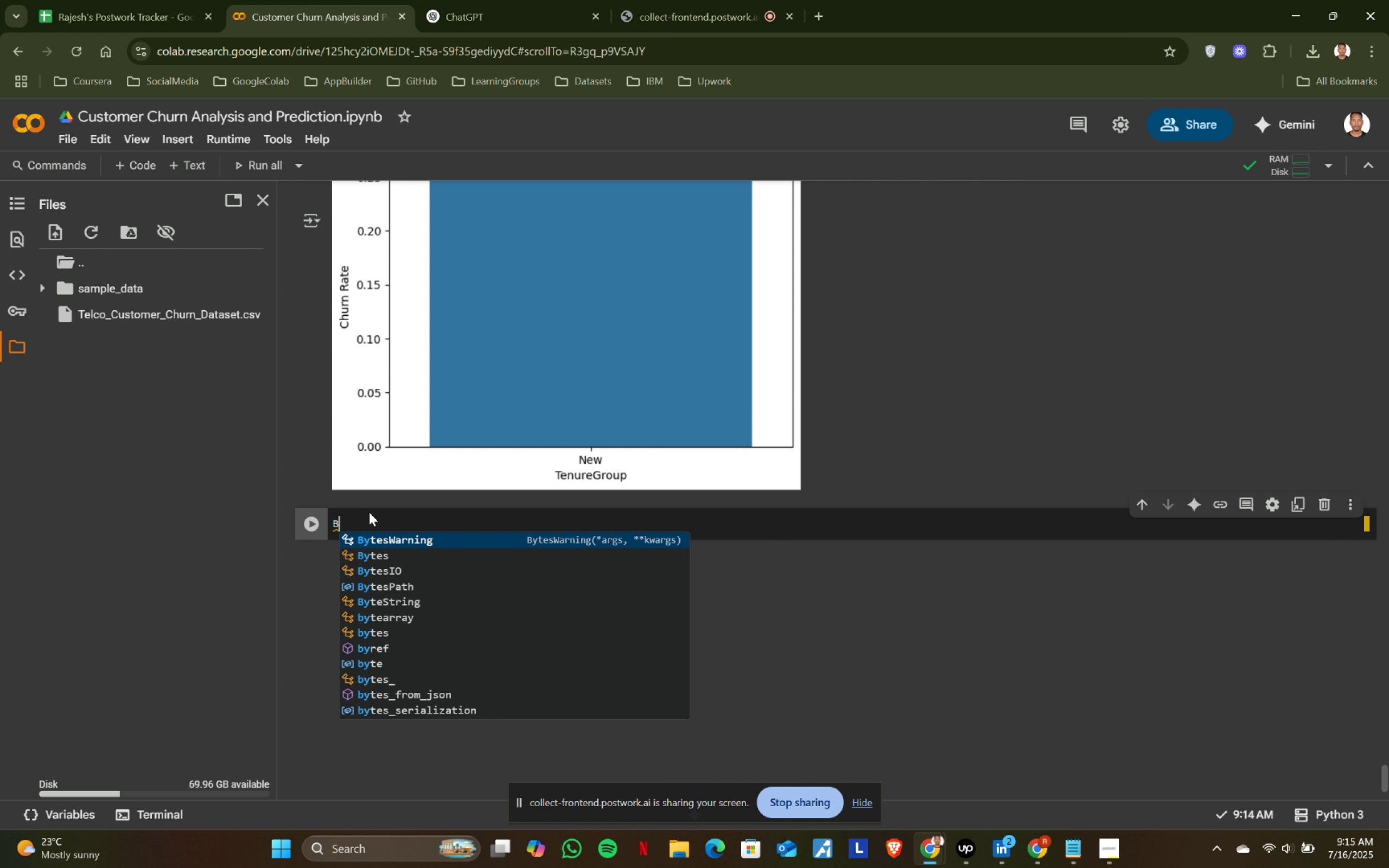 
key(Enter)
 